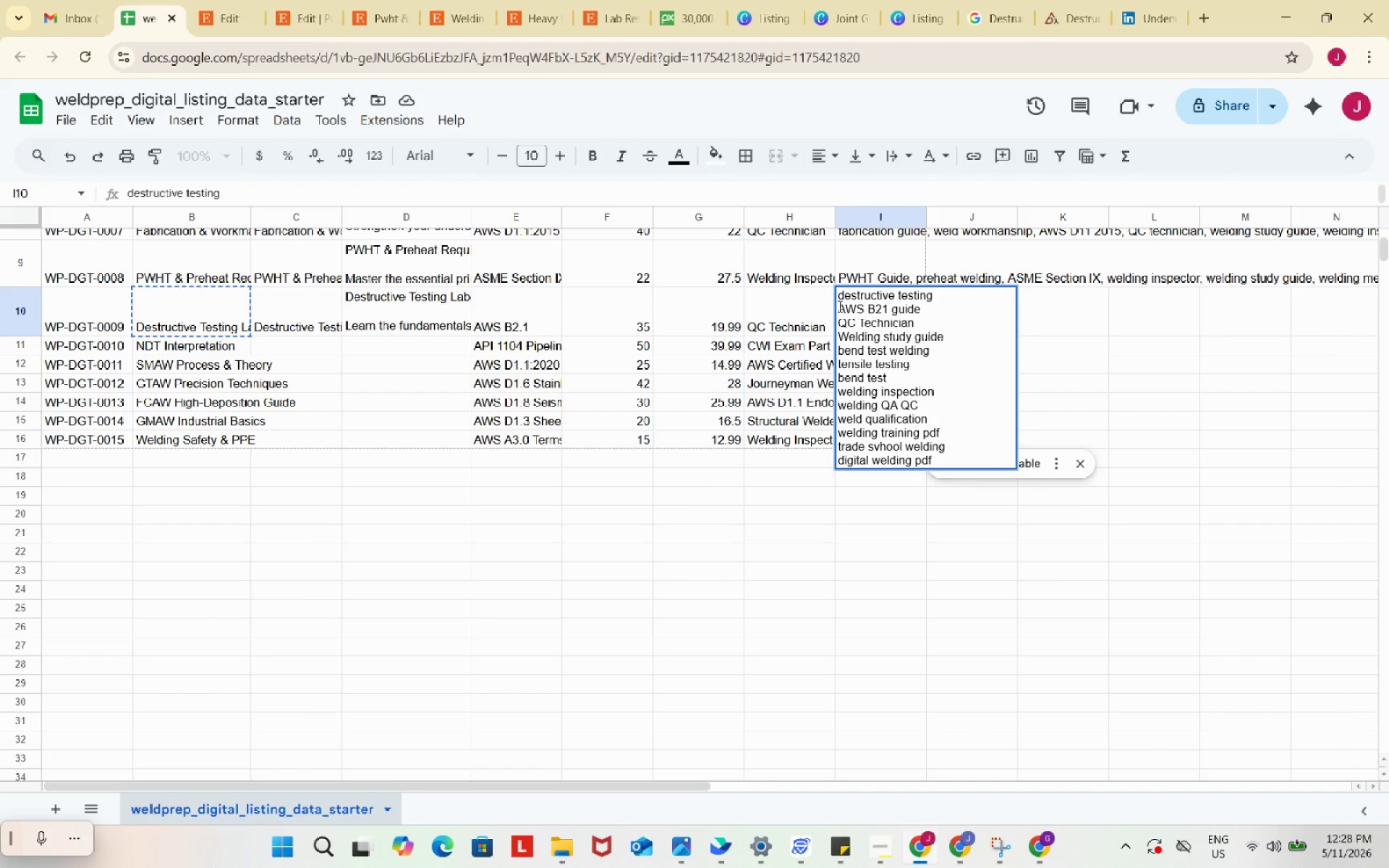 
key(Backspace)
 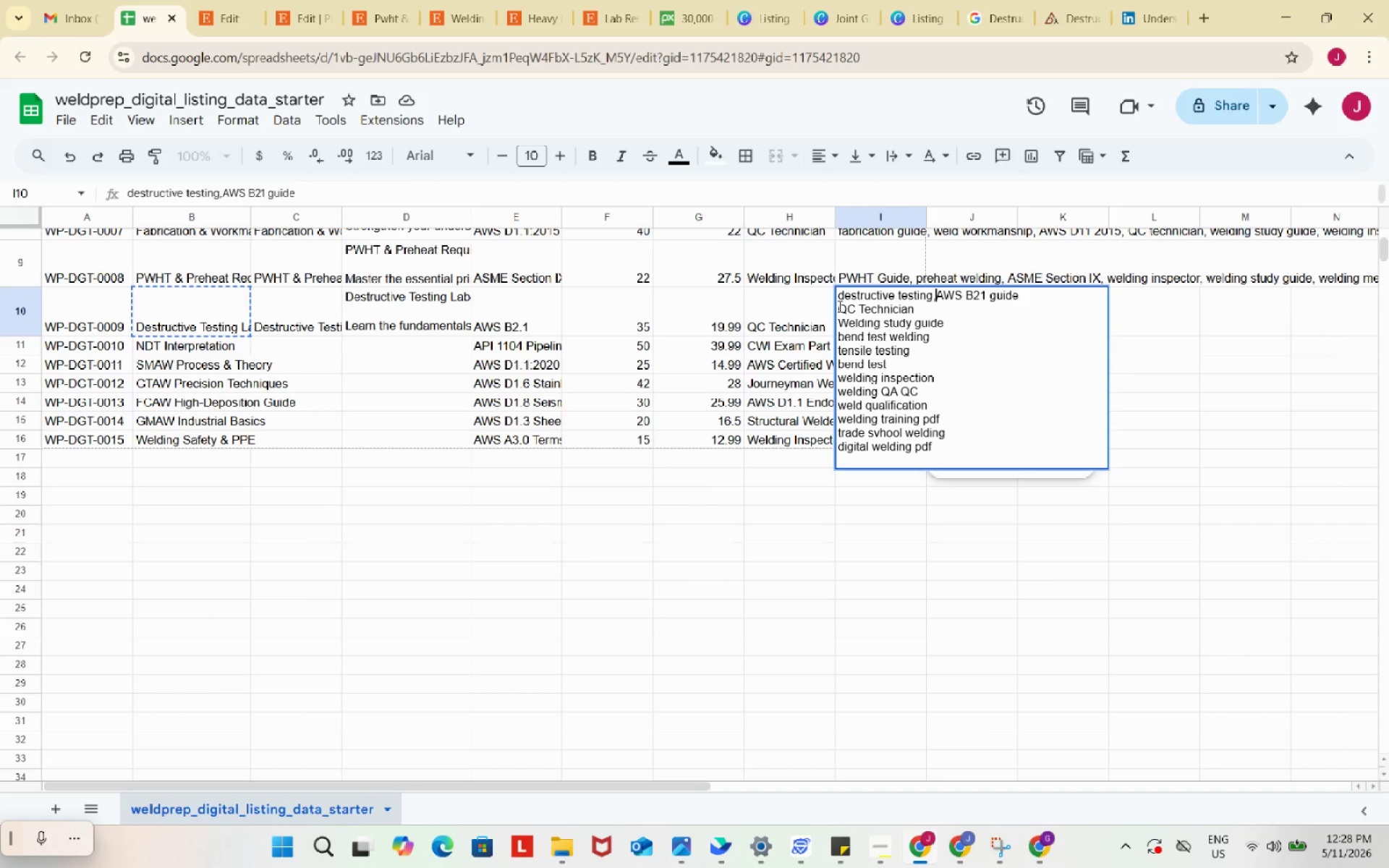 
key(Comma)
 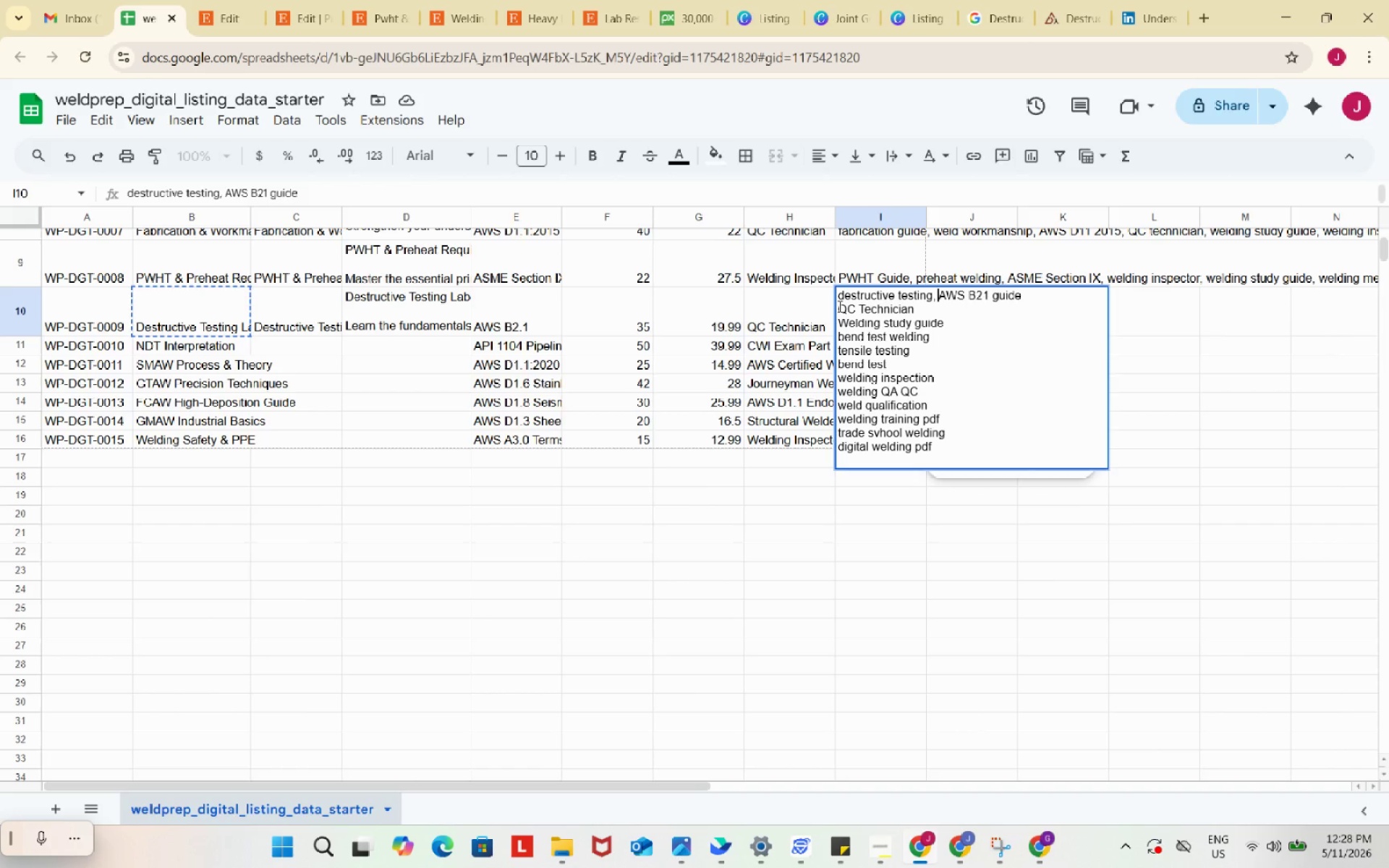 
key(Space)
 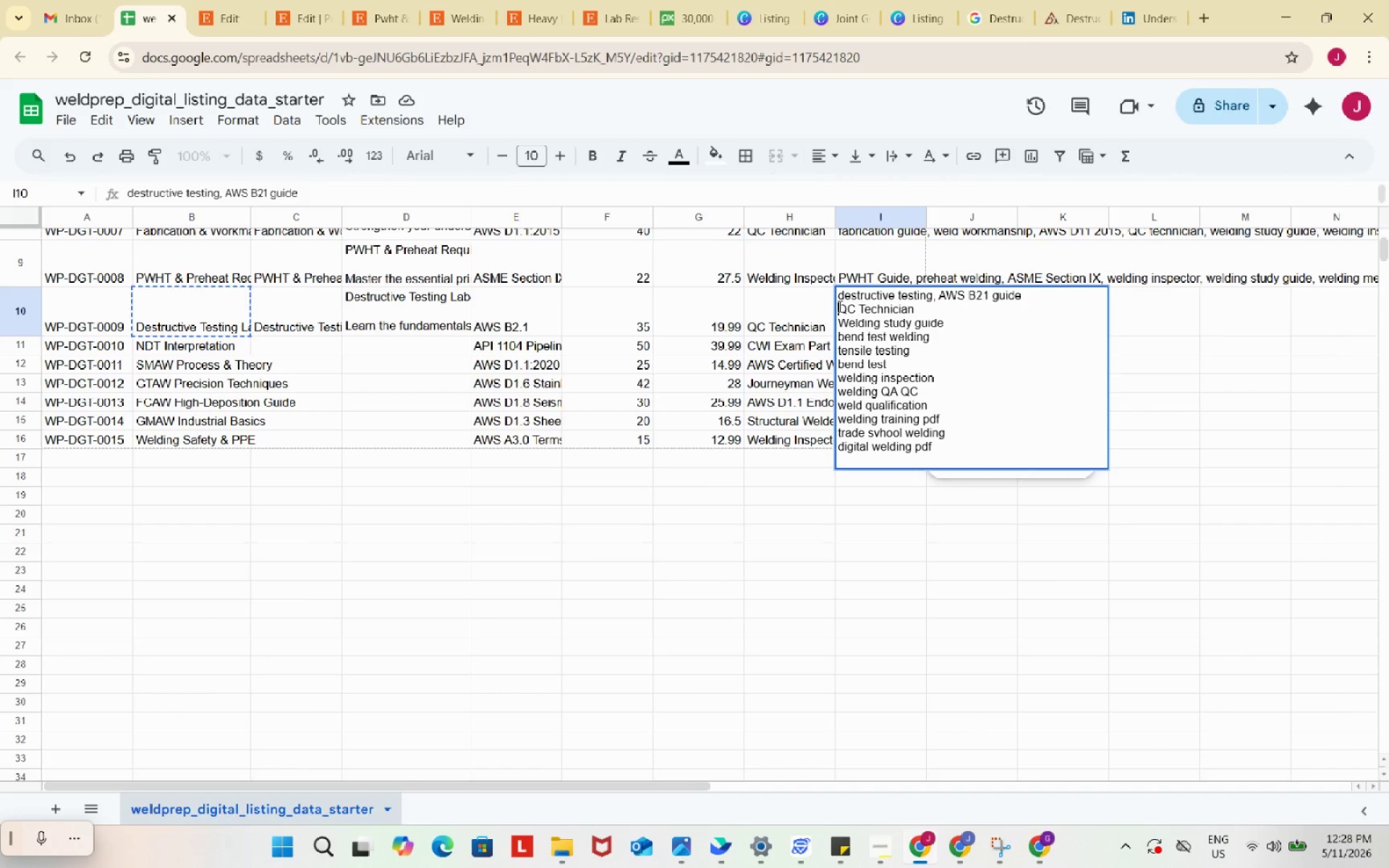 
left_click([838, 306])
 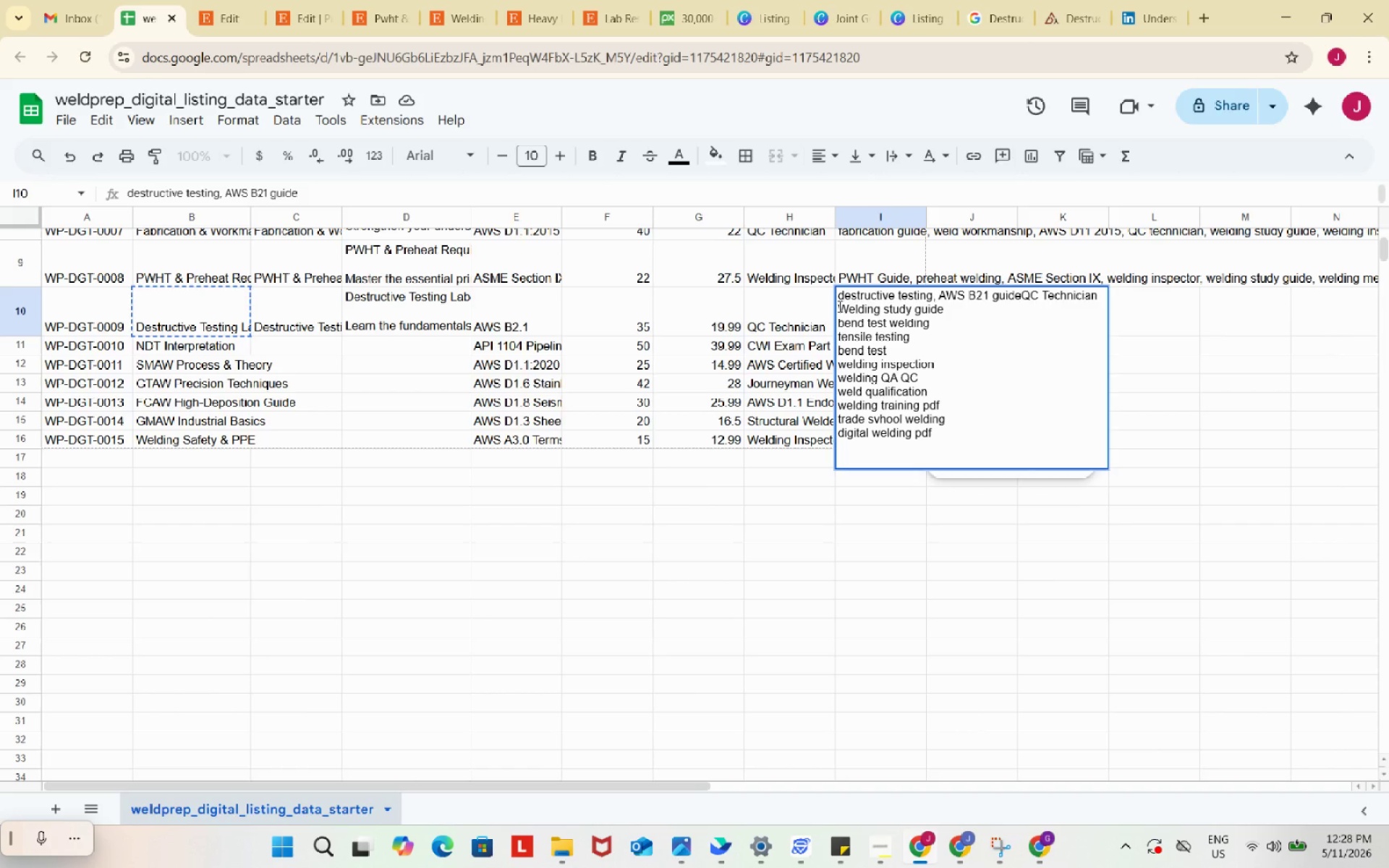 
key(Backspace)
 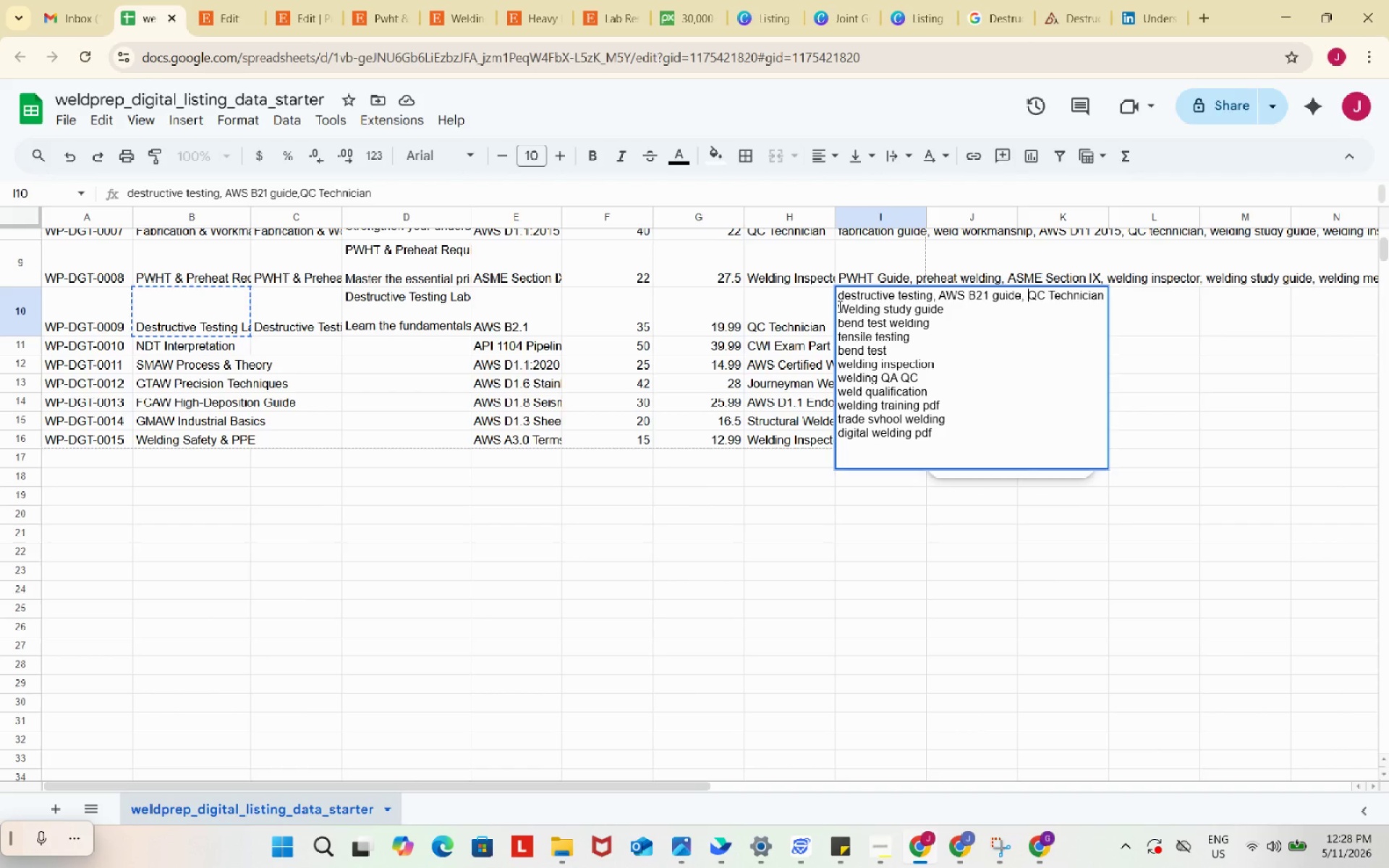 
key(Comma)
 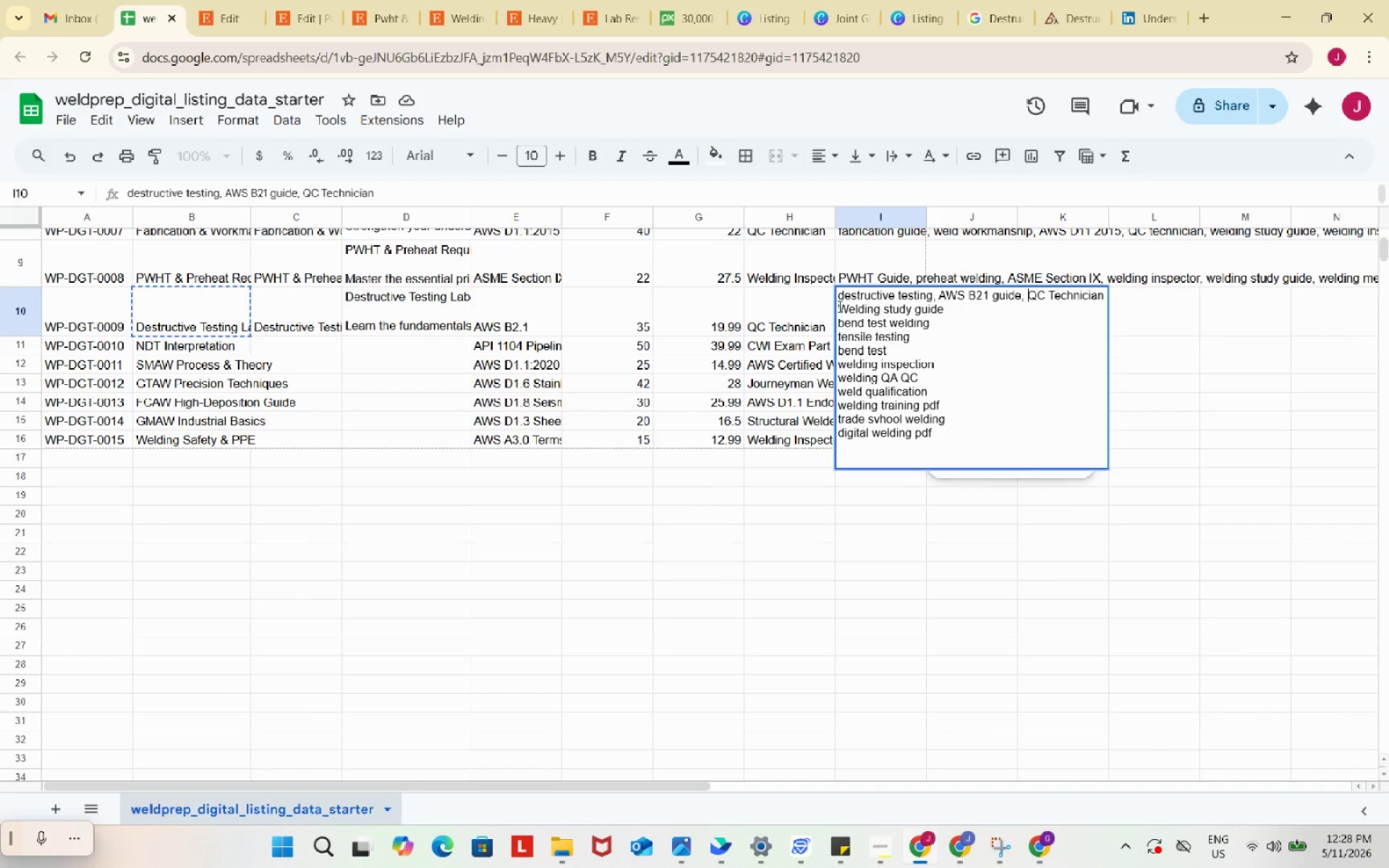 
key(Space)
 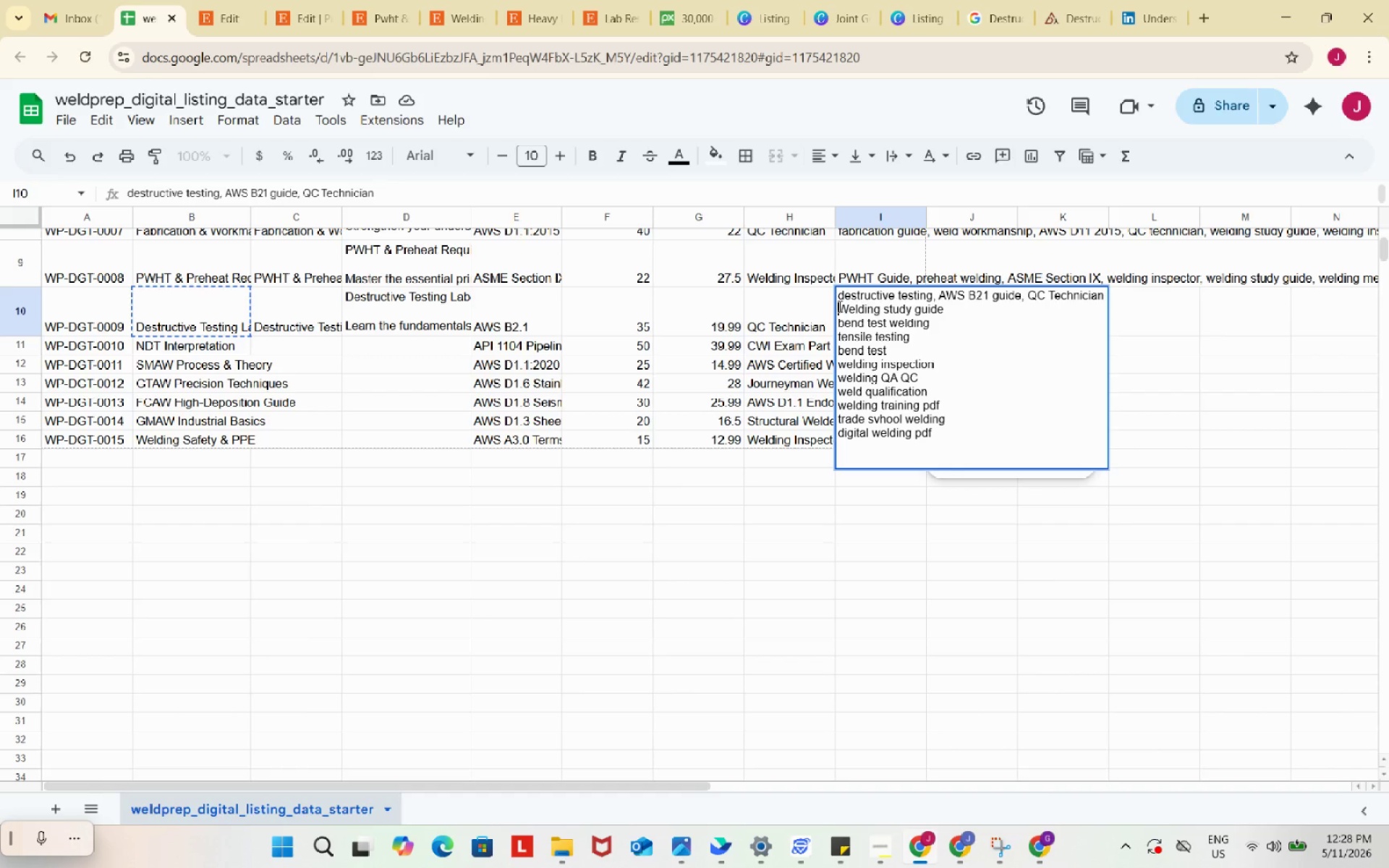 
left_click([838, 306])
 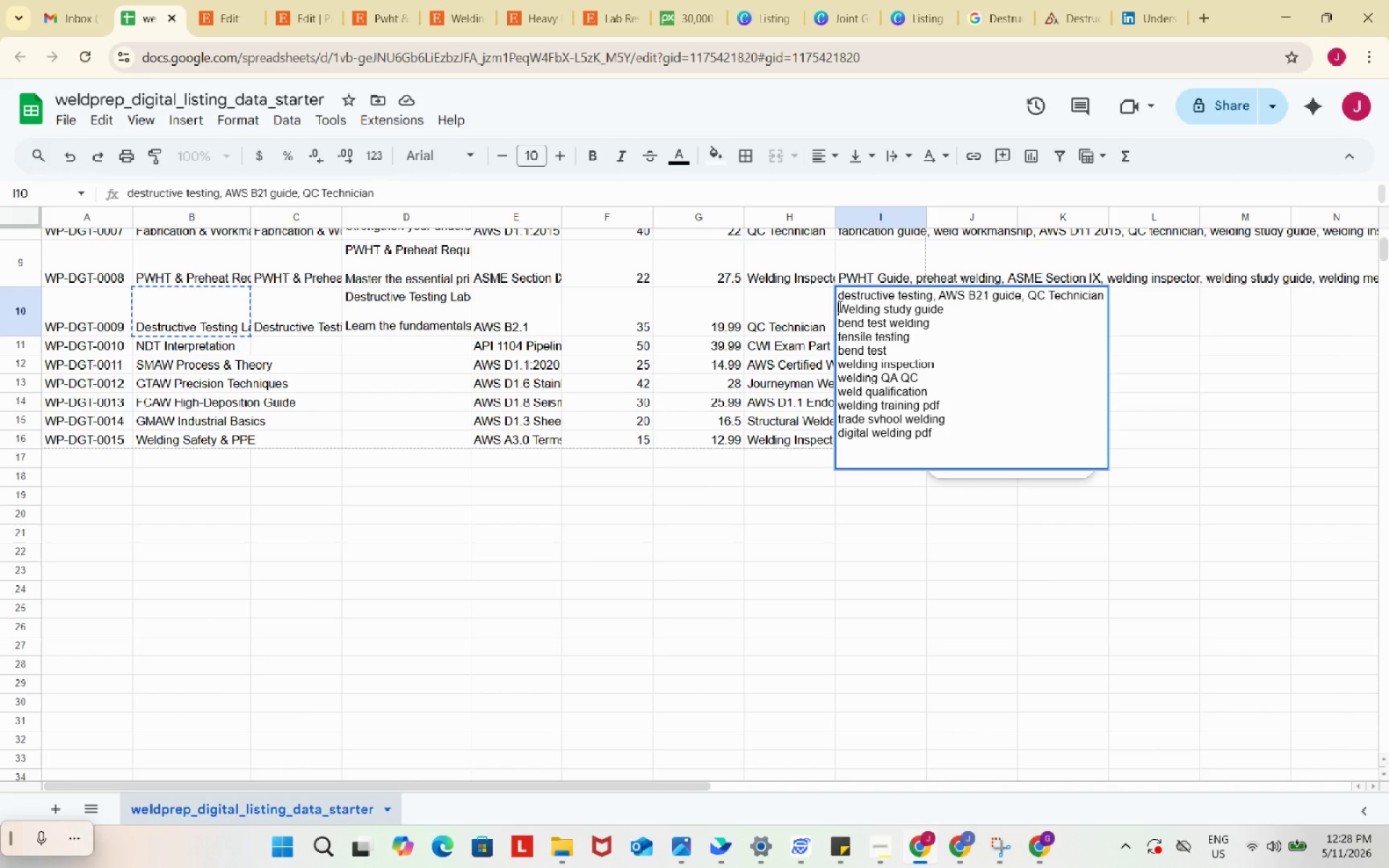 
key(Backspace)
 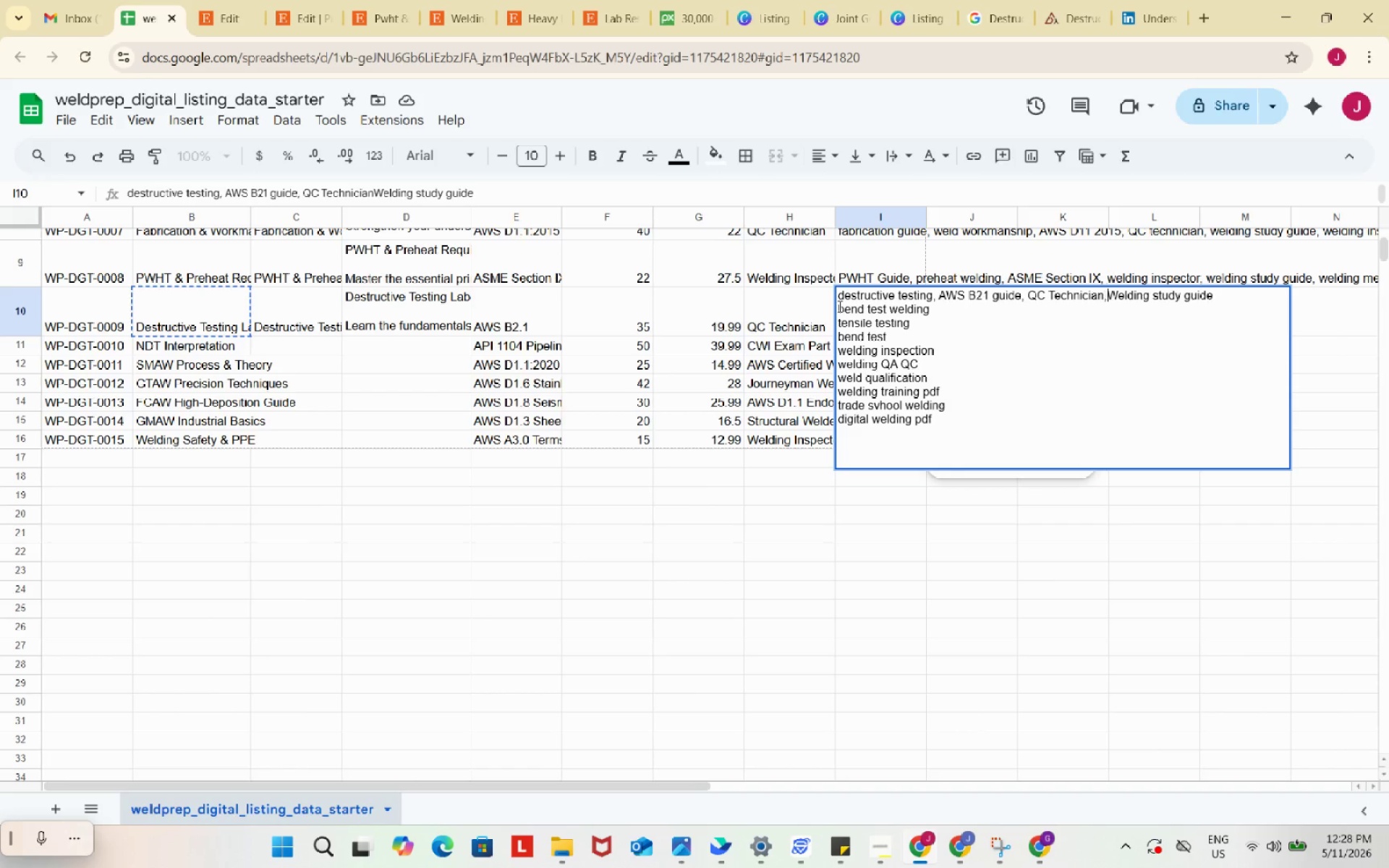 
key(Comma)
 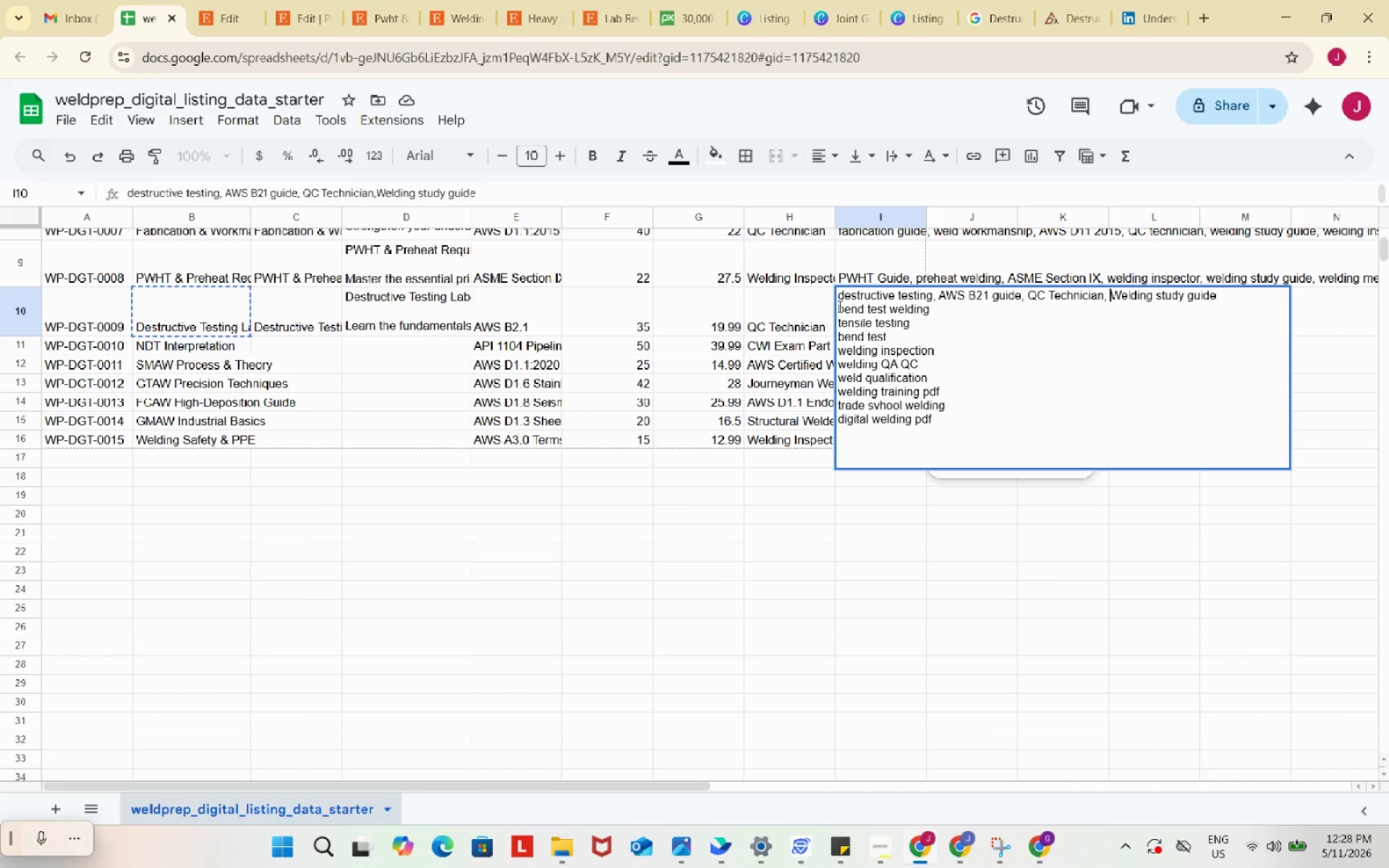 
key(Space)
 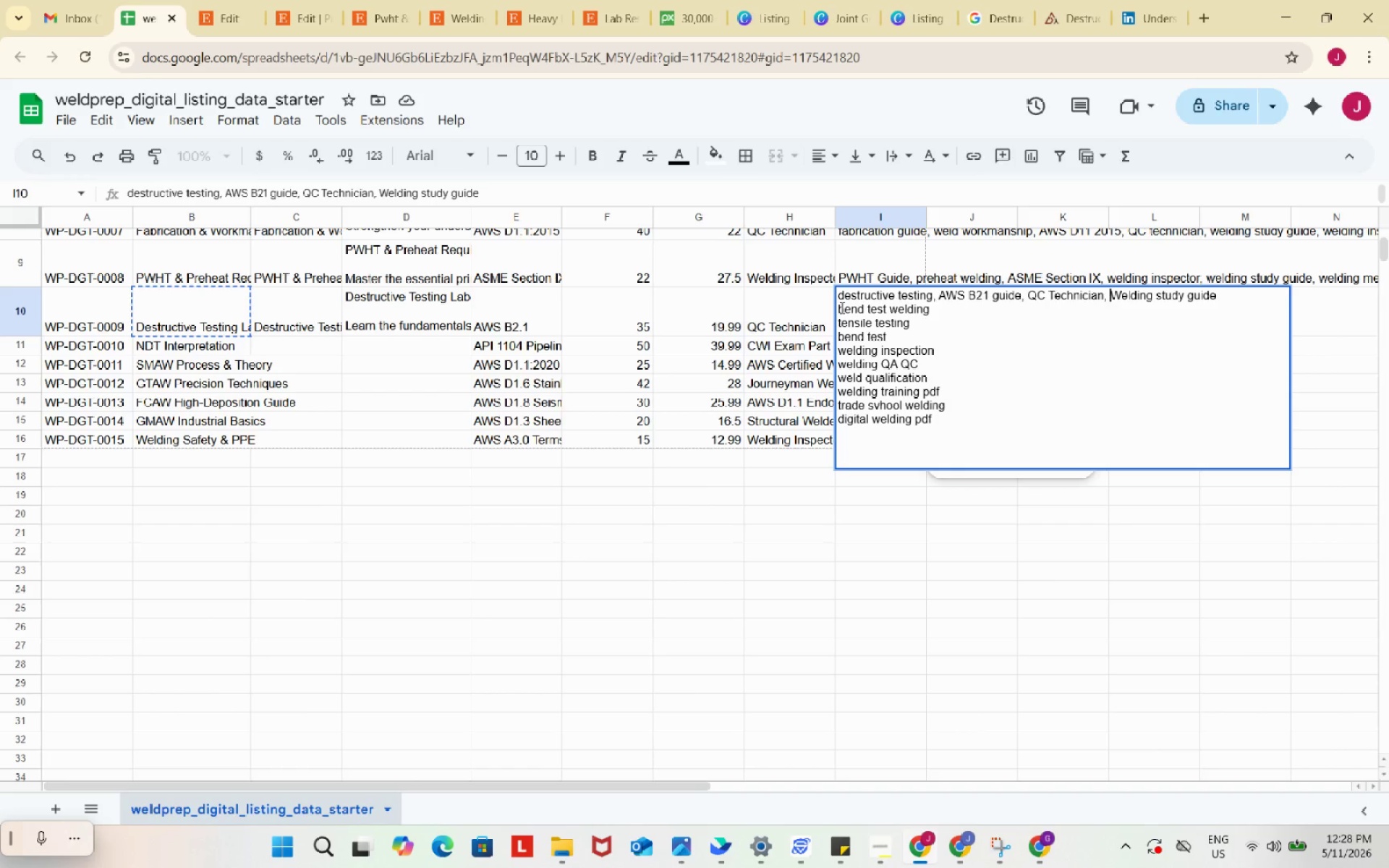 
left_click([841, 307])
 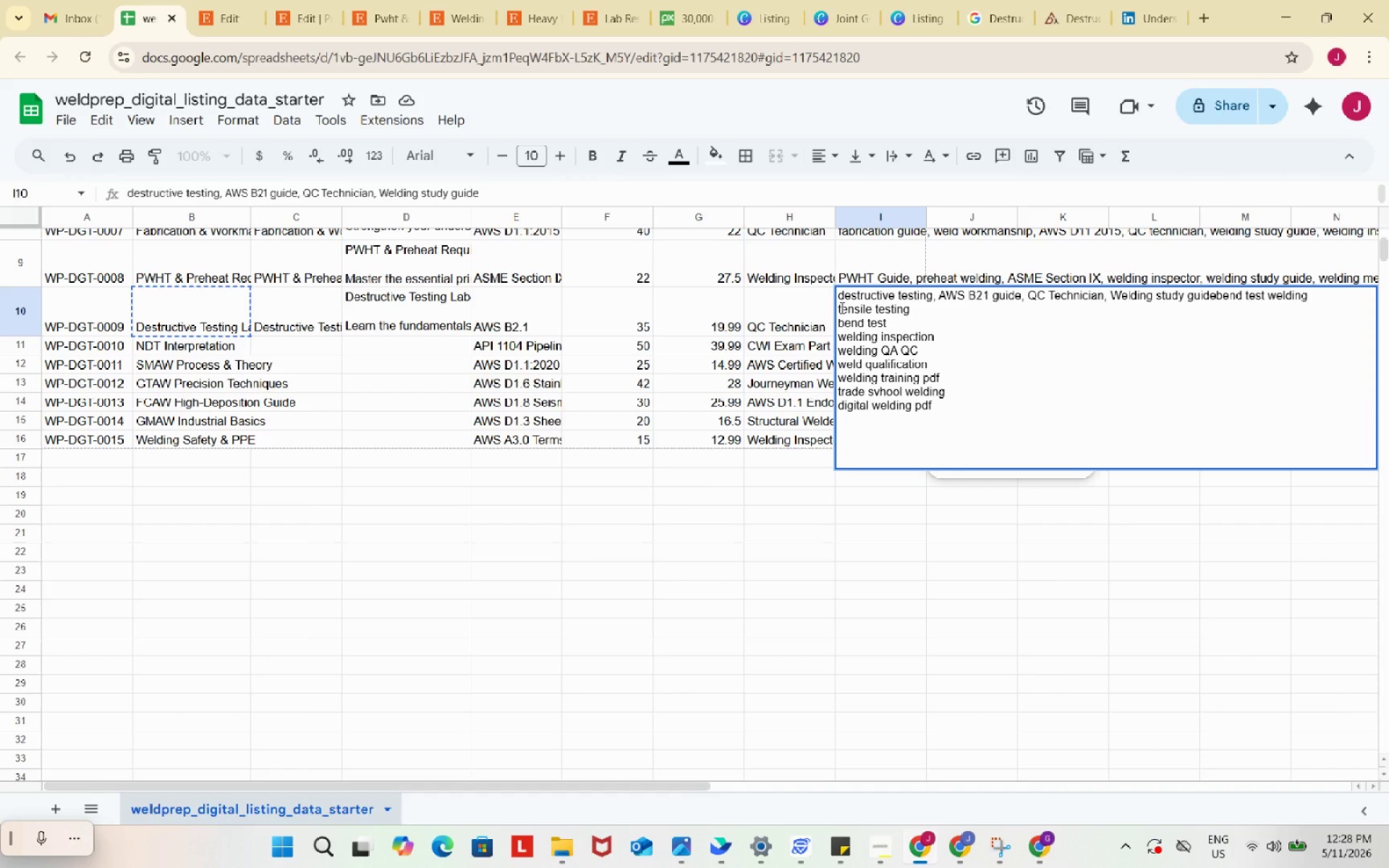 
key(Backspace)
 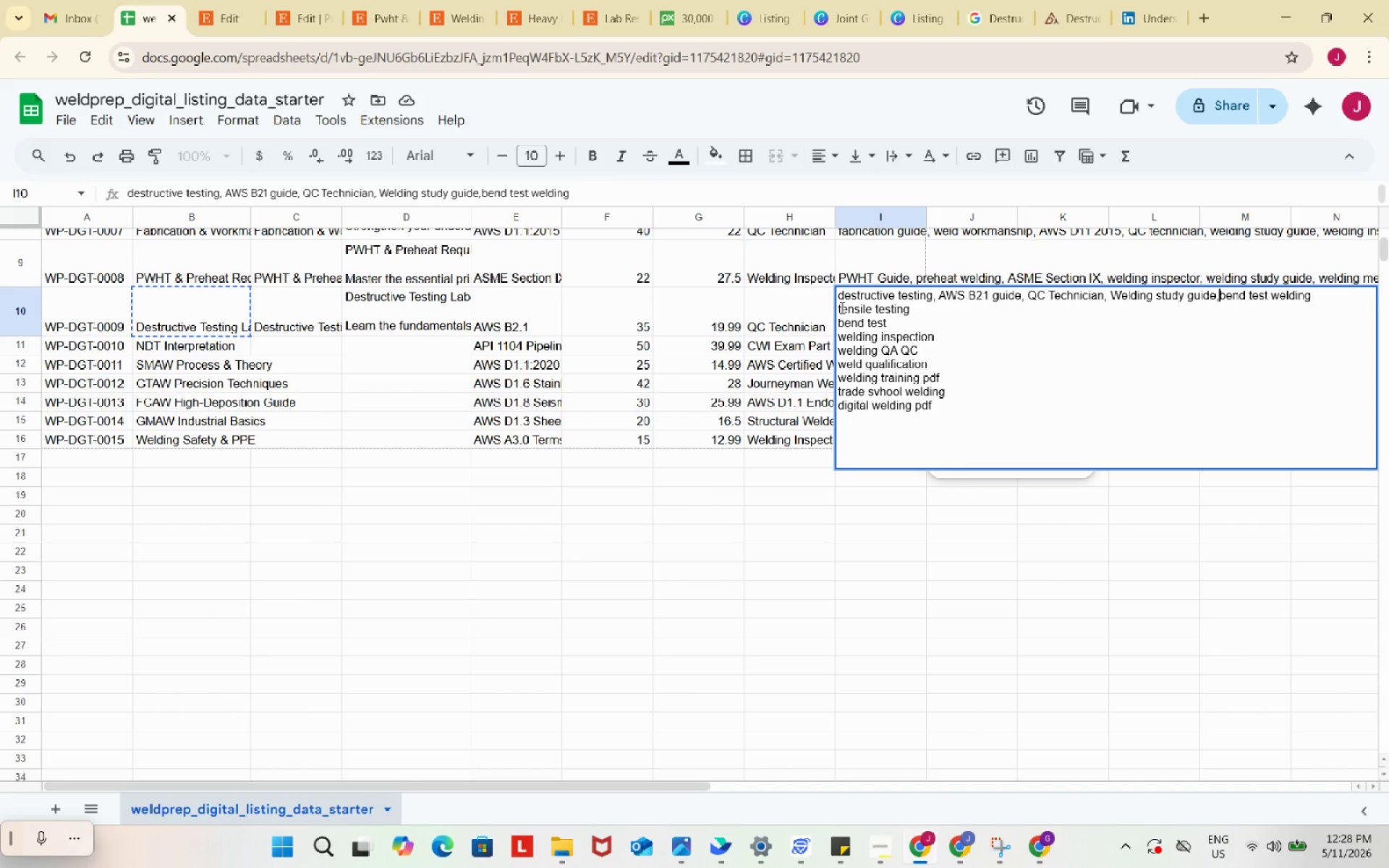 
key(Comma)
 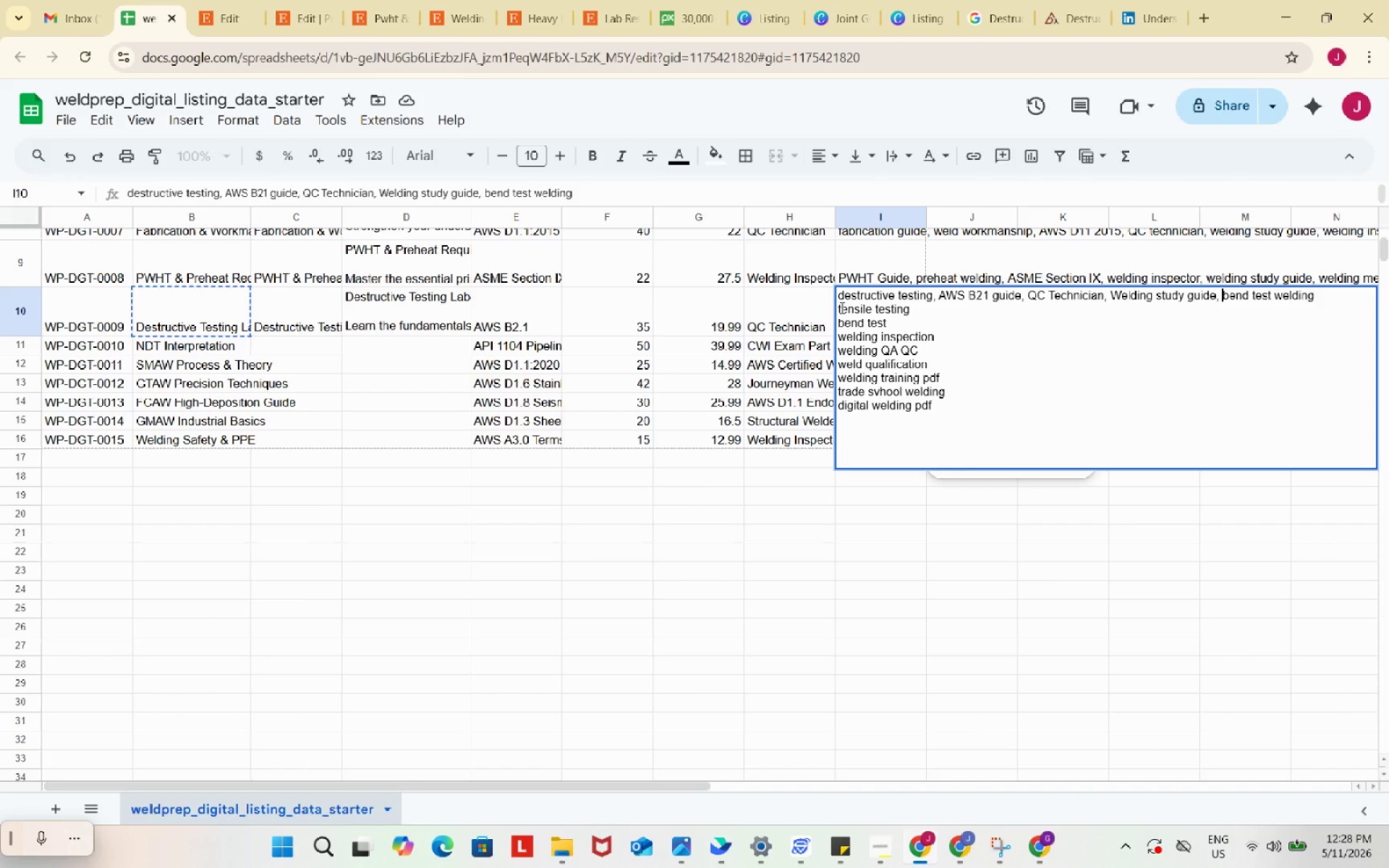 
key(Space)
 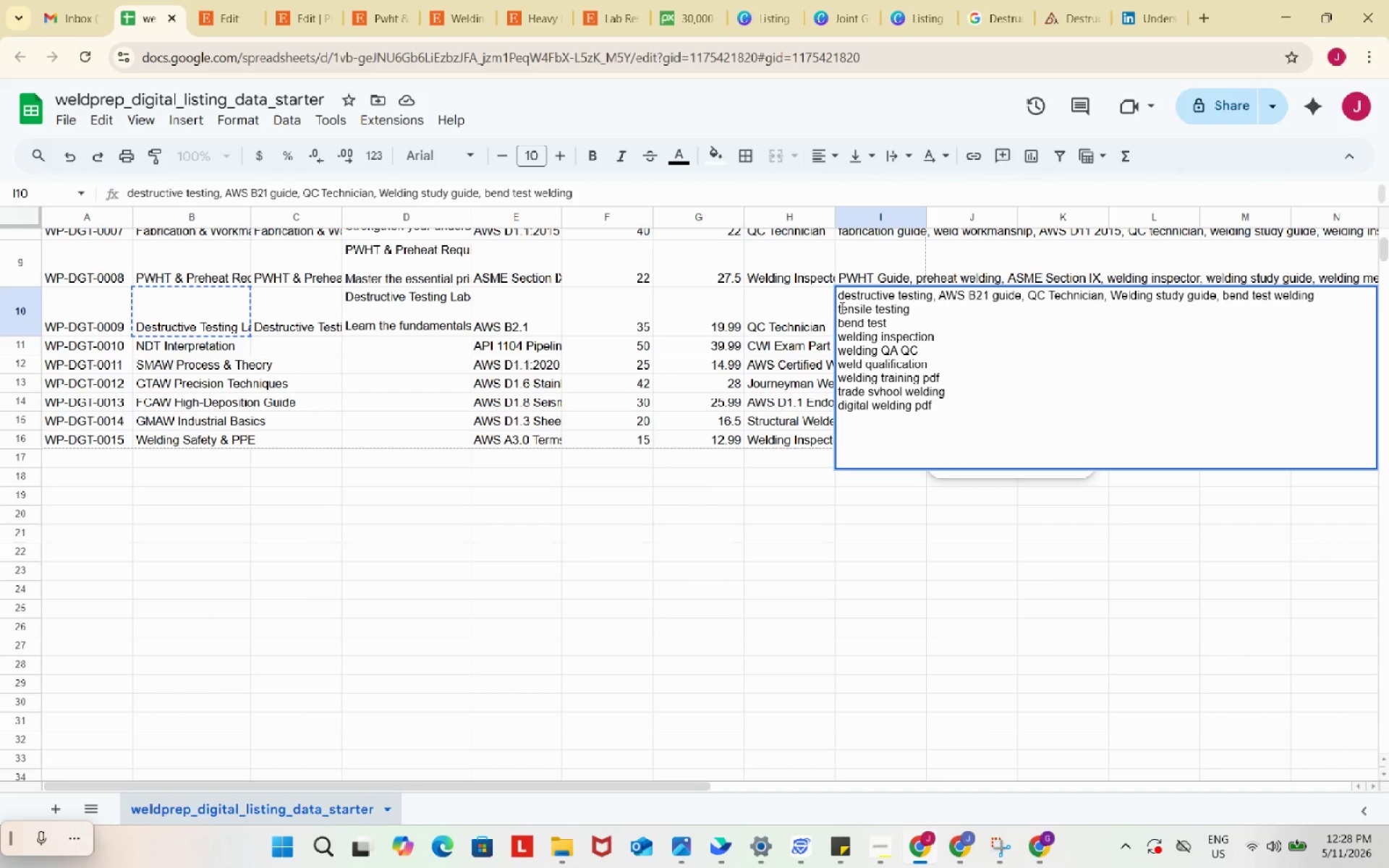 
left_click([841, 307])
 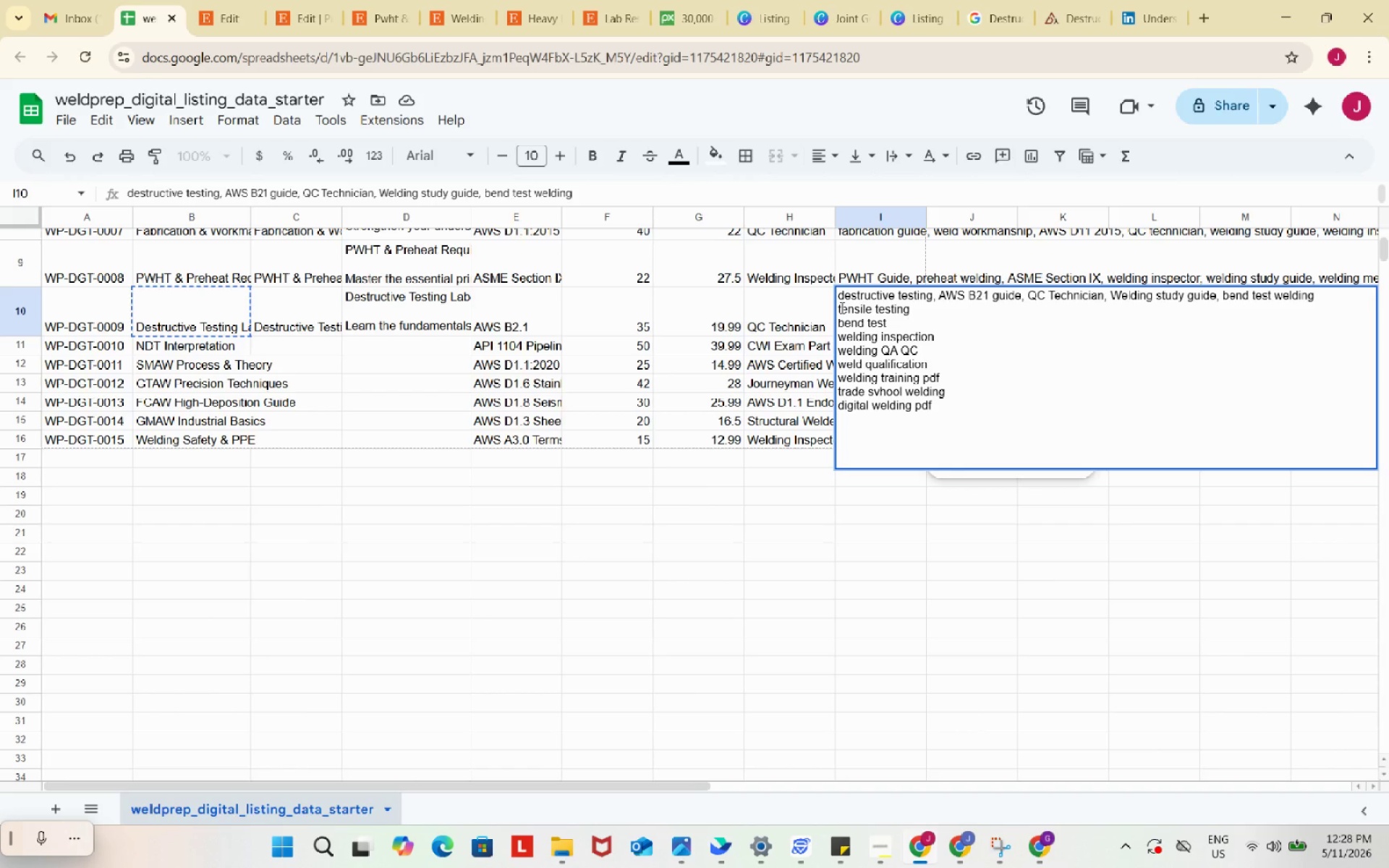 
left_click([841, 307])
 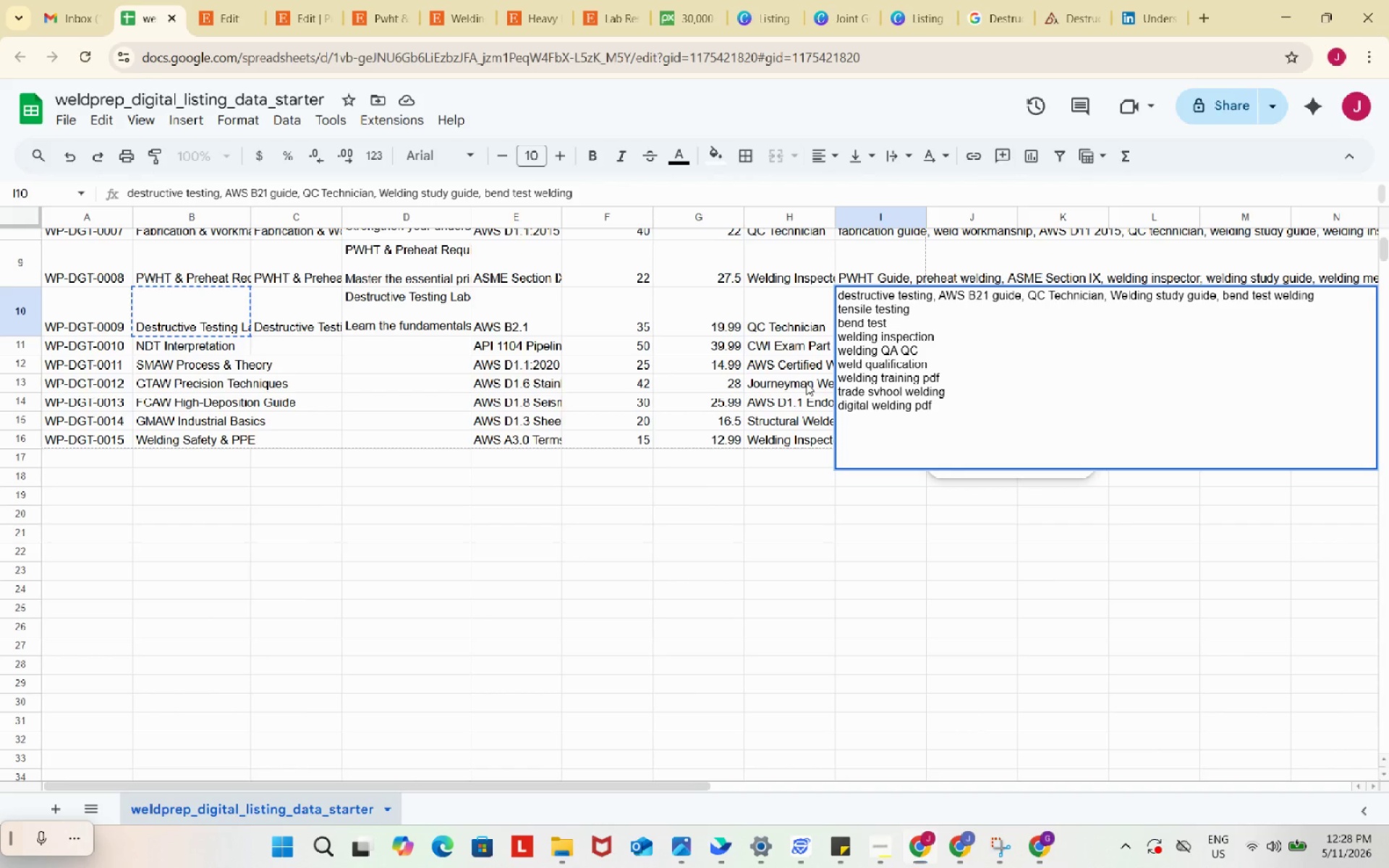 
key(Meta+MetaLeft)
 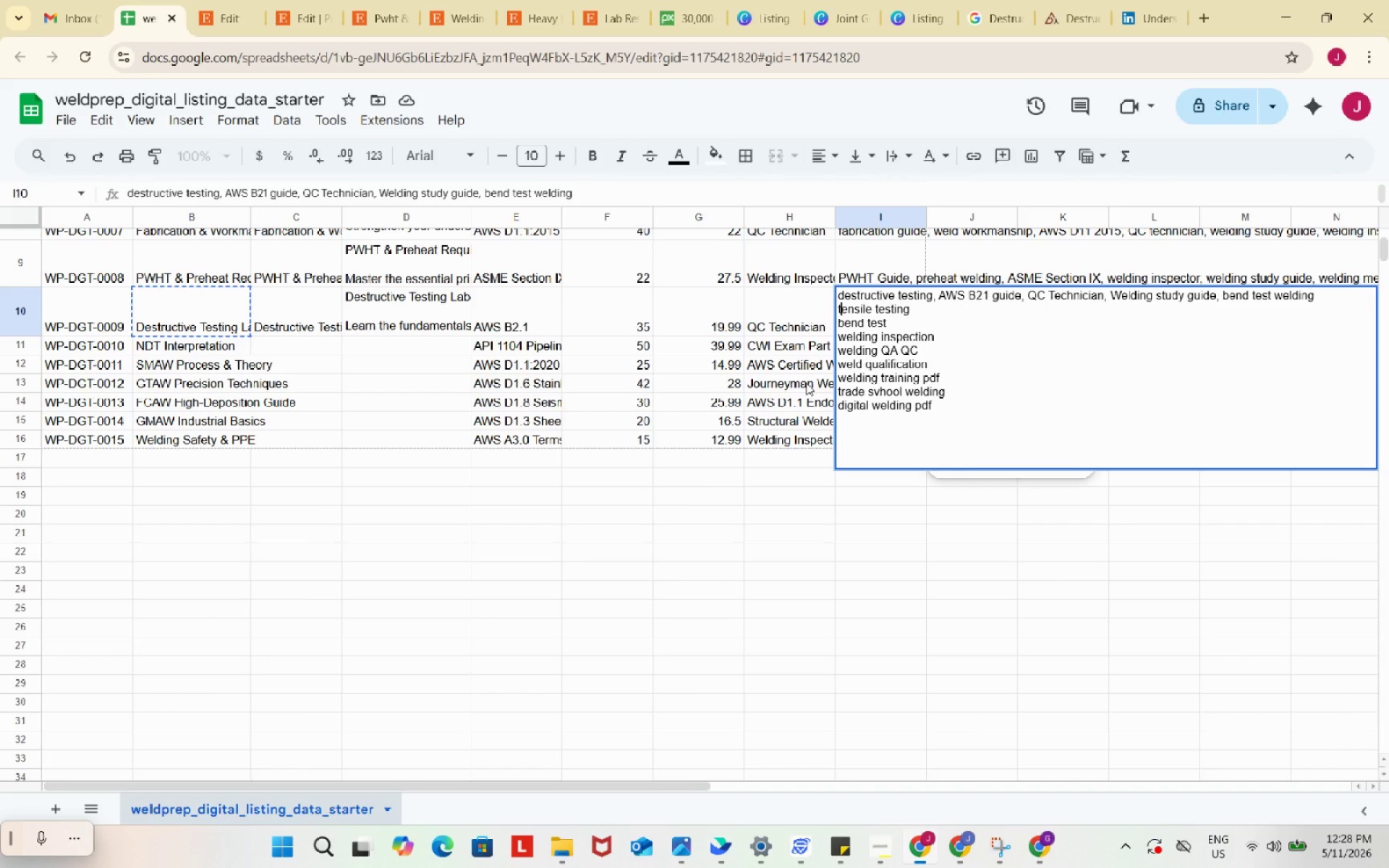 
key(Meta+Shift+ShiftLeft)
 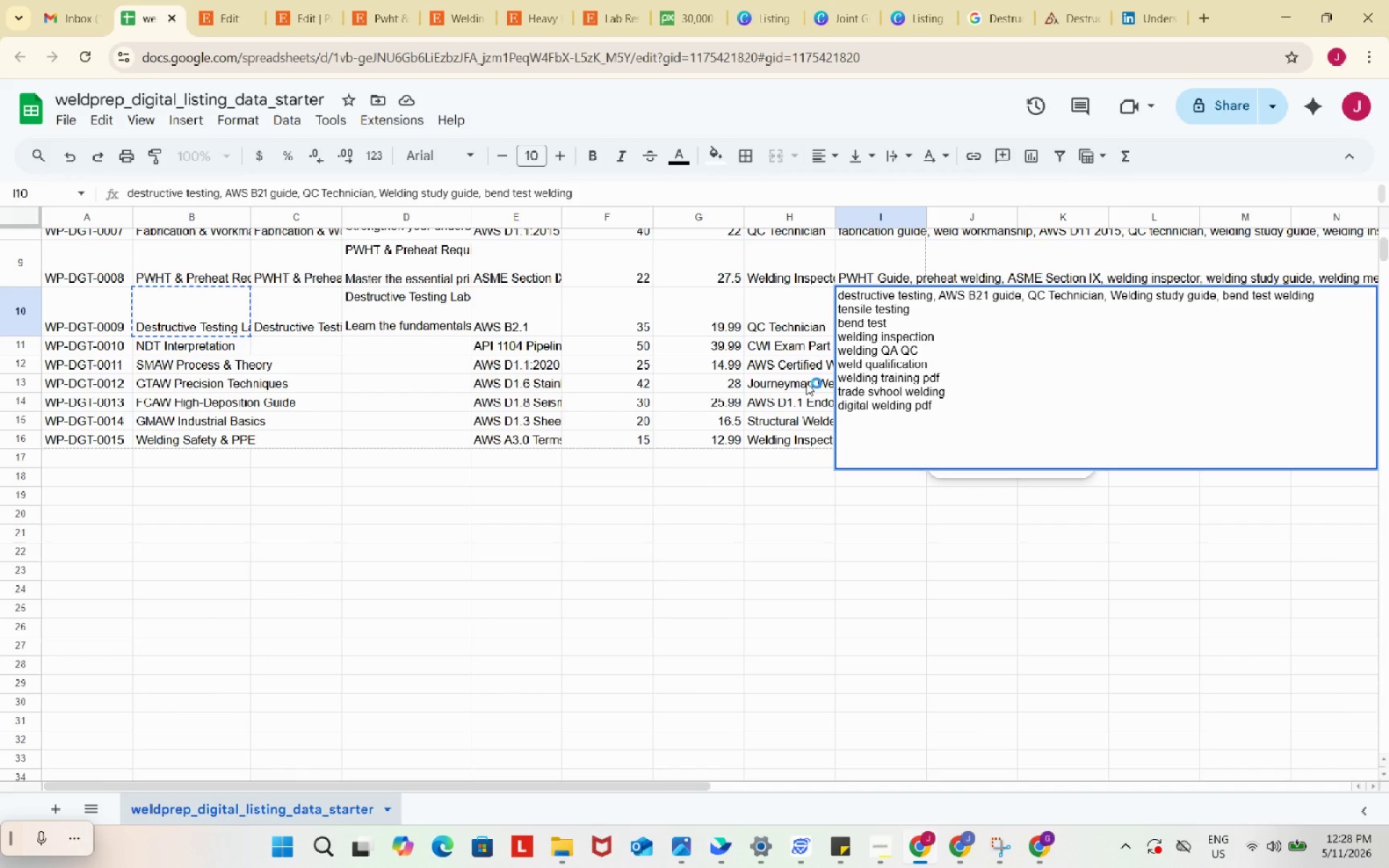 
key(Meta+Shift+F23)
 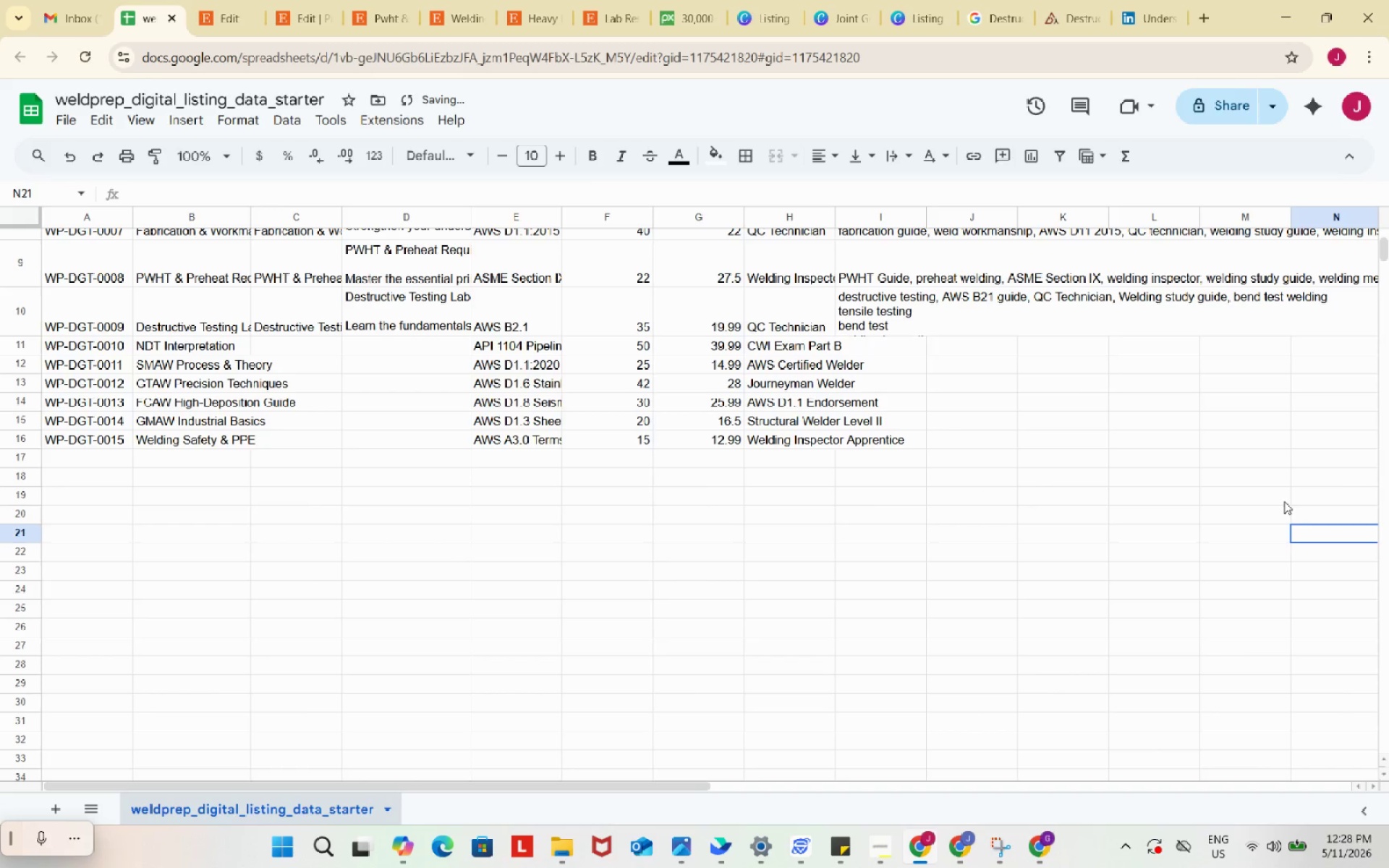 
double_click([857, 316])
 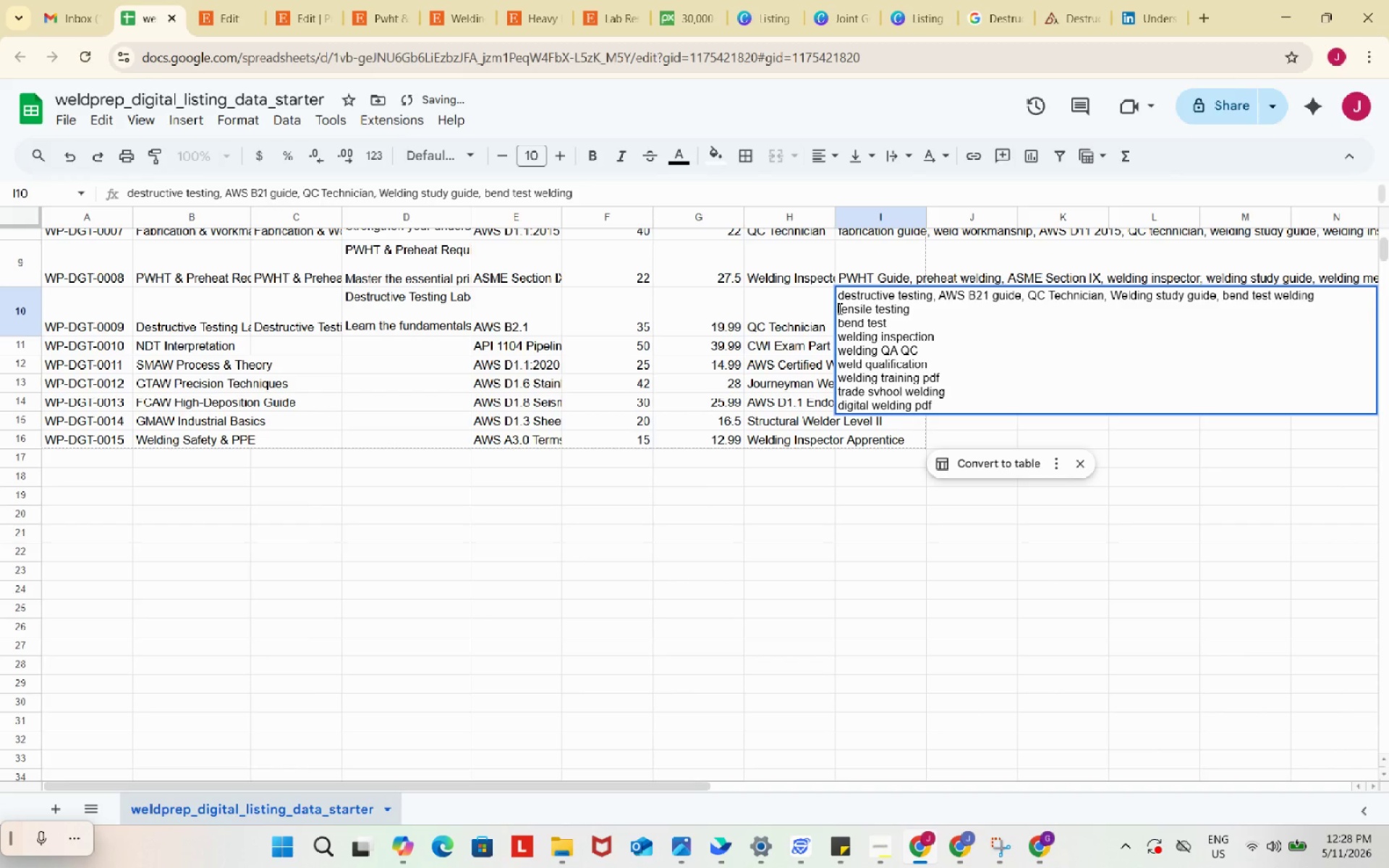 
left_click([838, 308])
 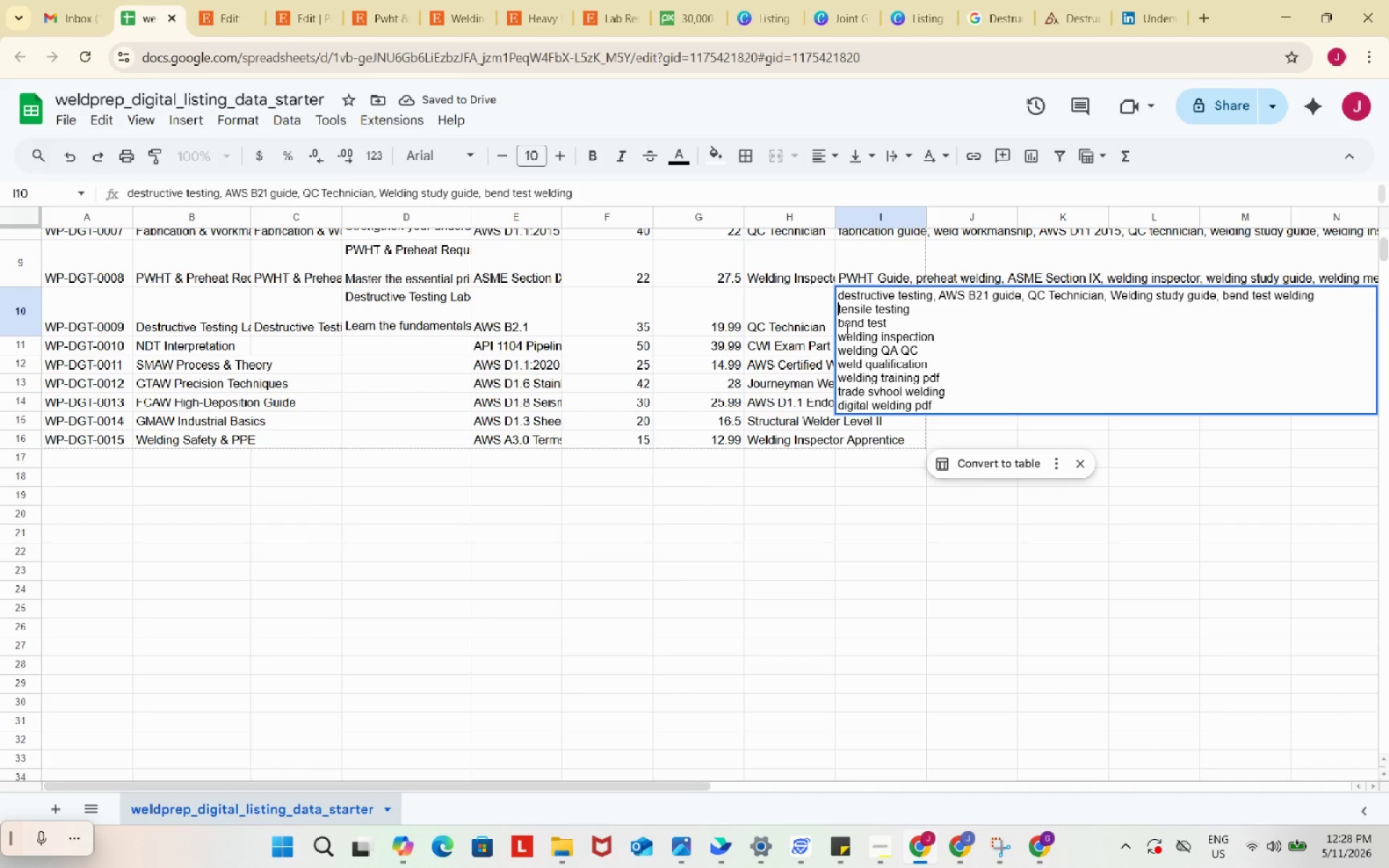 
key(Backspace)
 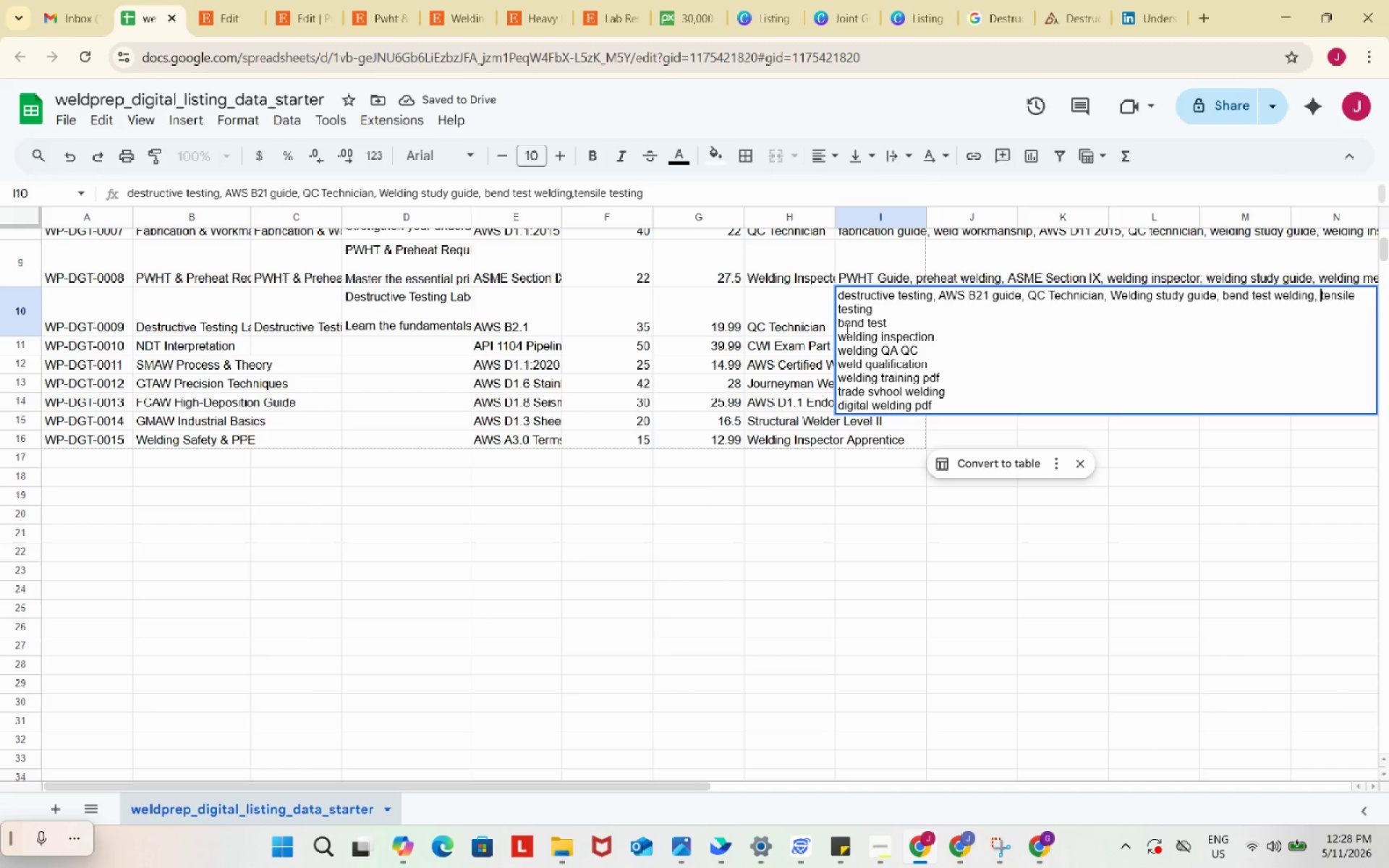 
key(Comma)
 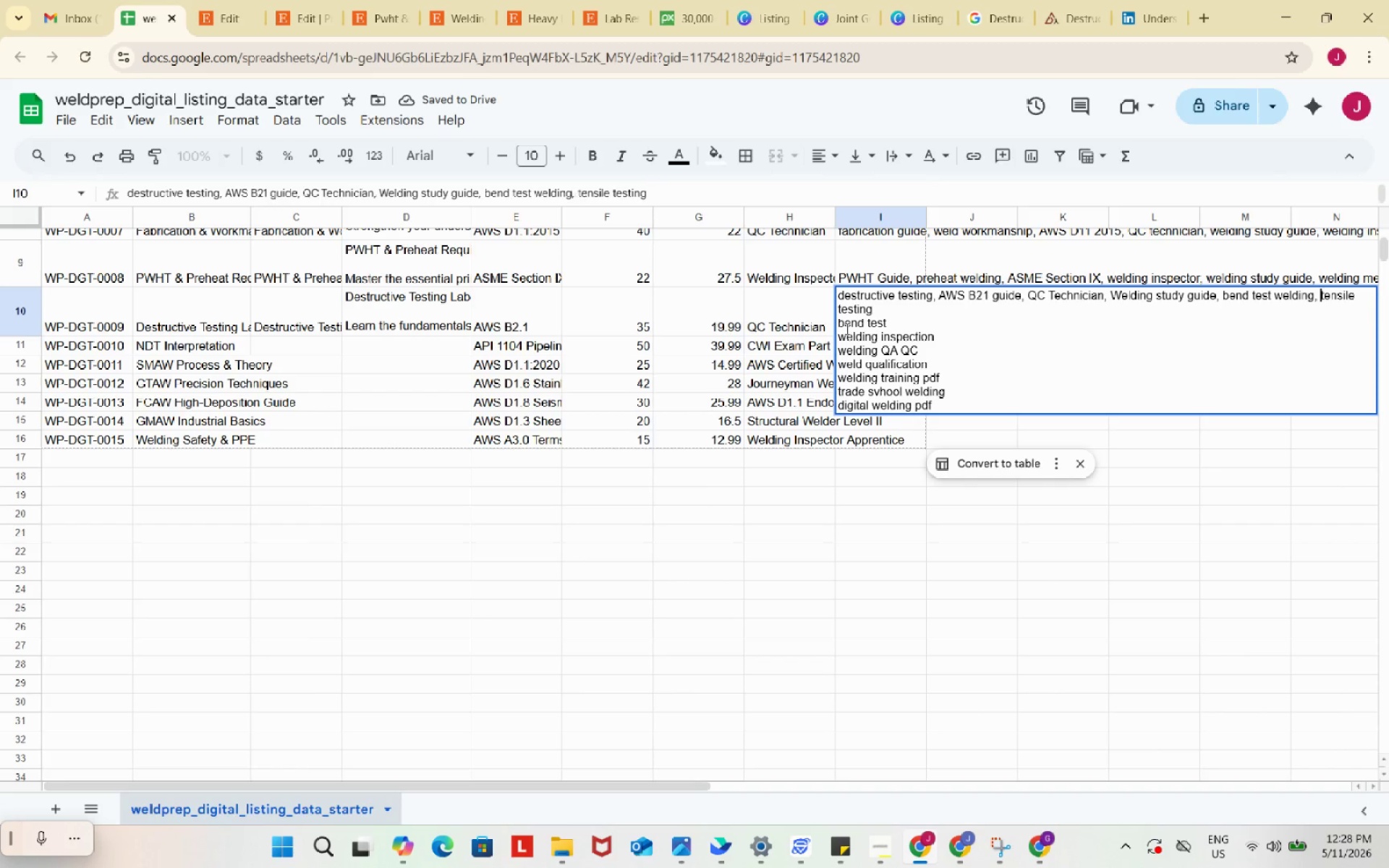 
key(Space)
 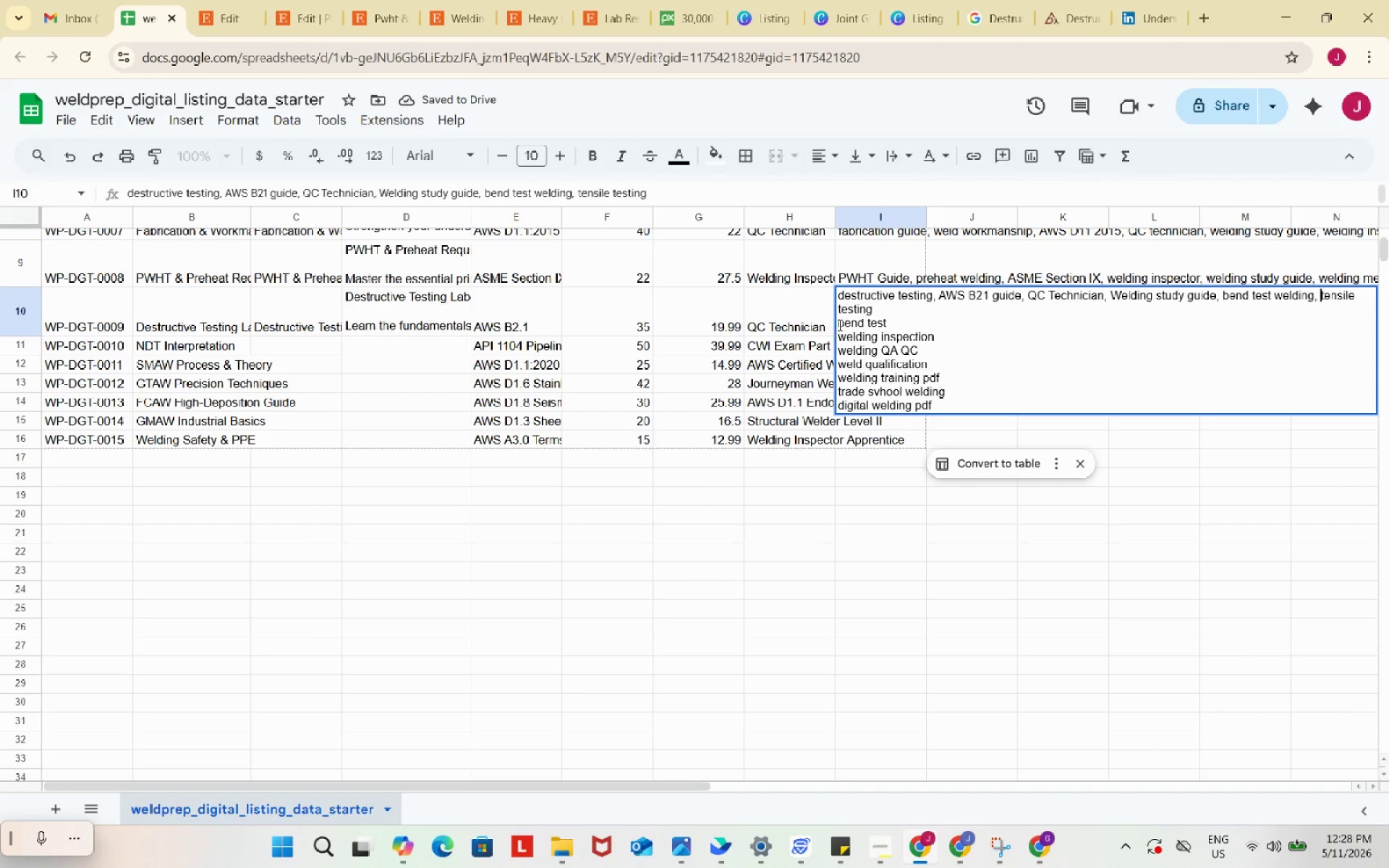 
left_click([838, 325])
 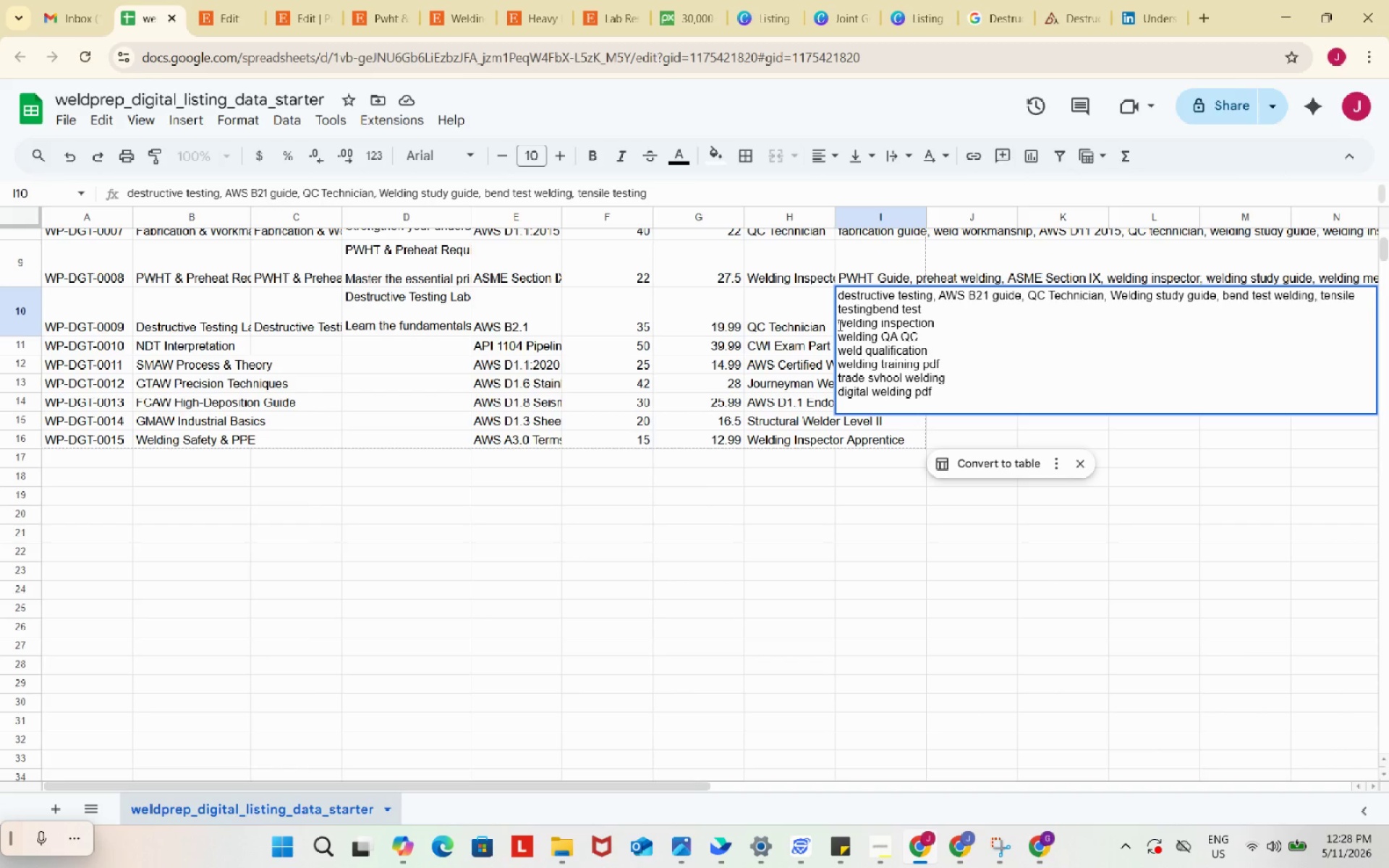 
key(Backspace)
 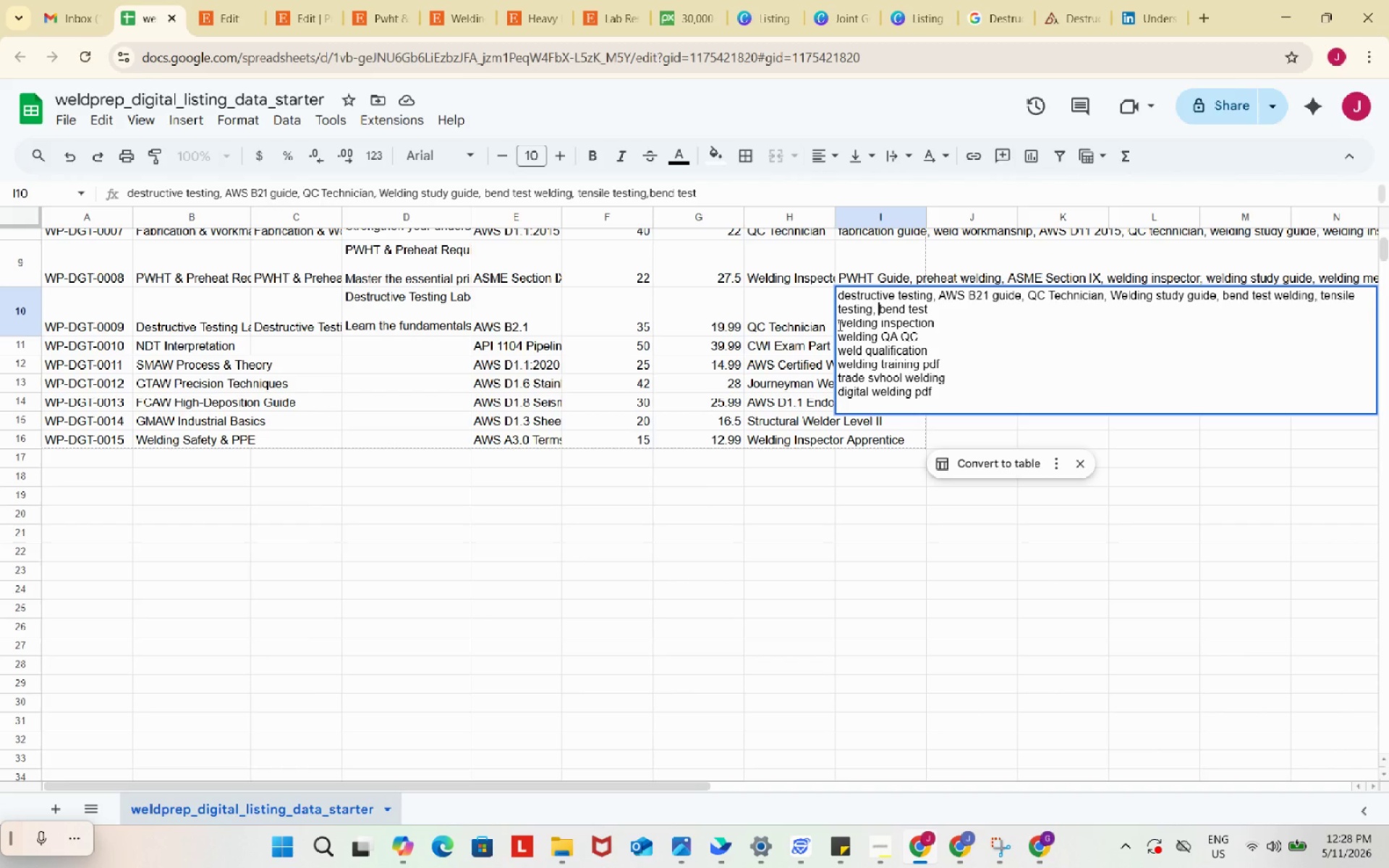 
key(Comma)
 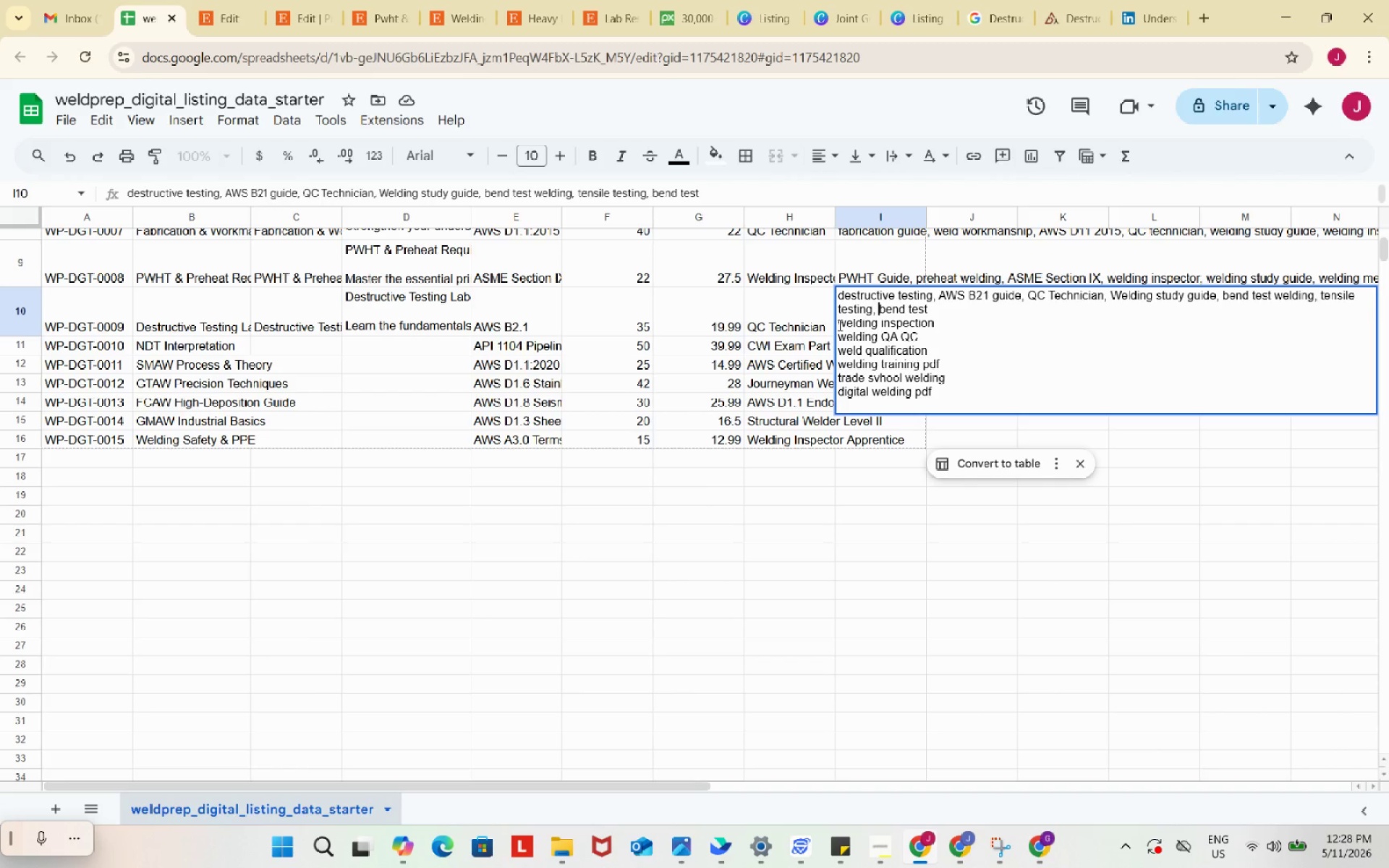 
key(Space)
 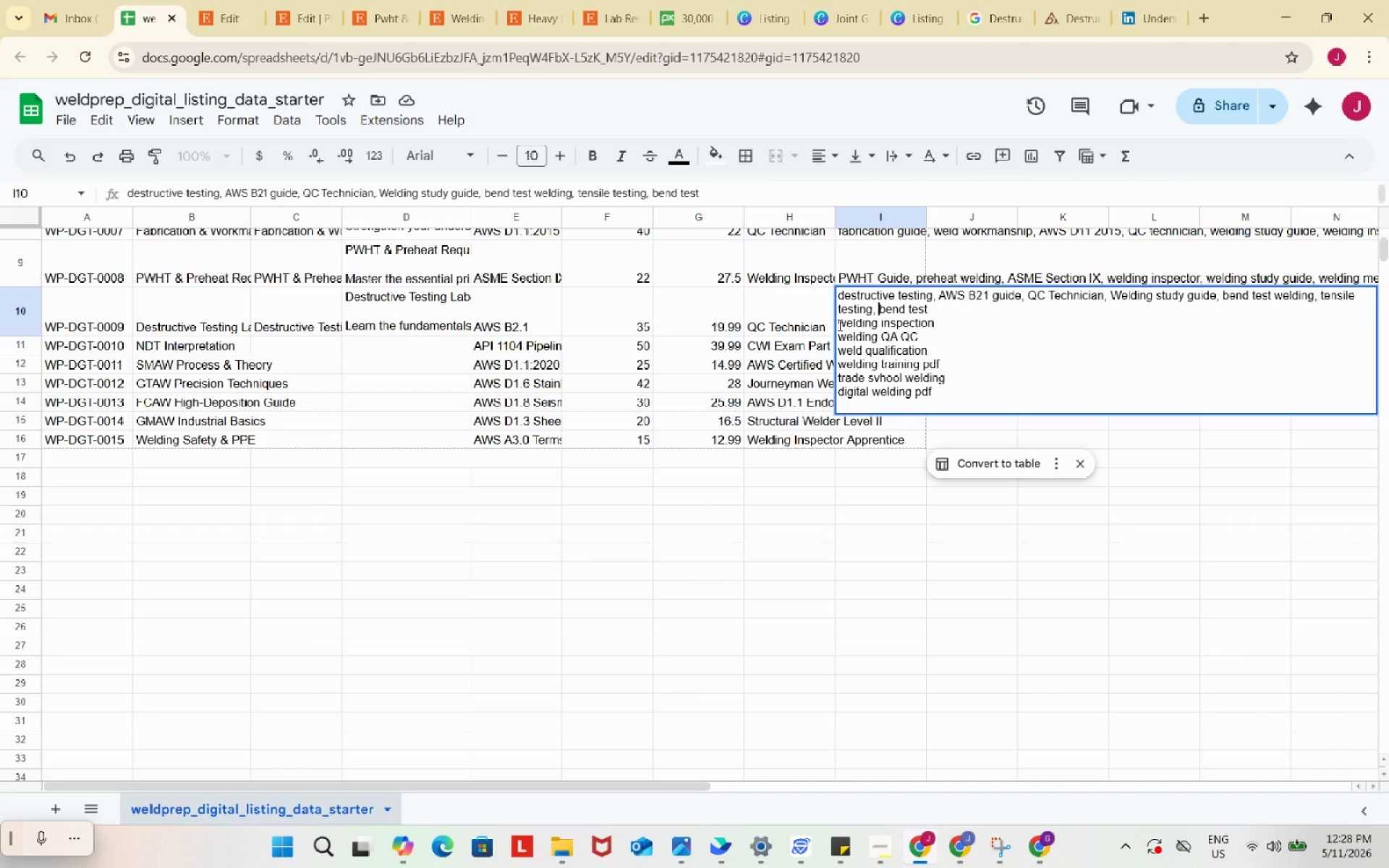 
left_click([838, 325])
 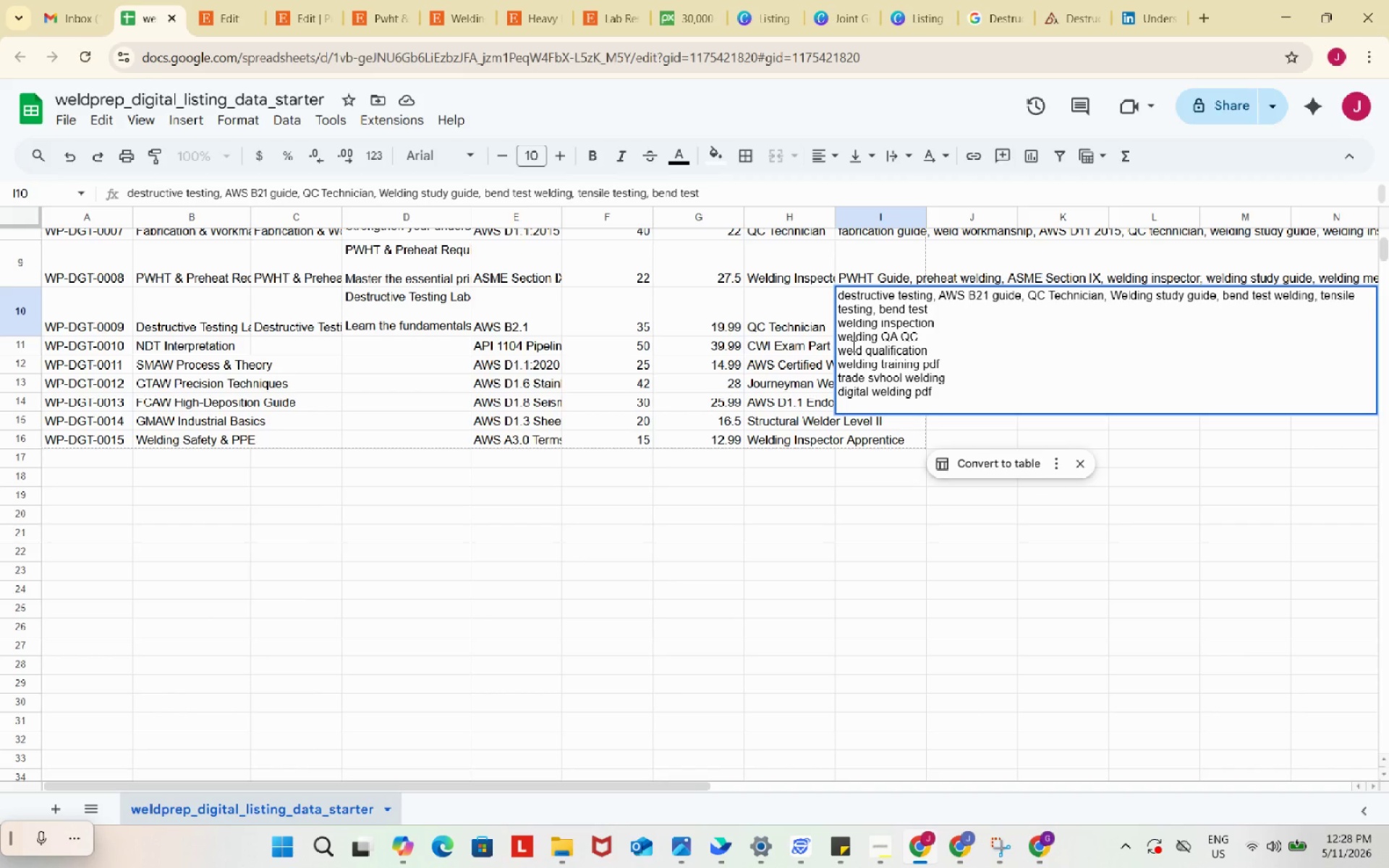 
key(Backspace)
 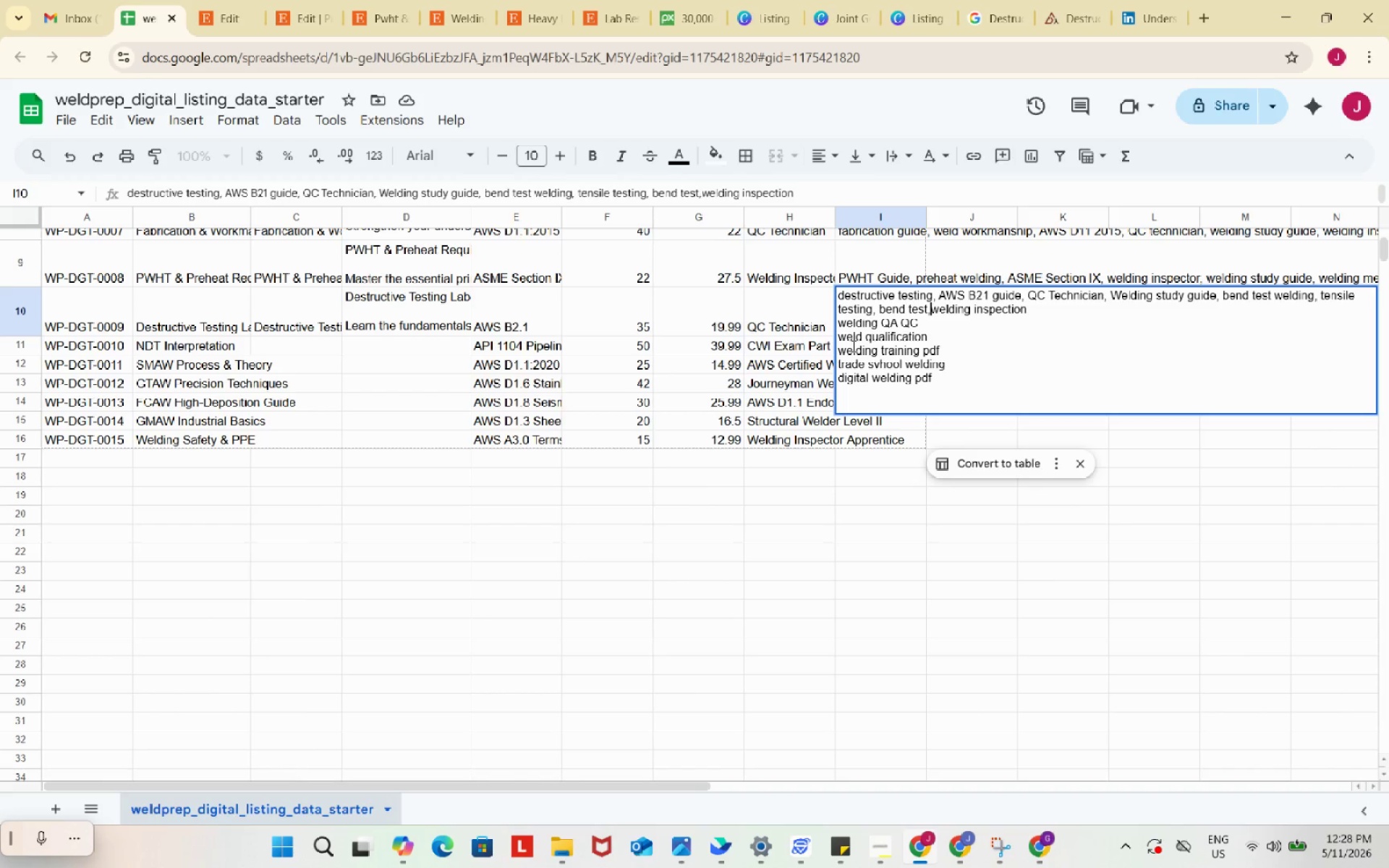 
key(Comma)
 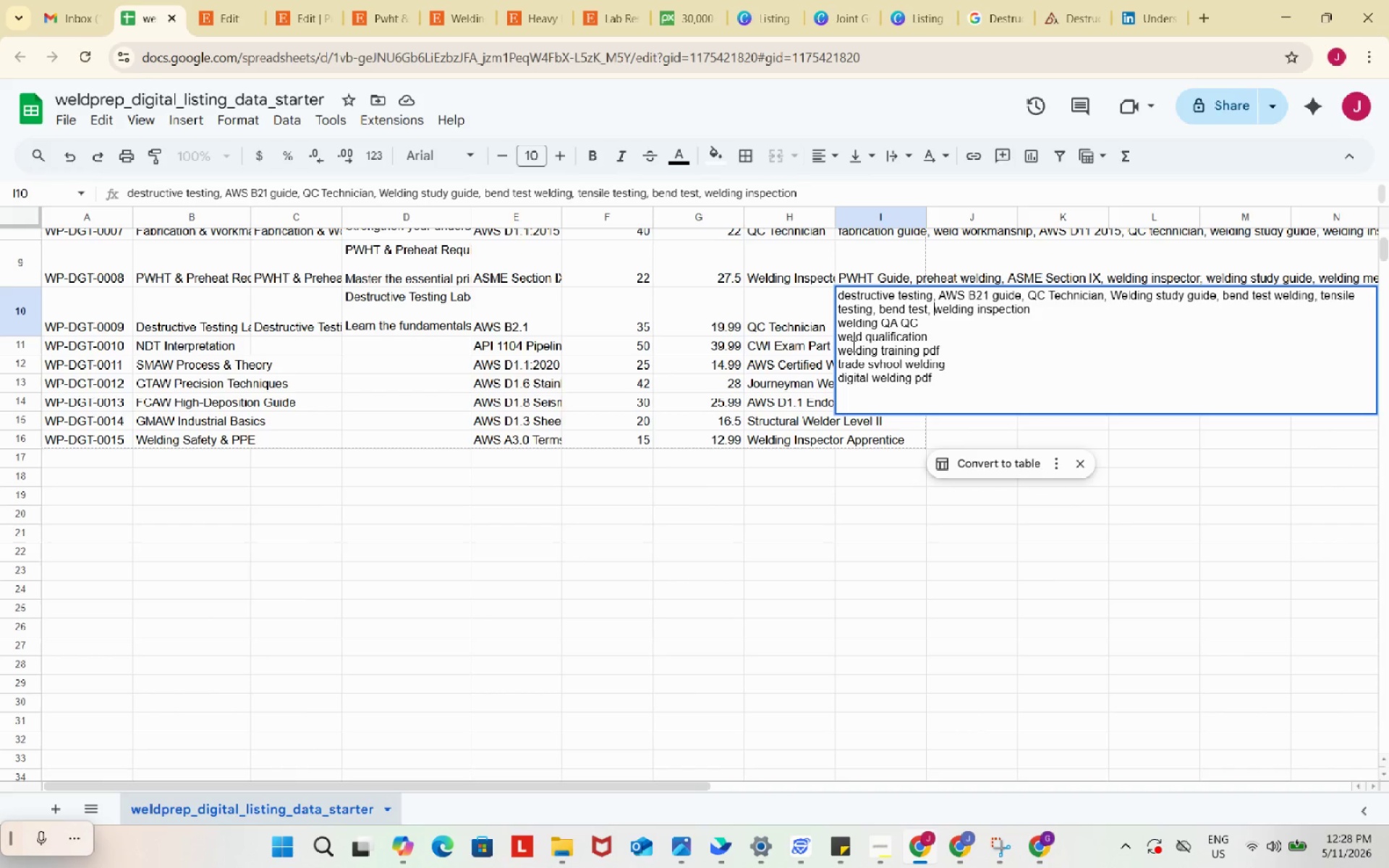 
key(Space)
 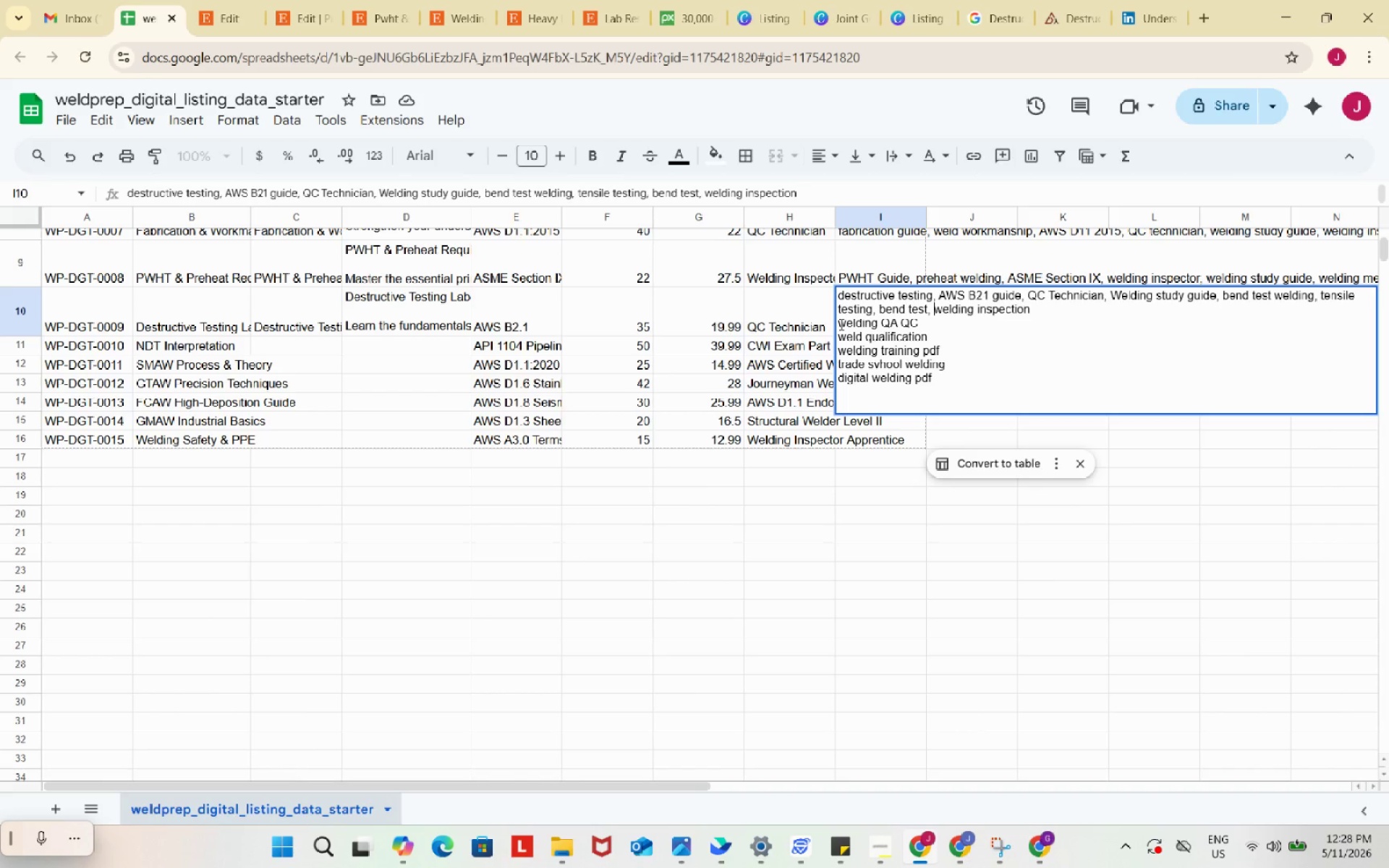 
left_click([840, 324])
 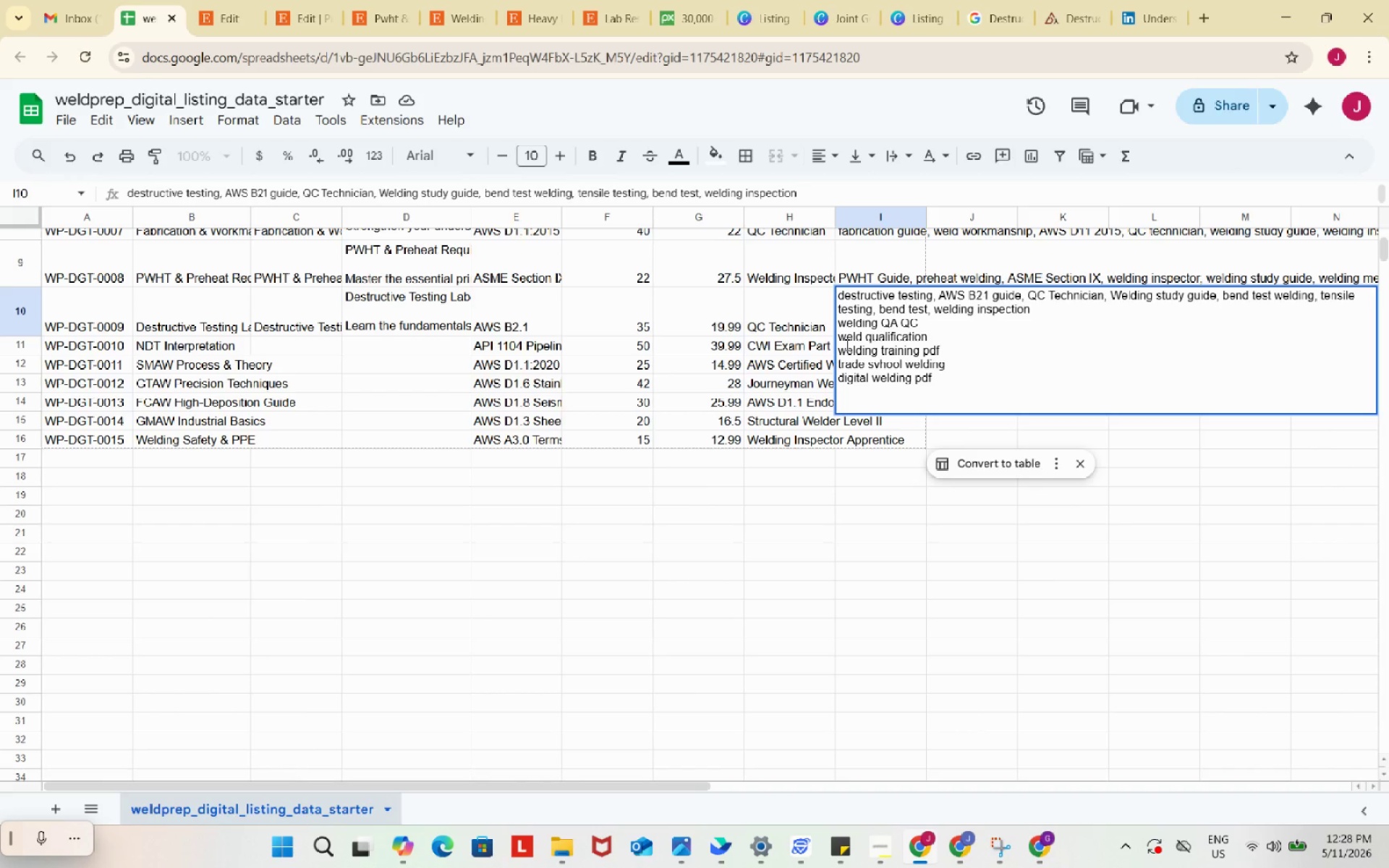 
key(Backspace)
 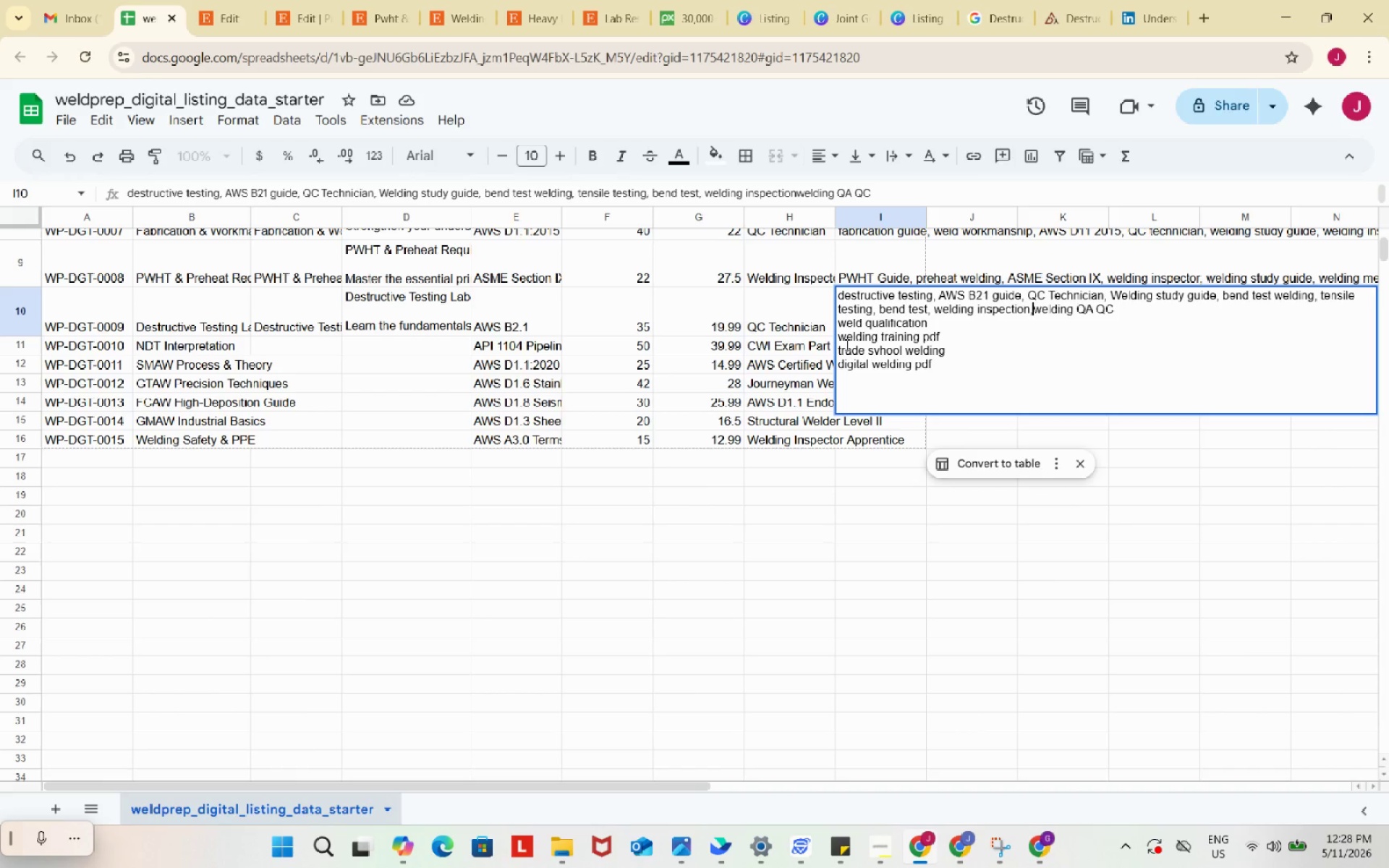 
key(Comma)
 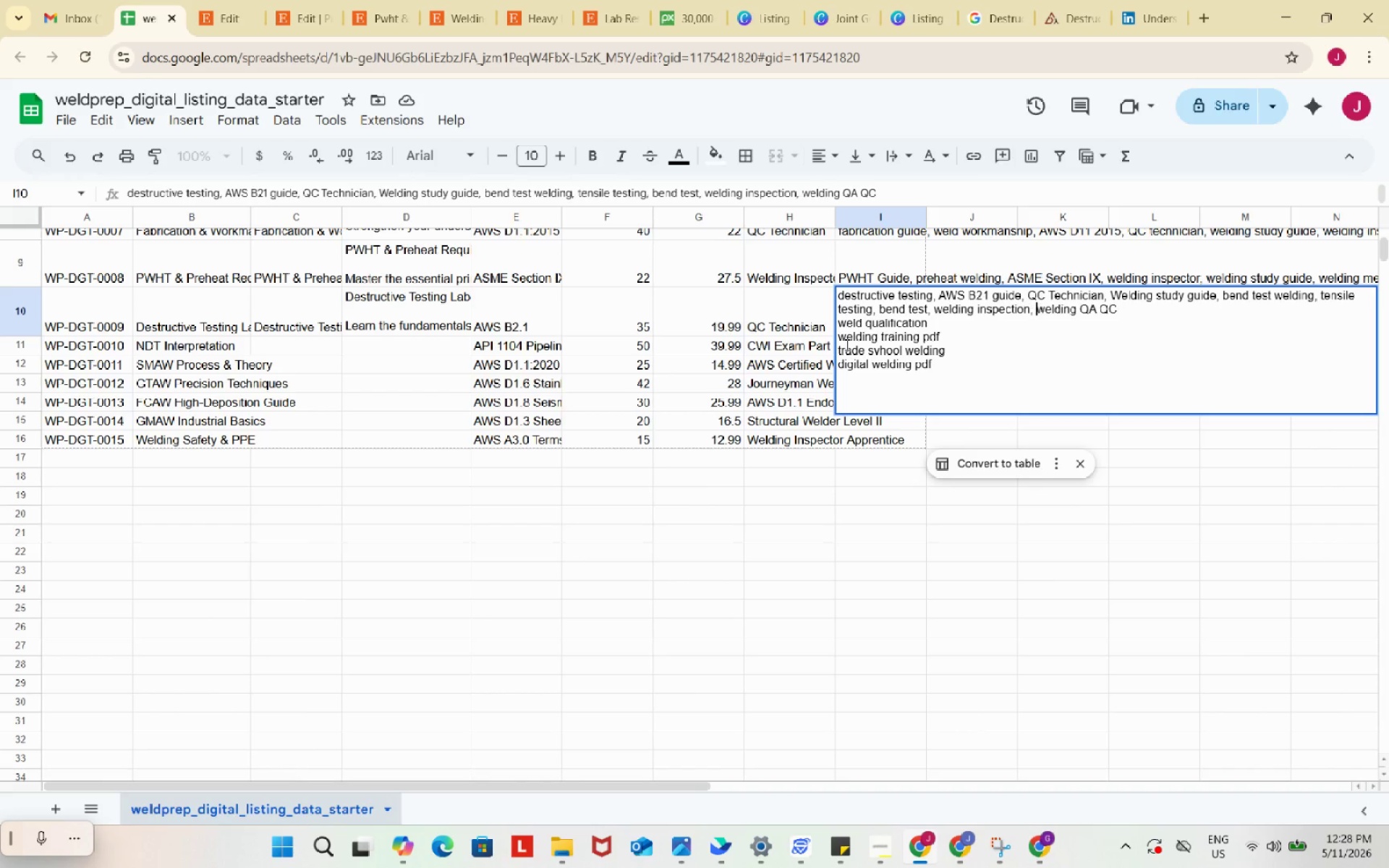 
key(Space)
 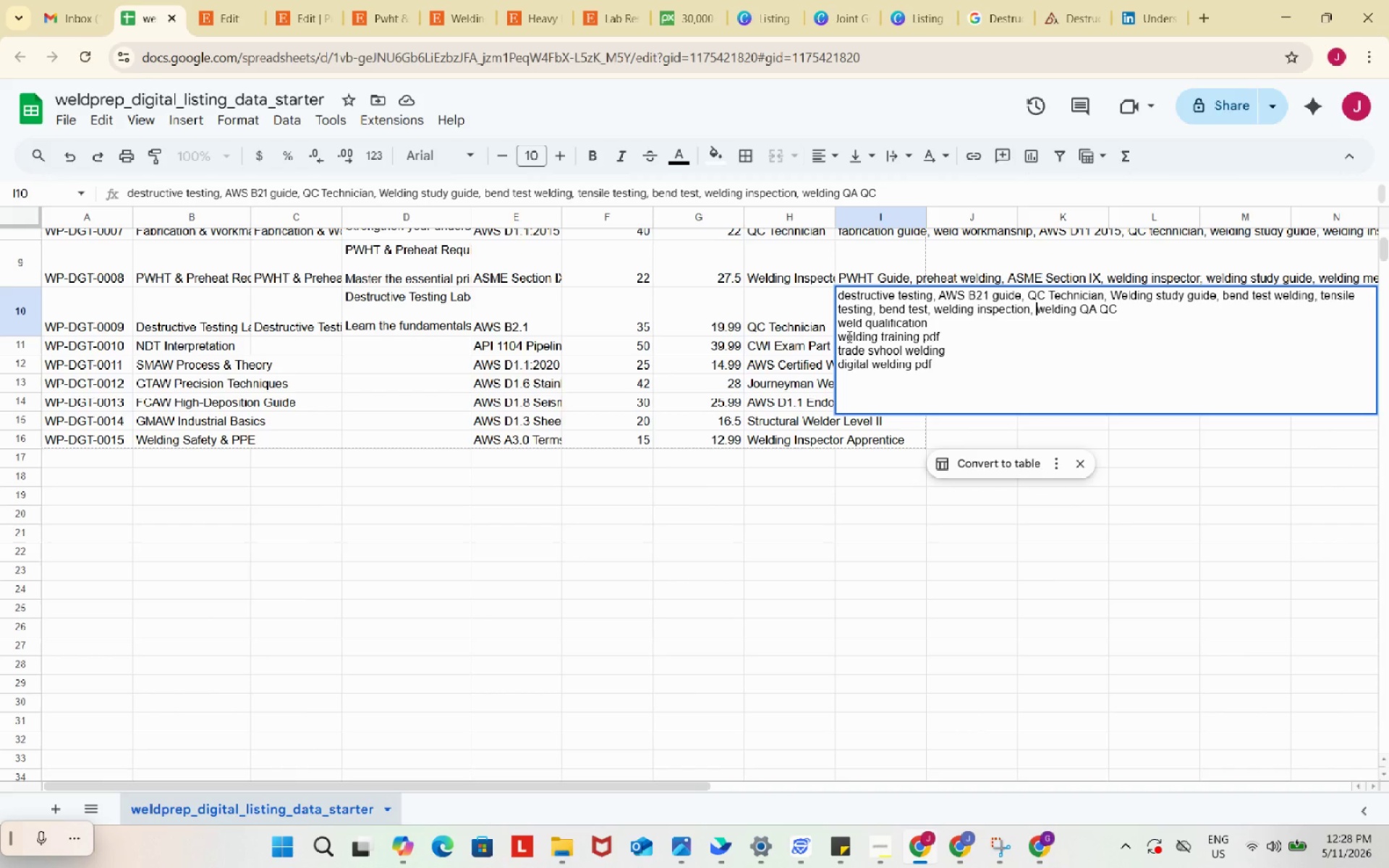 
left_click([840, 321])
 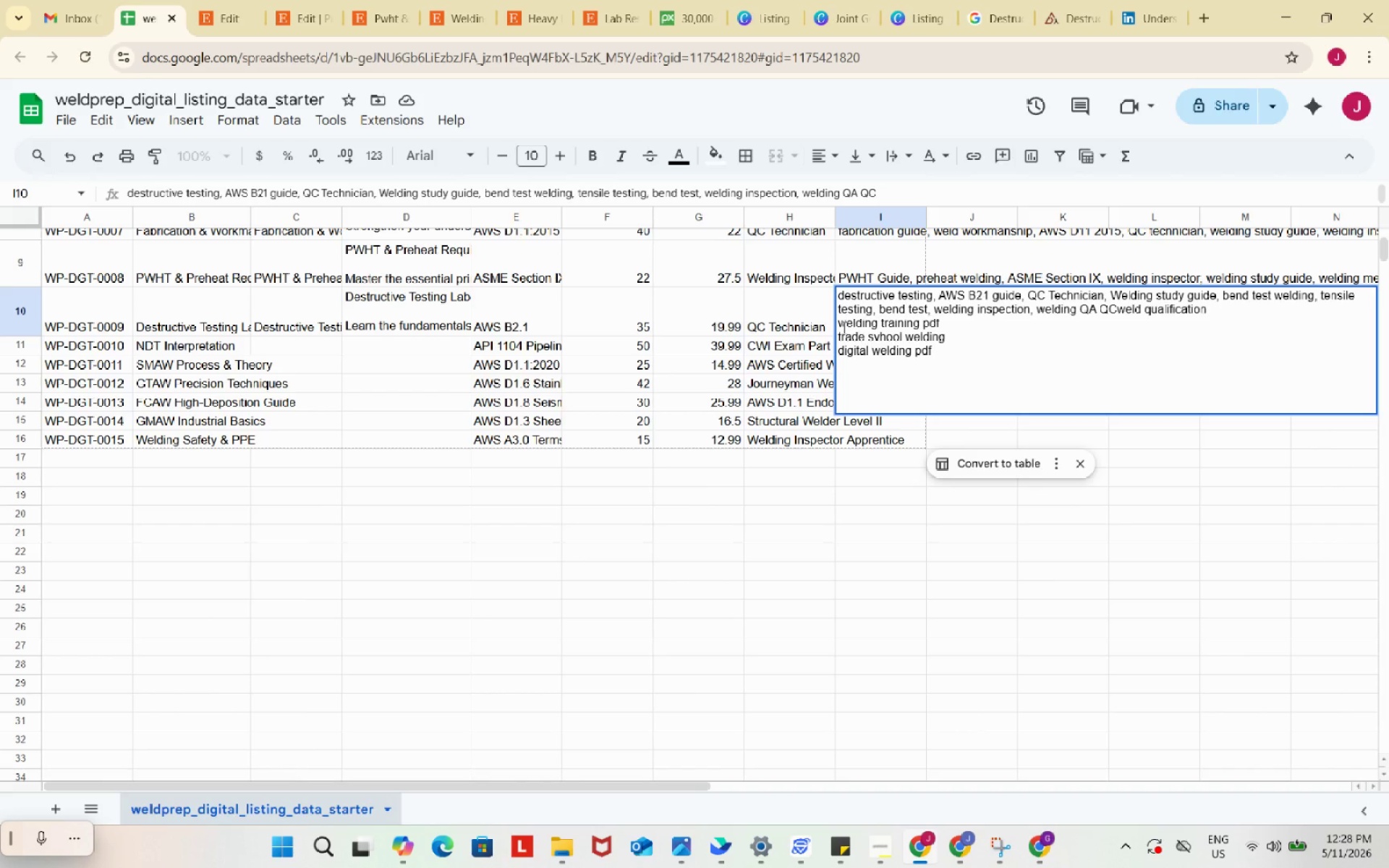 
key(Backspace)
 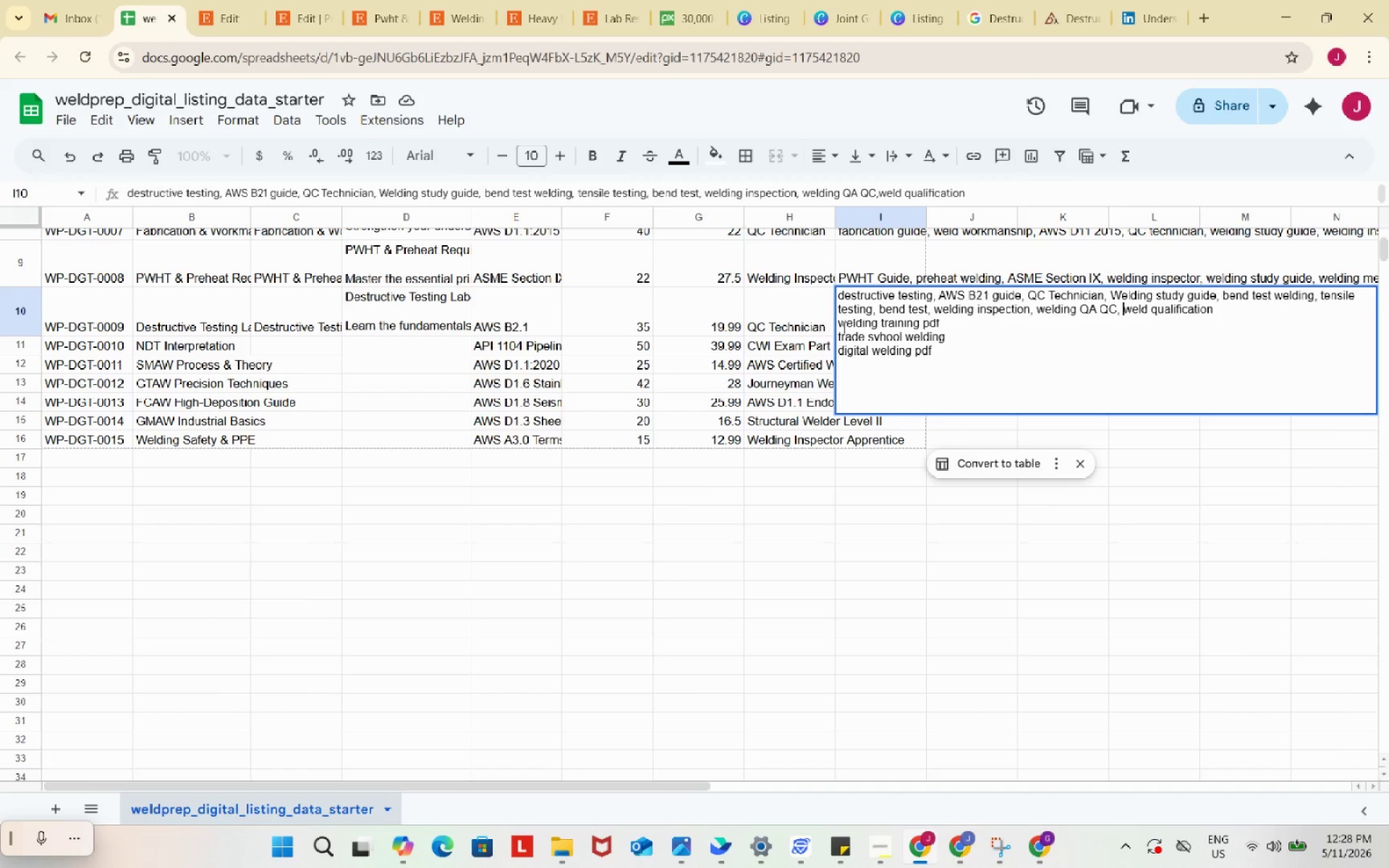 
key(Comma)
 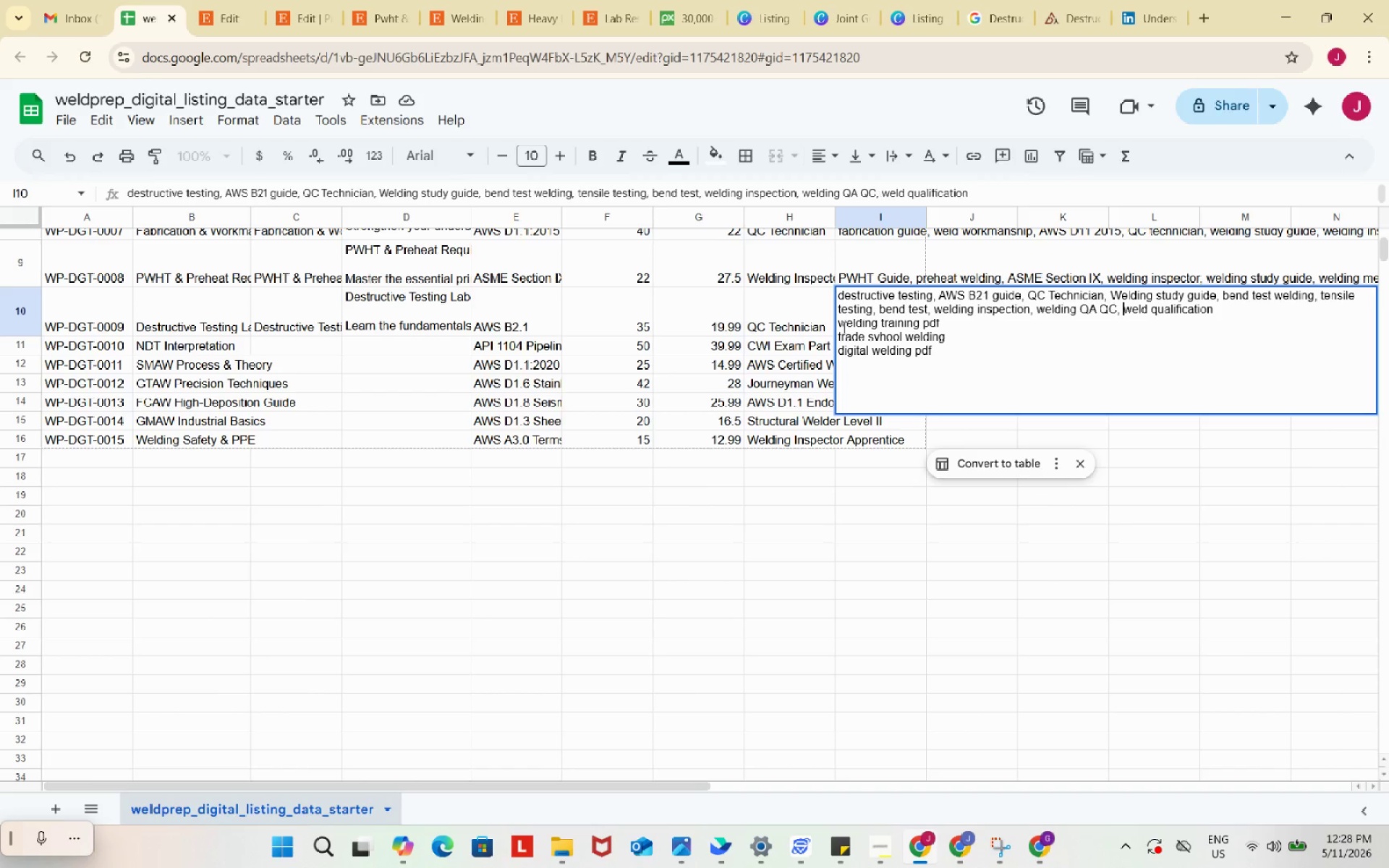 
key(Space)
 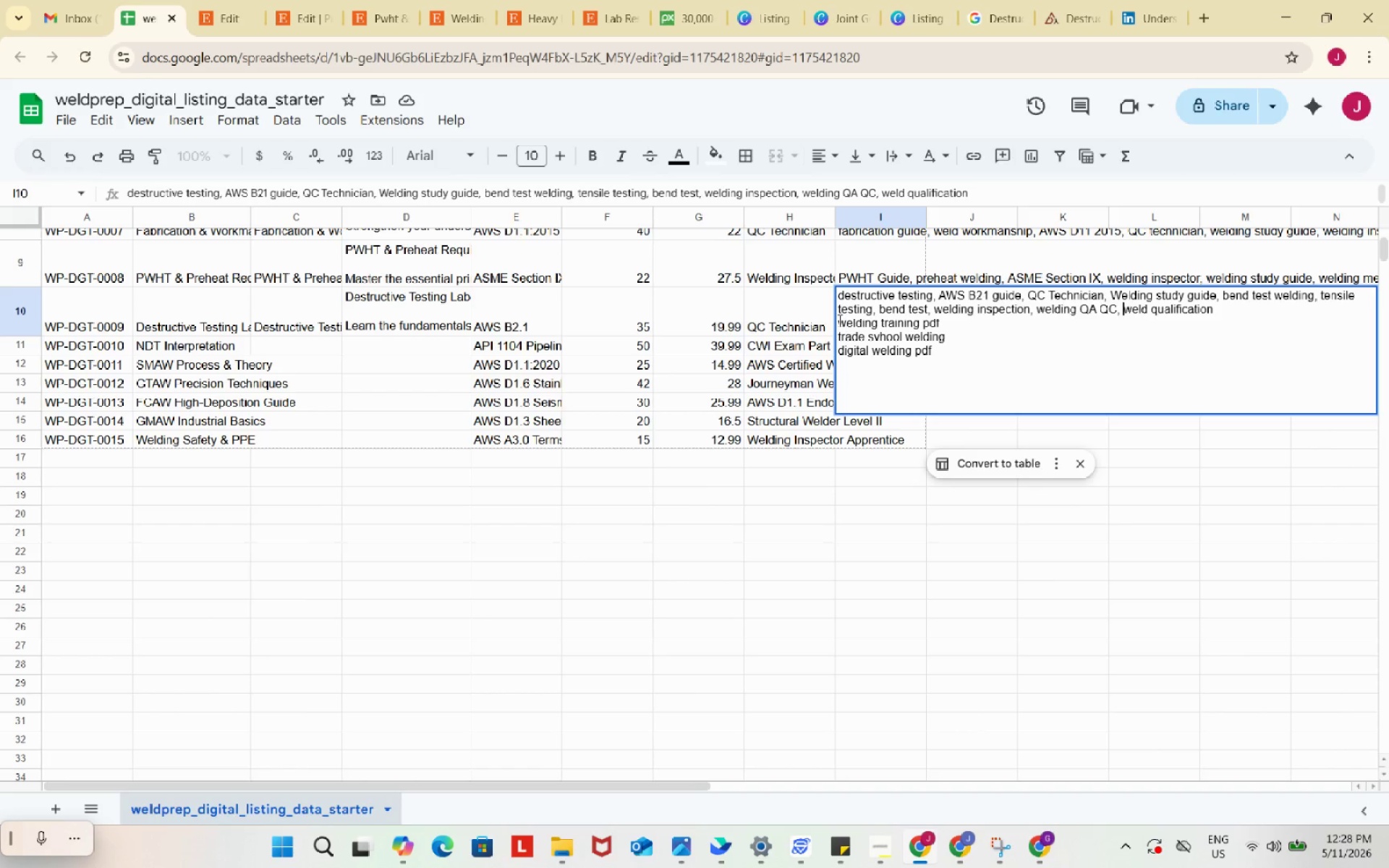 
left_click([838, 320])
 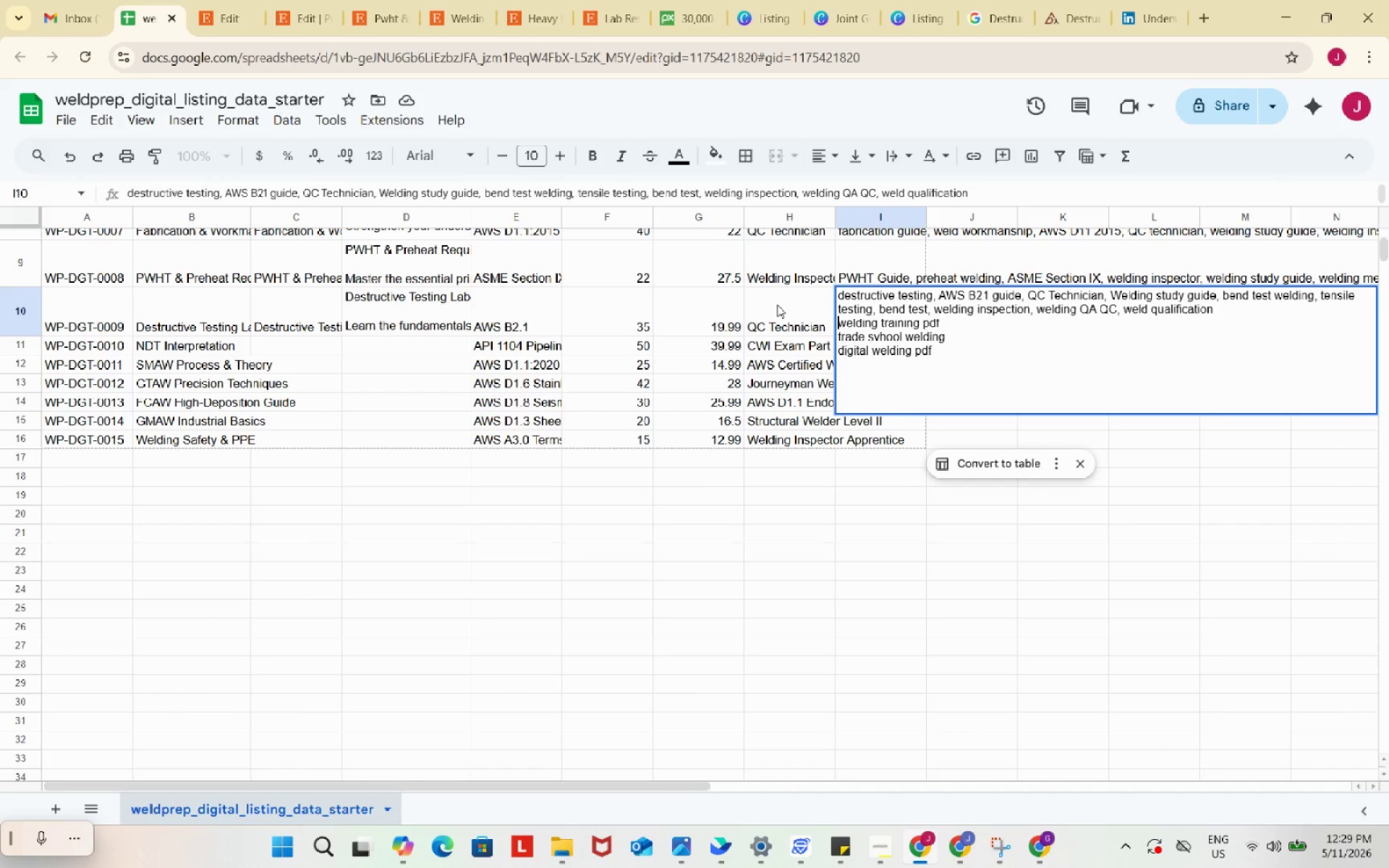 
wait(44.02)
 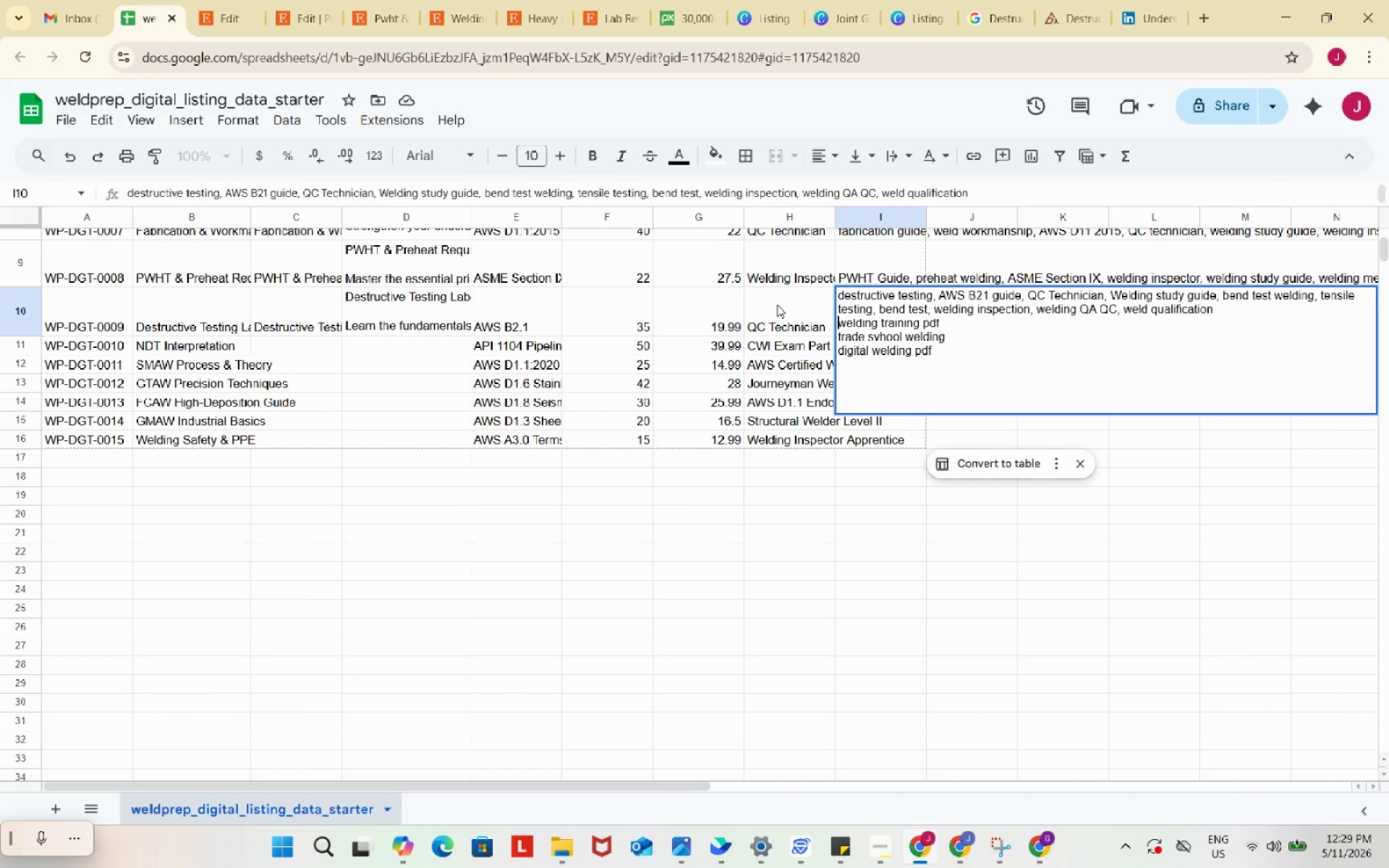 
key(Backspace)
 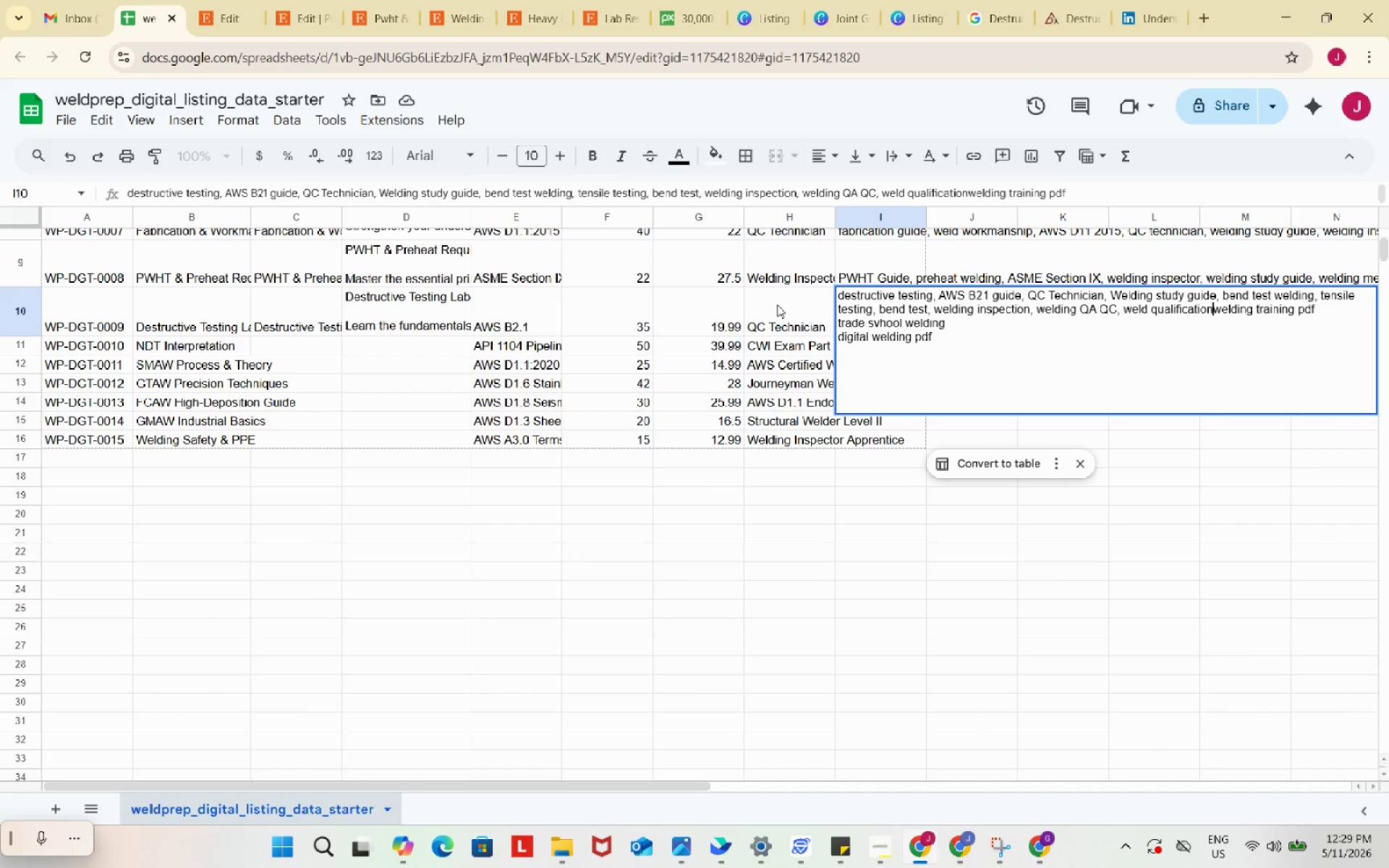 
key(Comma)
 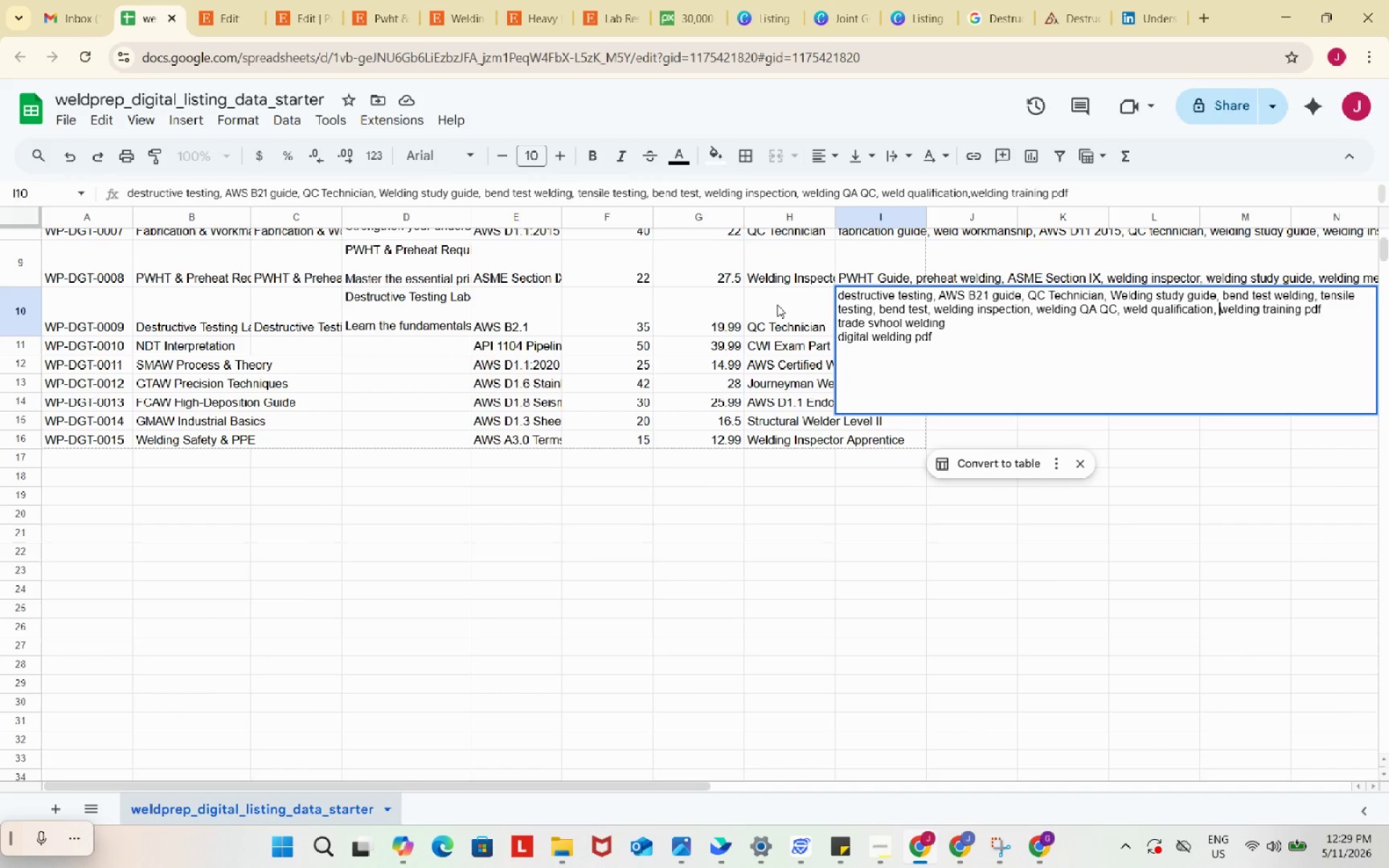 
key(Space)
 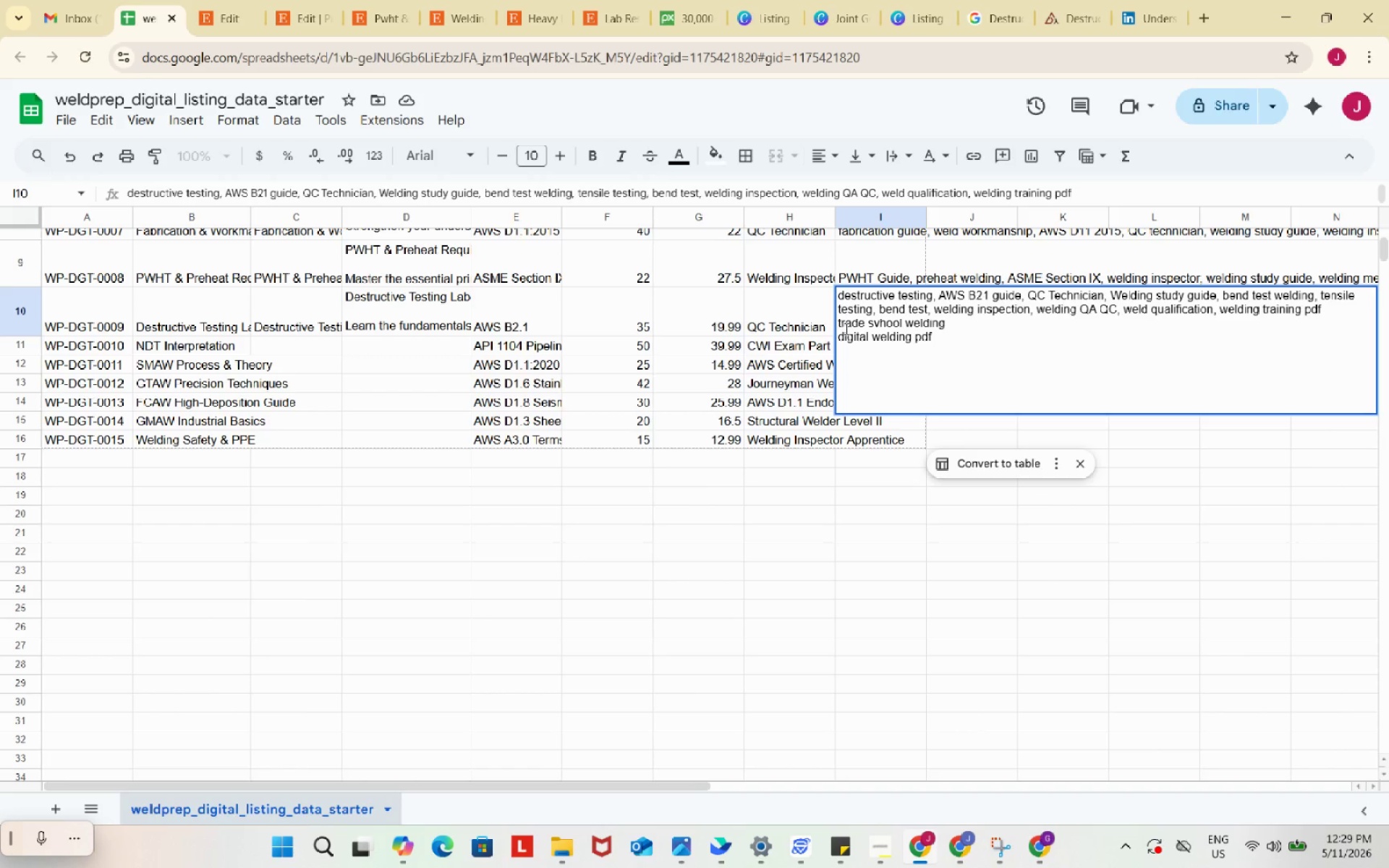 
left_click([838, 323])
 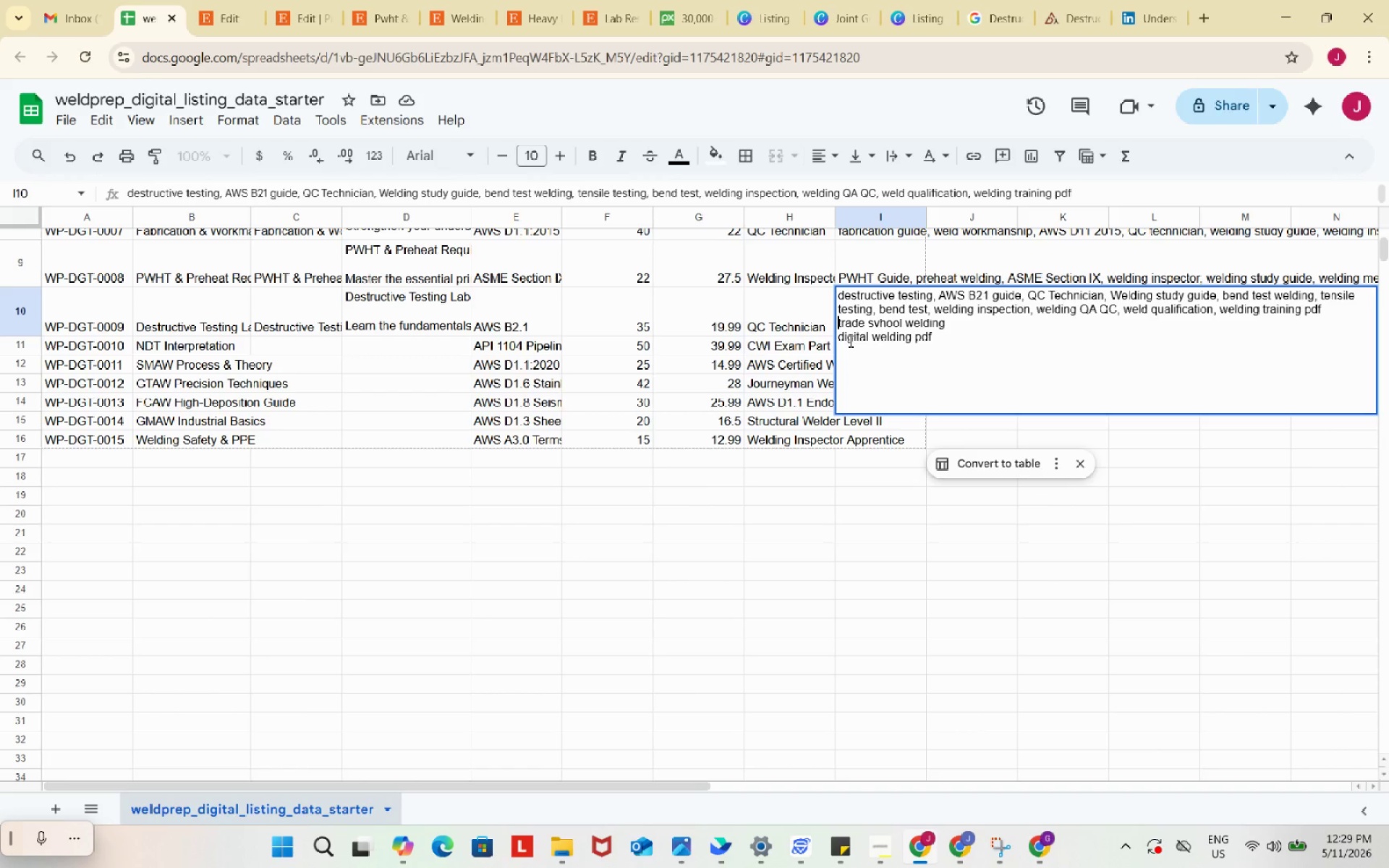 
key(Backspace)
 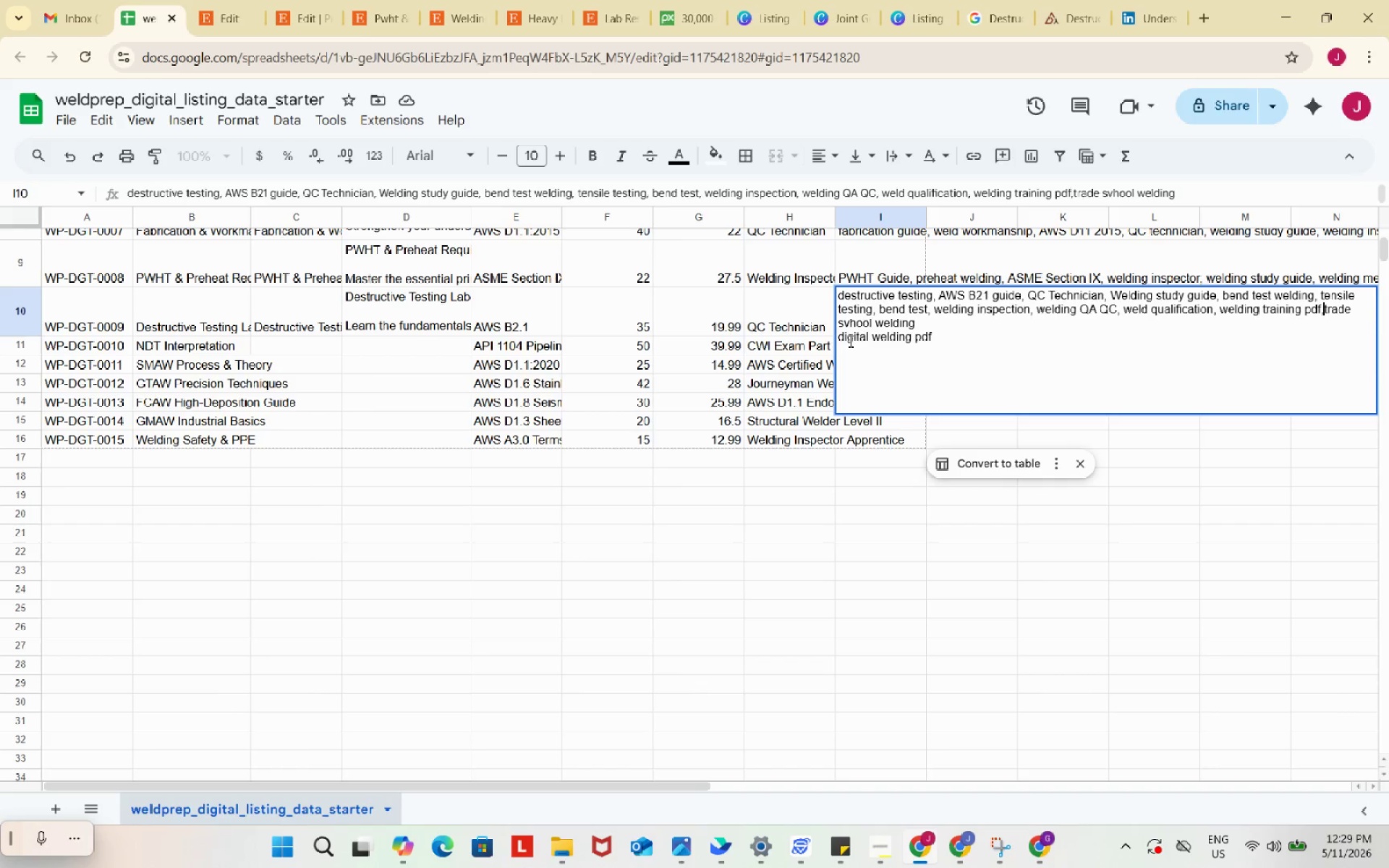 
key(Comma)
 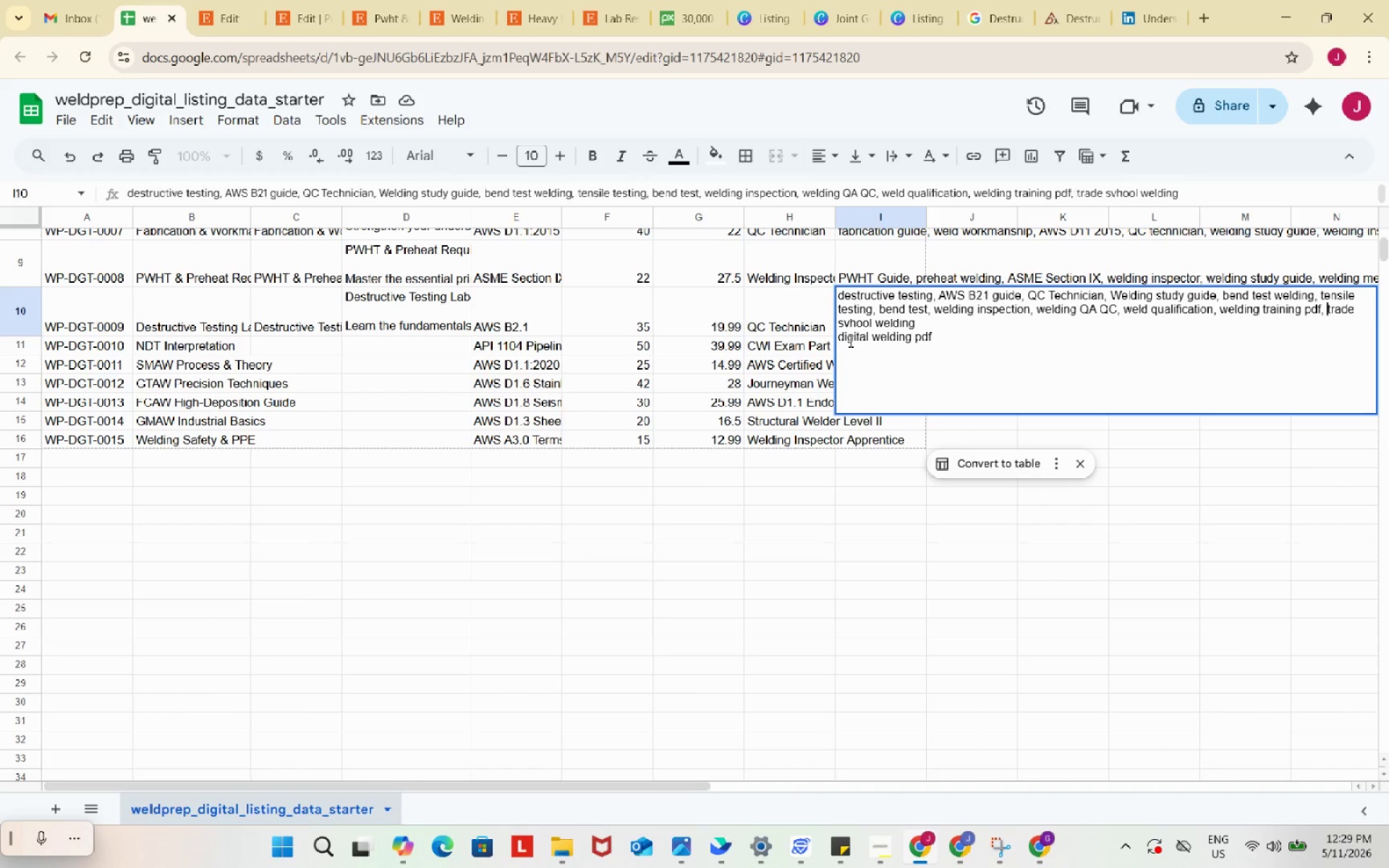 
key(Space)
 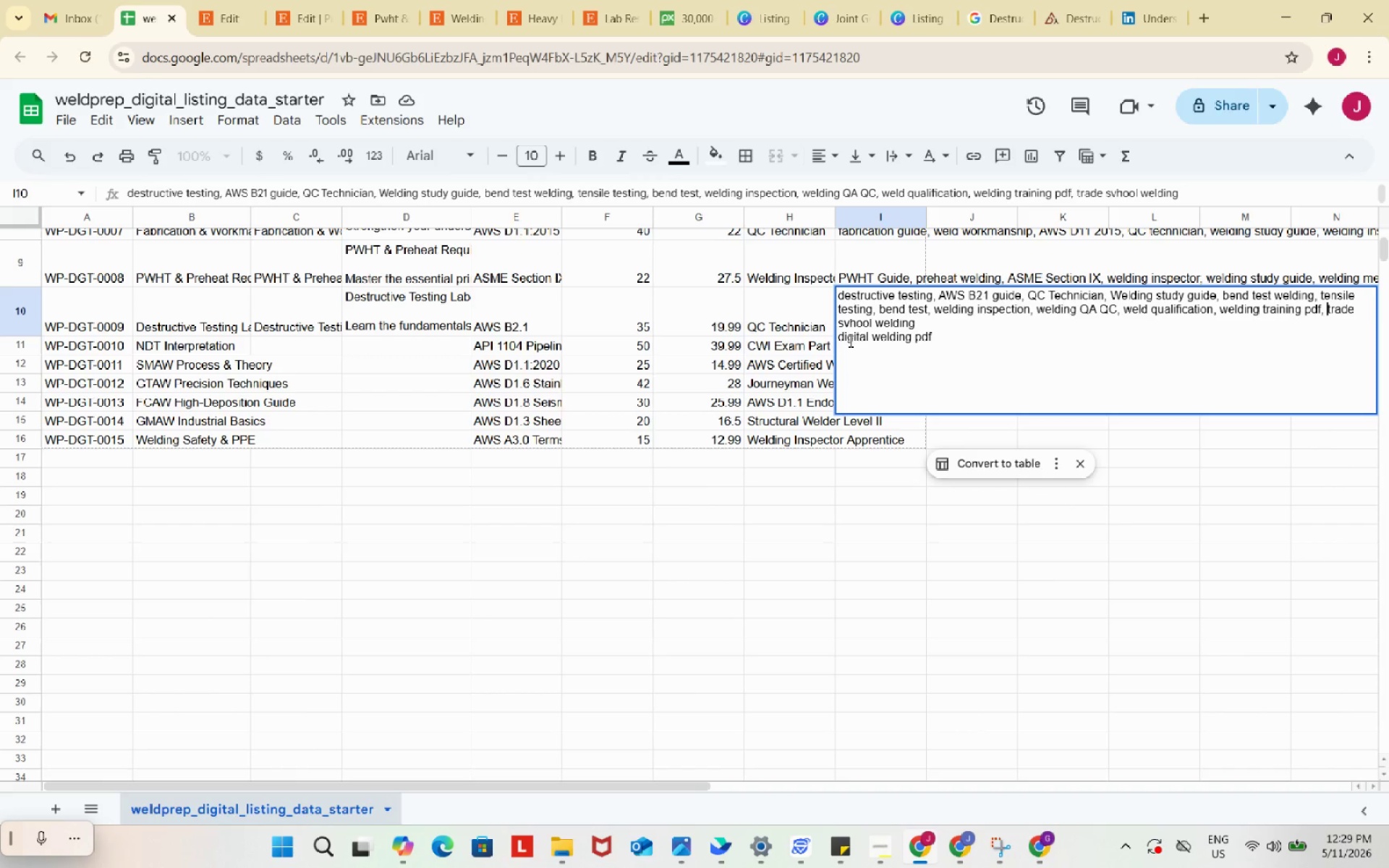 
wait(8.06)
 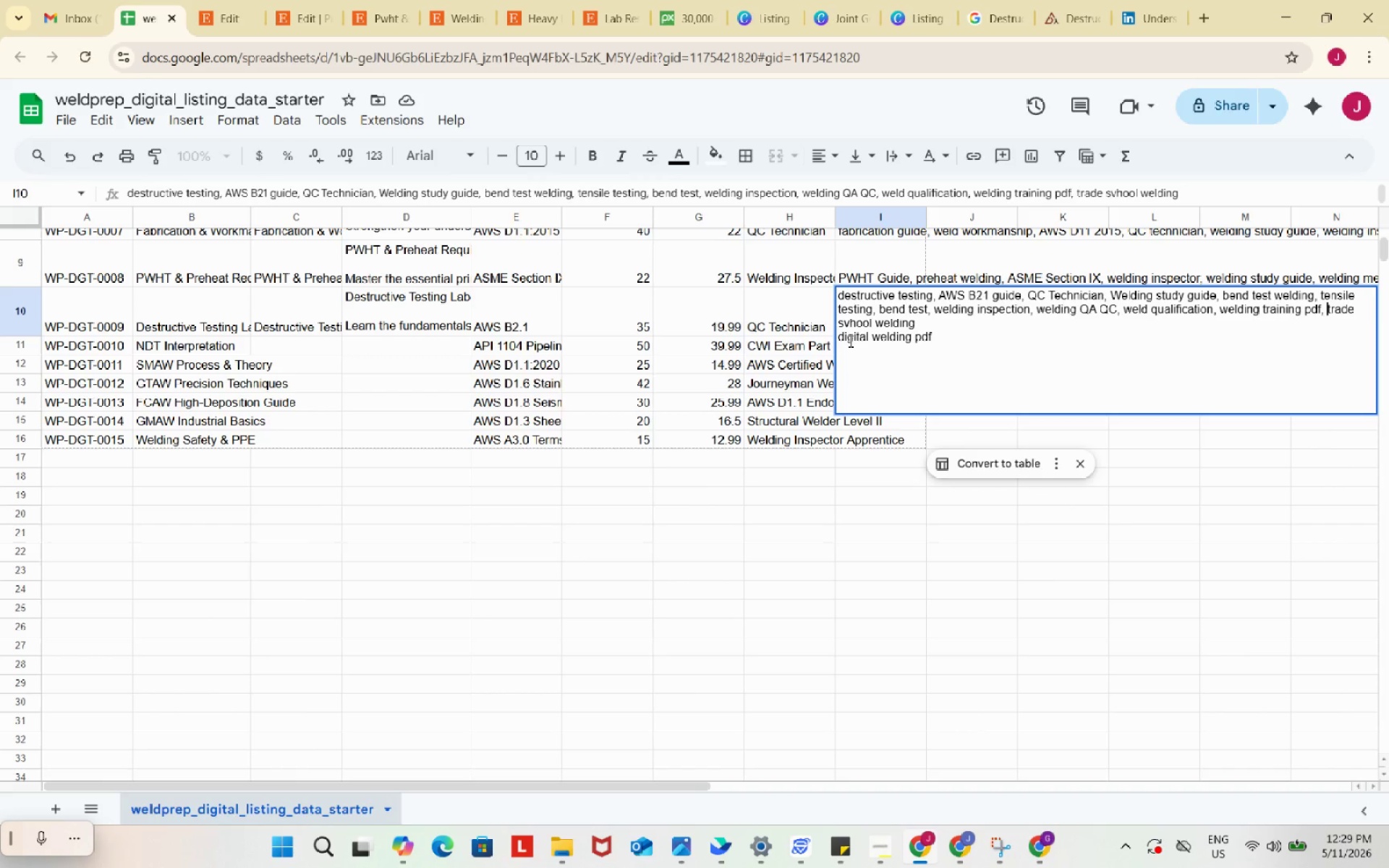 
key(ArrowRight)
 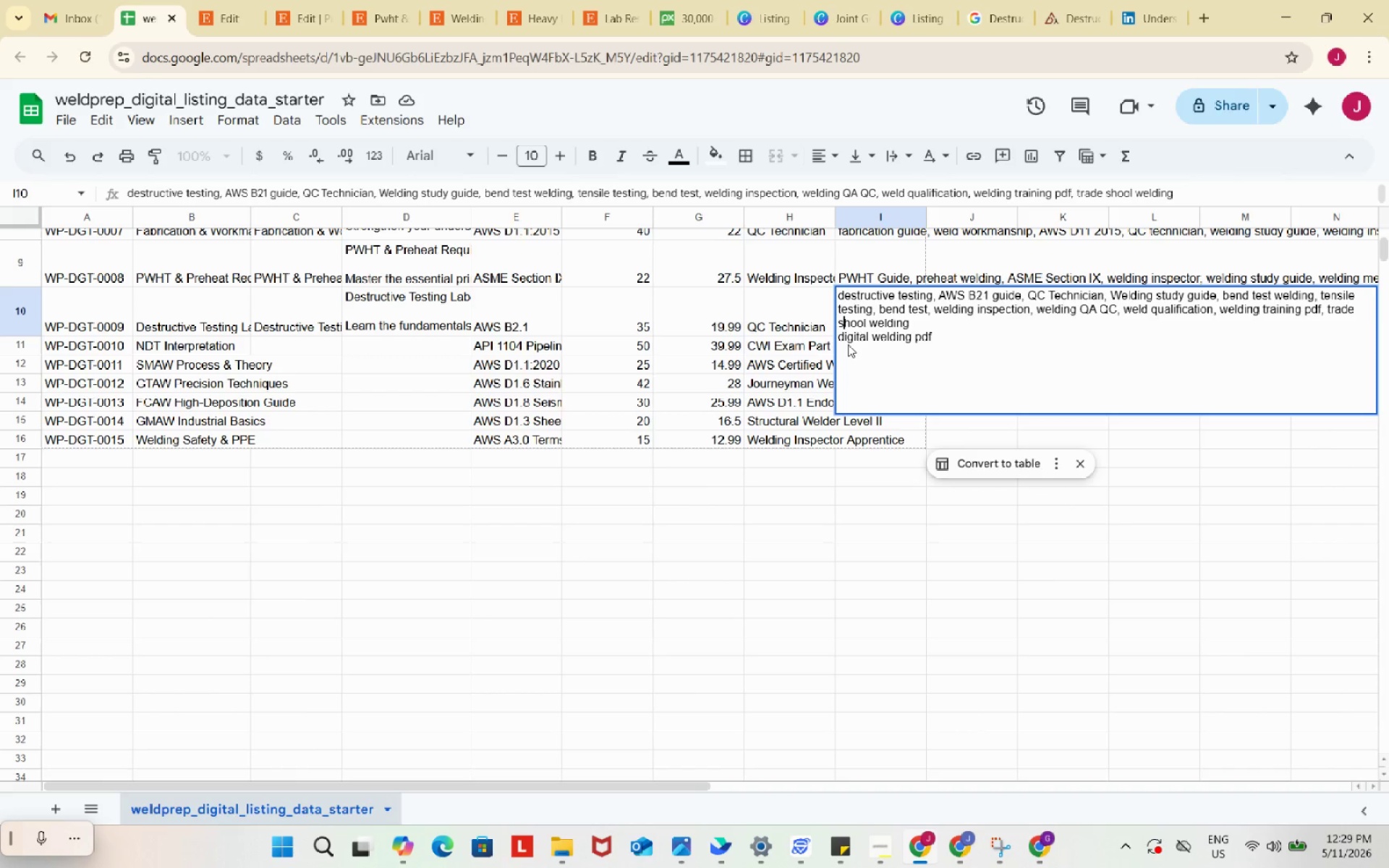 
key(Backspace)
 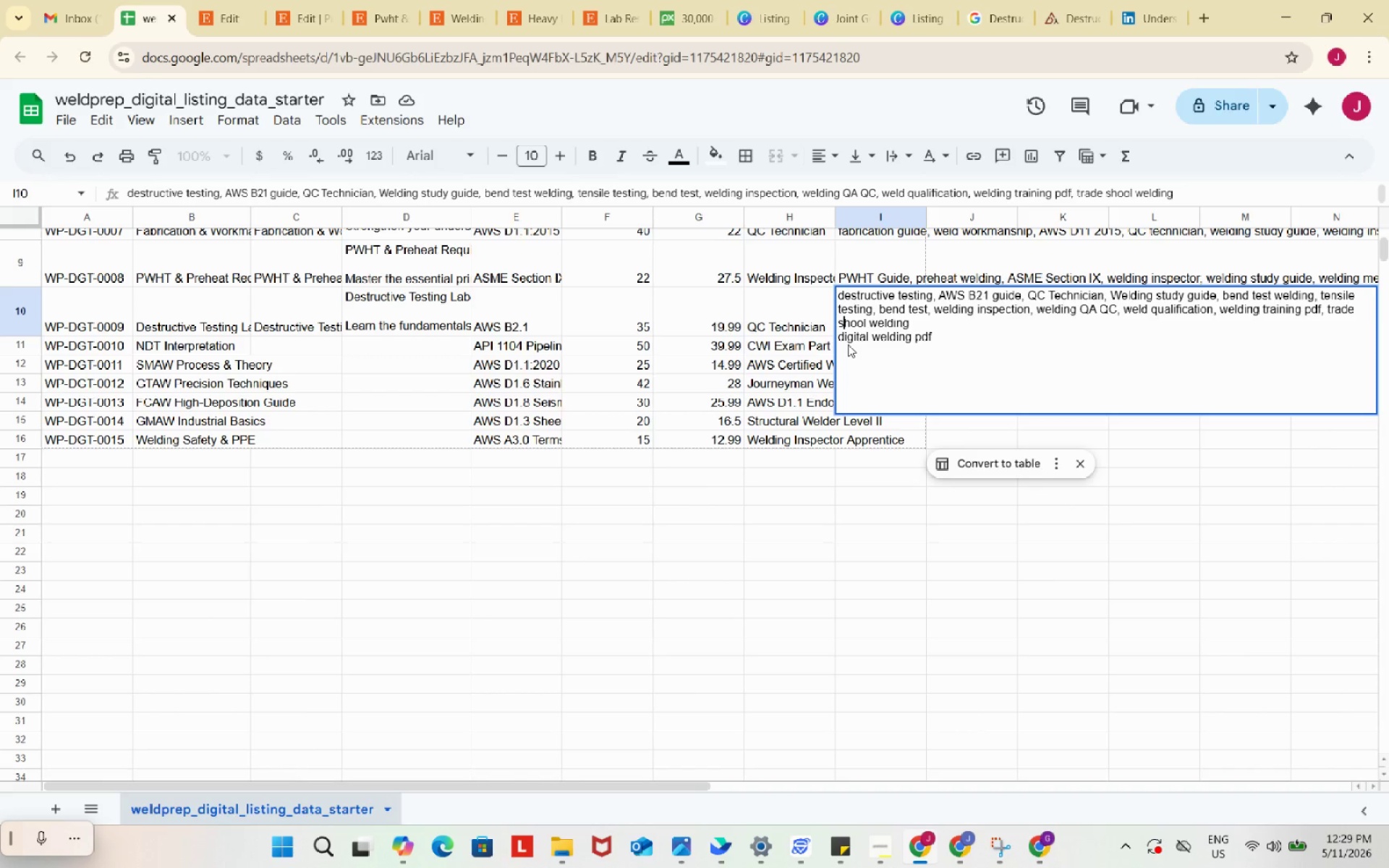 
key(C)
 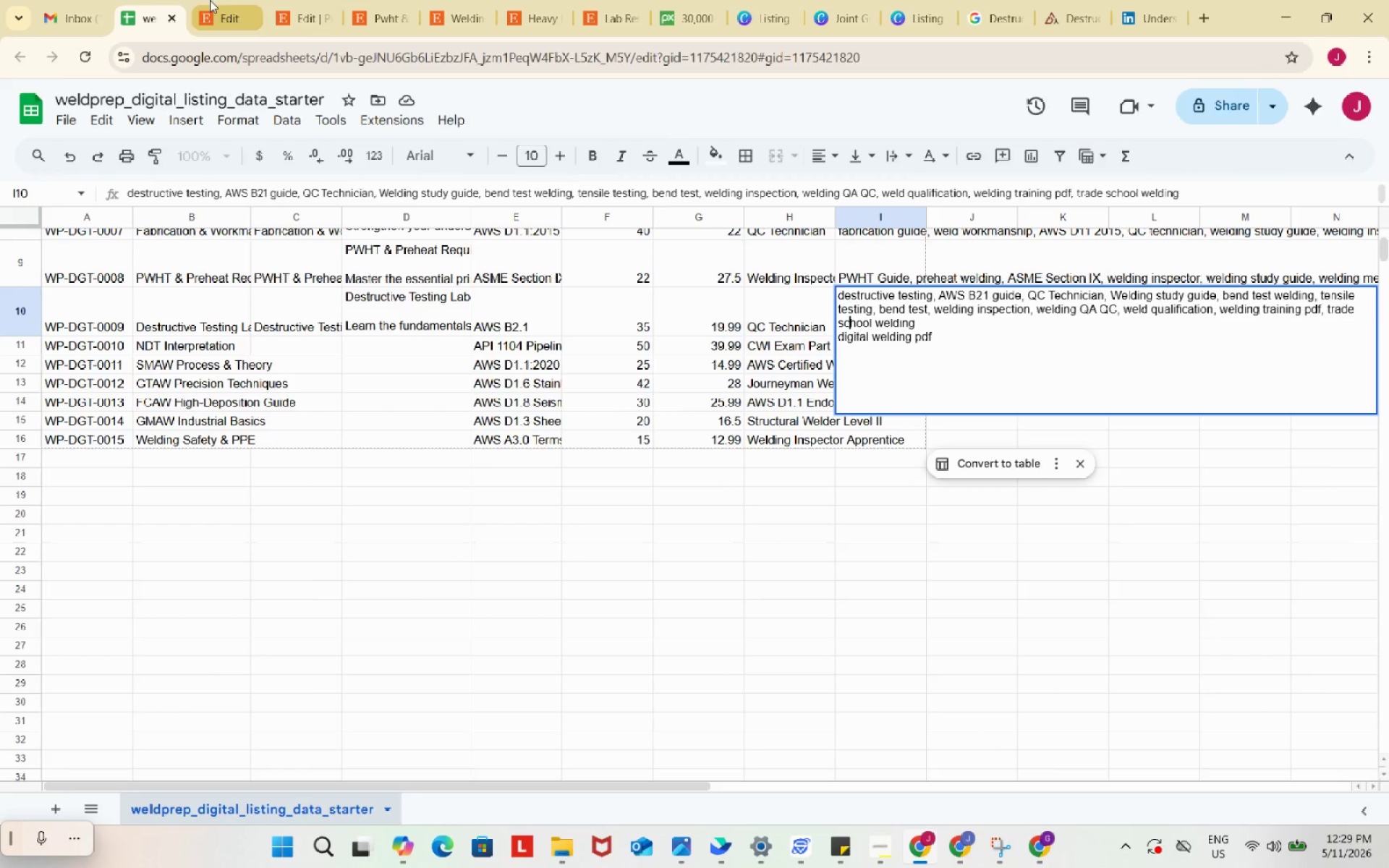 
left_click([225, 0])
 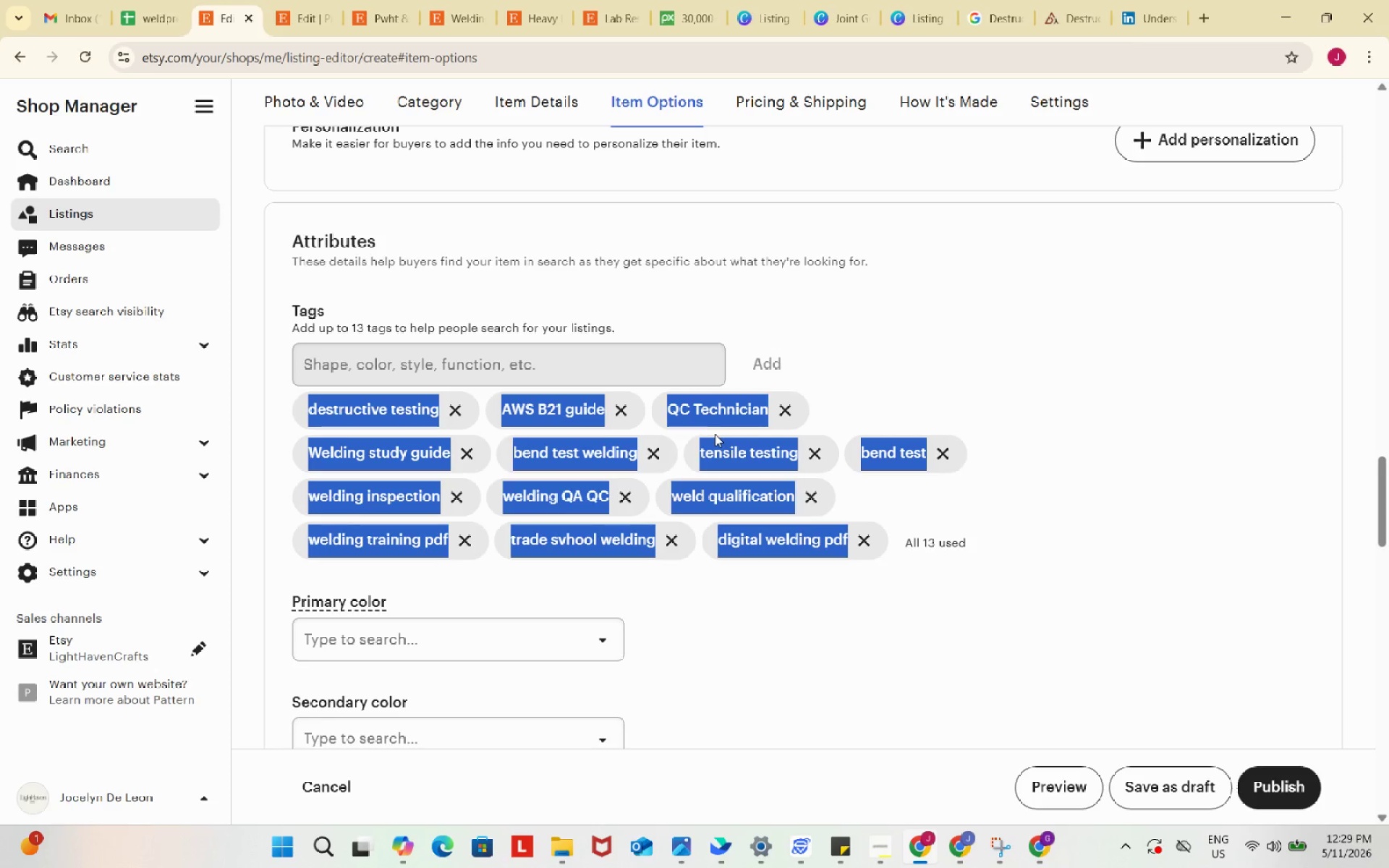 
scroll: coordinate [715, 434], scroll_direction: none, amount: 0.0
 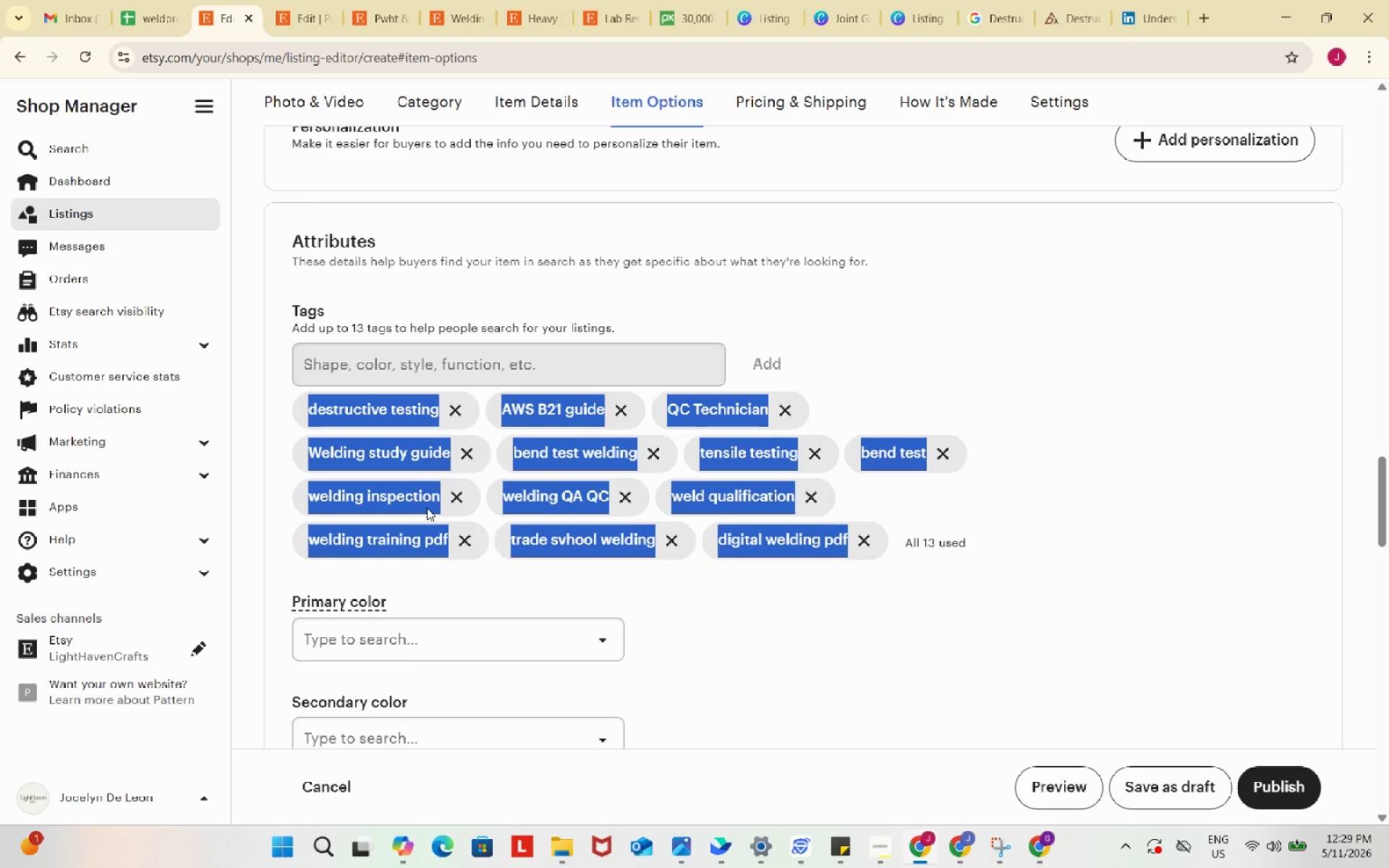 
left_click([1007, 514])
 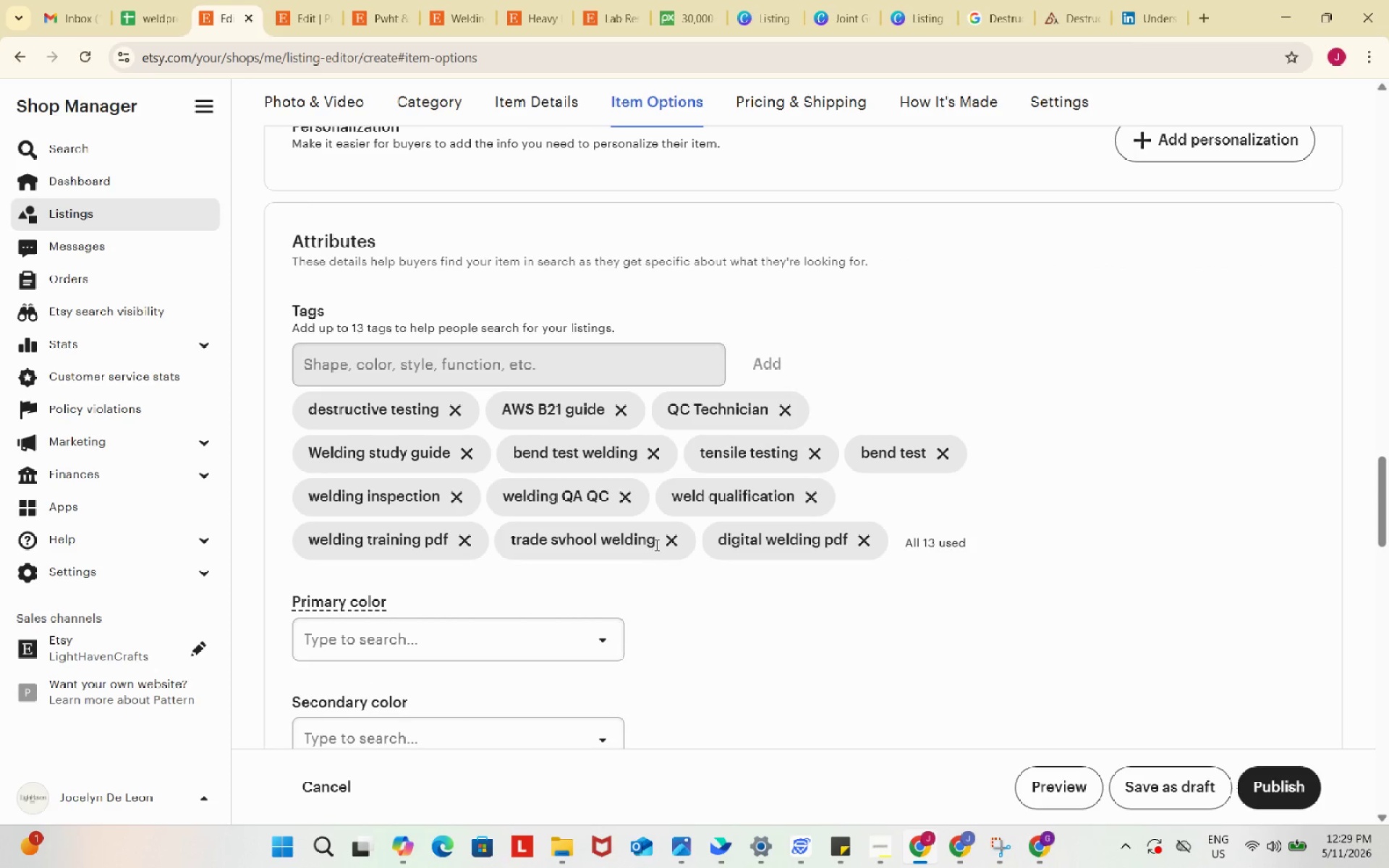 
left_click_drag(start_coordinate=[655, 545], to_coordinate=[514, 536])
 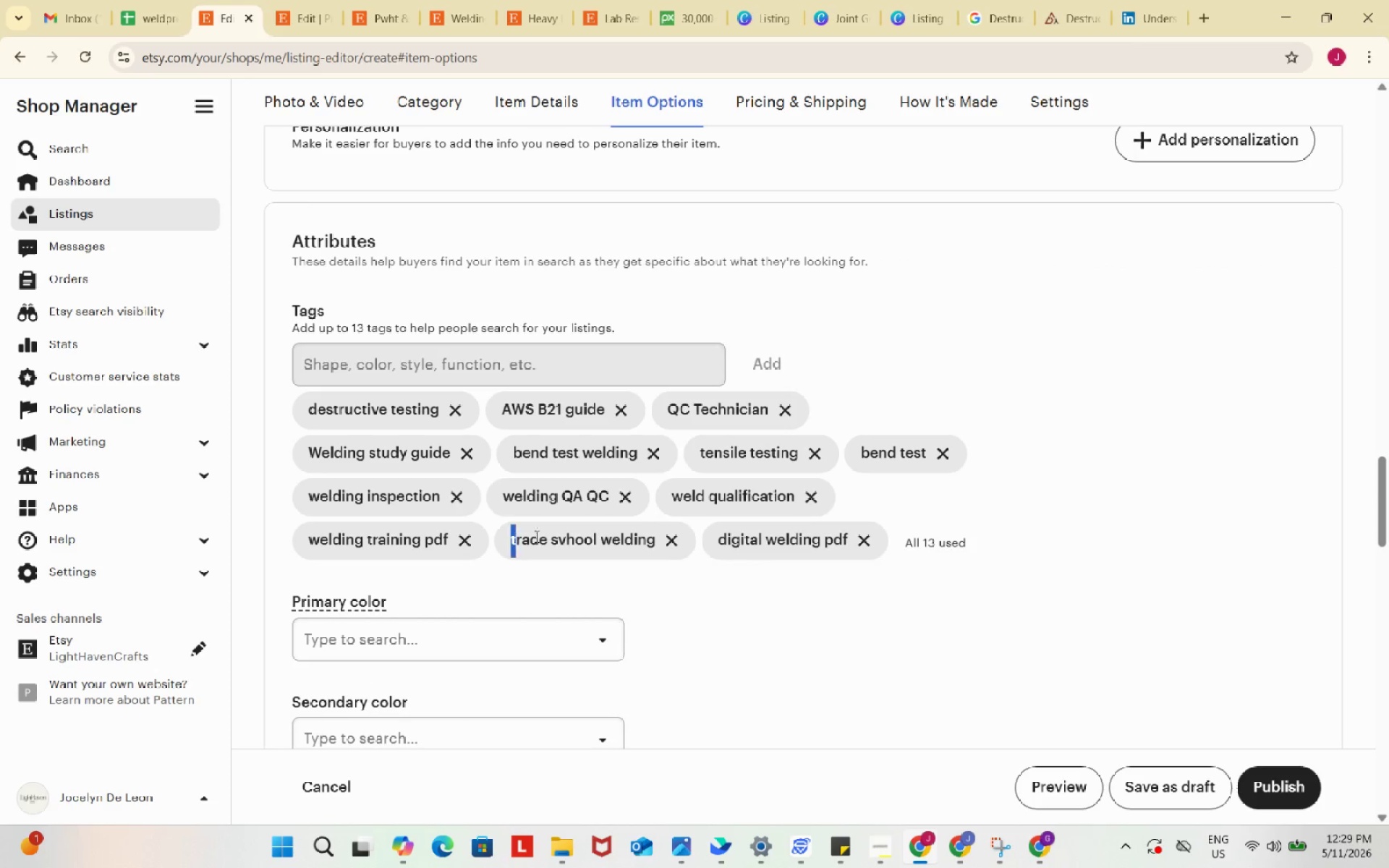 
left_click_drag(start_coordinate=[511, 536], to_coordinate=[663, 534])
 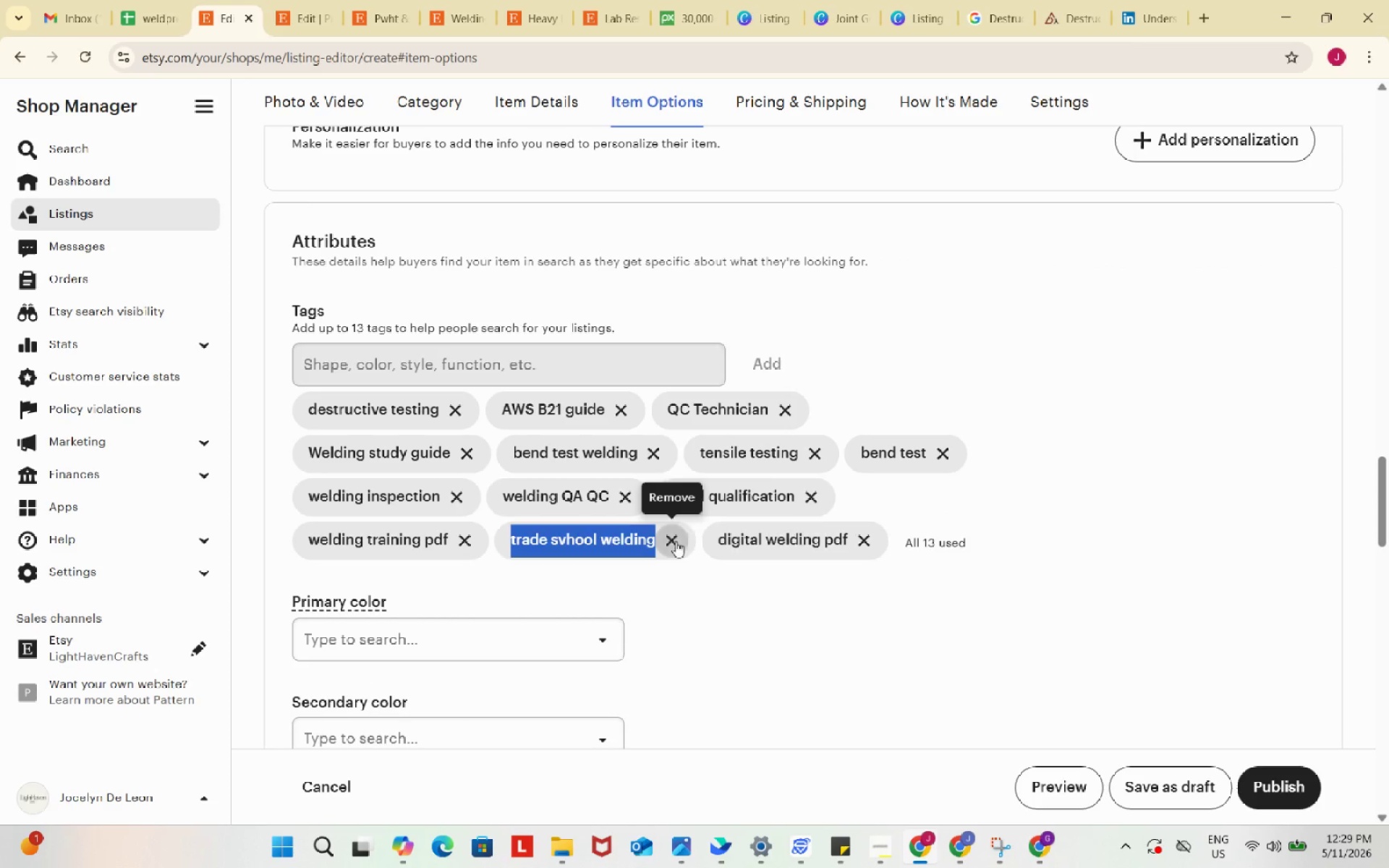 
key(Control+ControlLeft)
 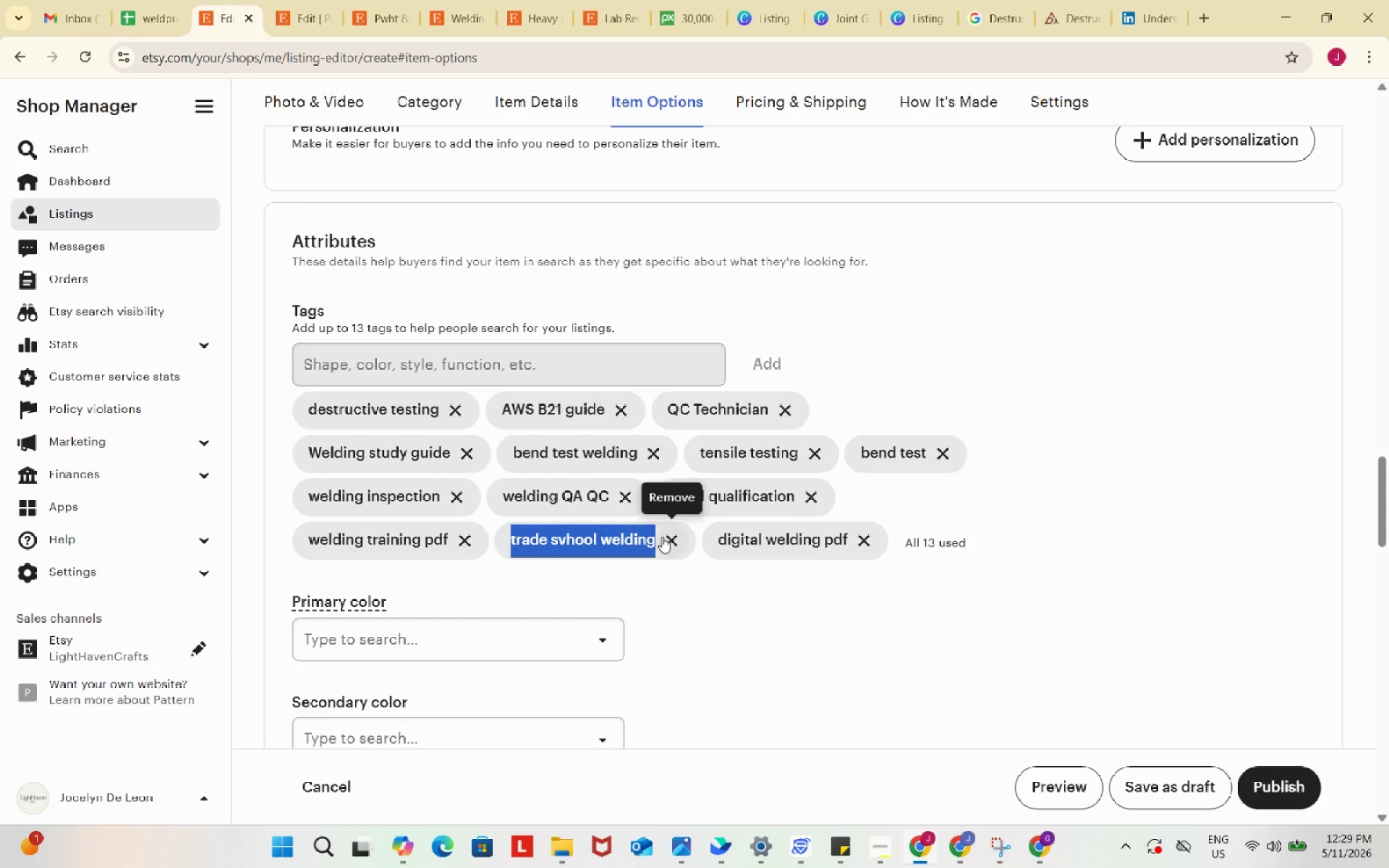 
key(Control+C)
 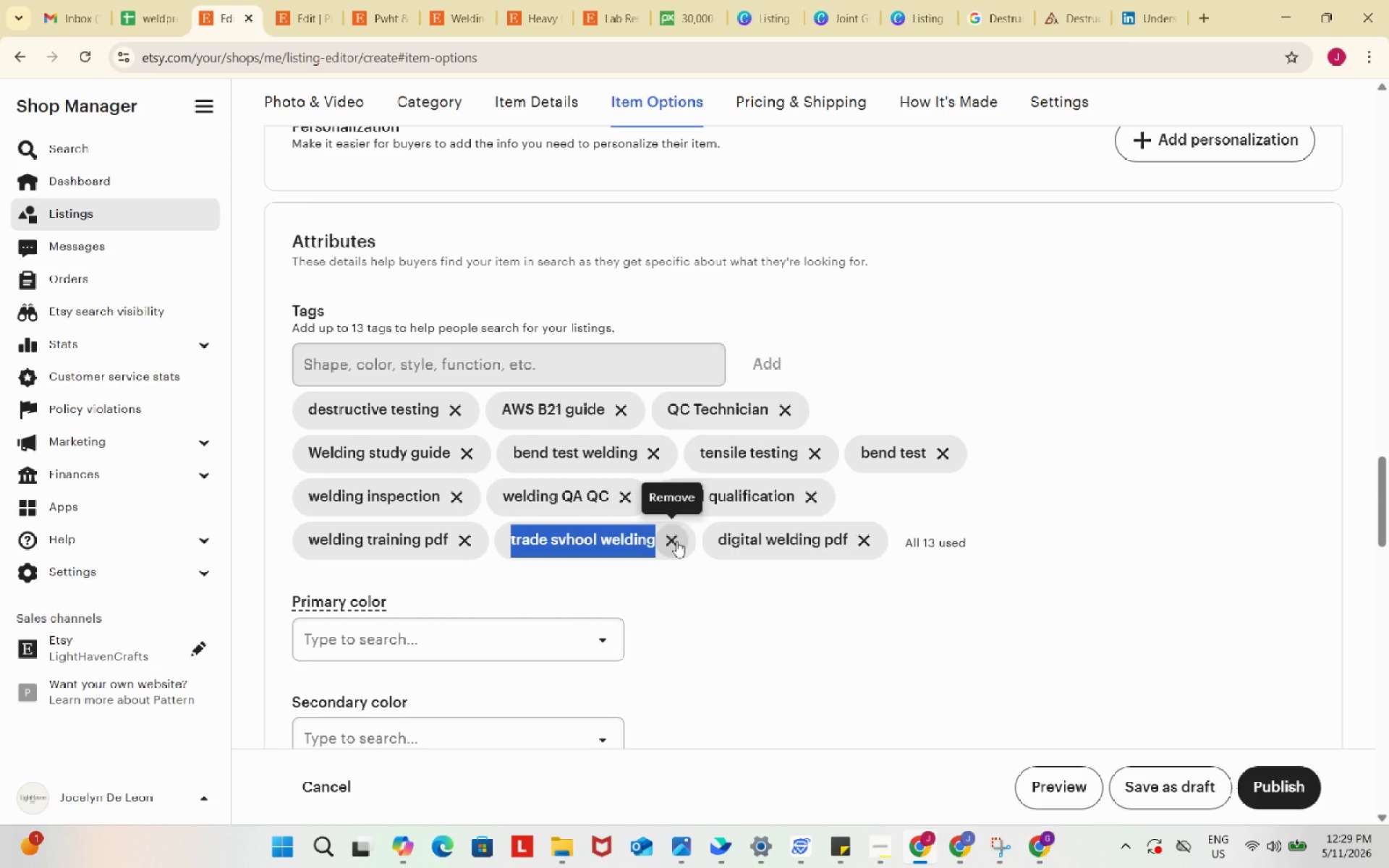 
left_click([676, 541])
 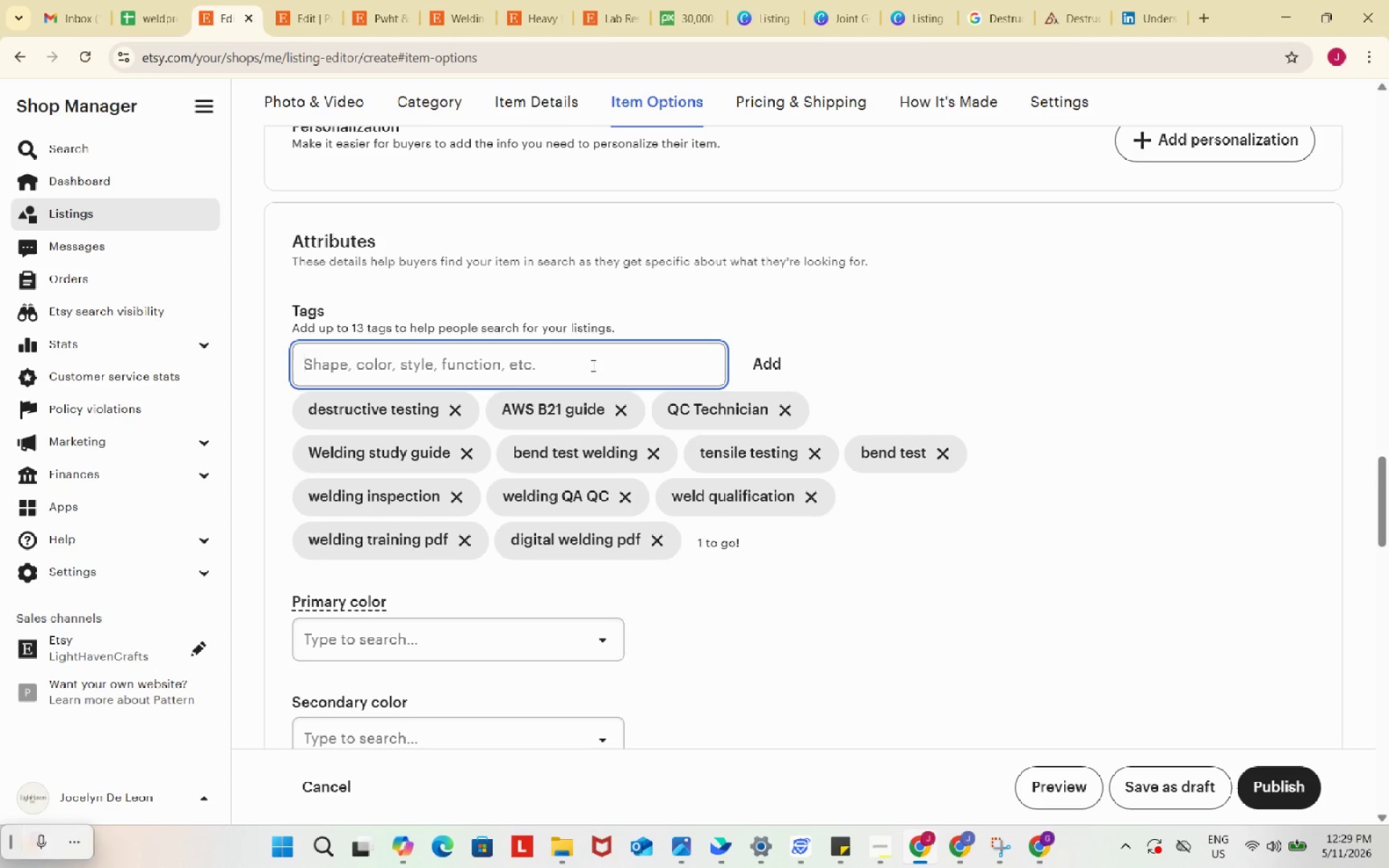 
key(Control+ControlLeft)
 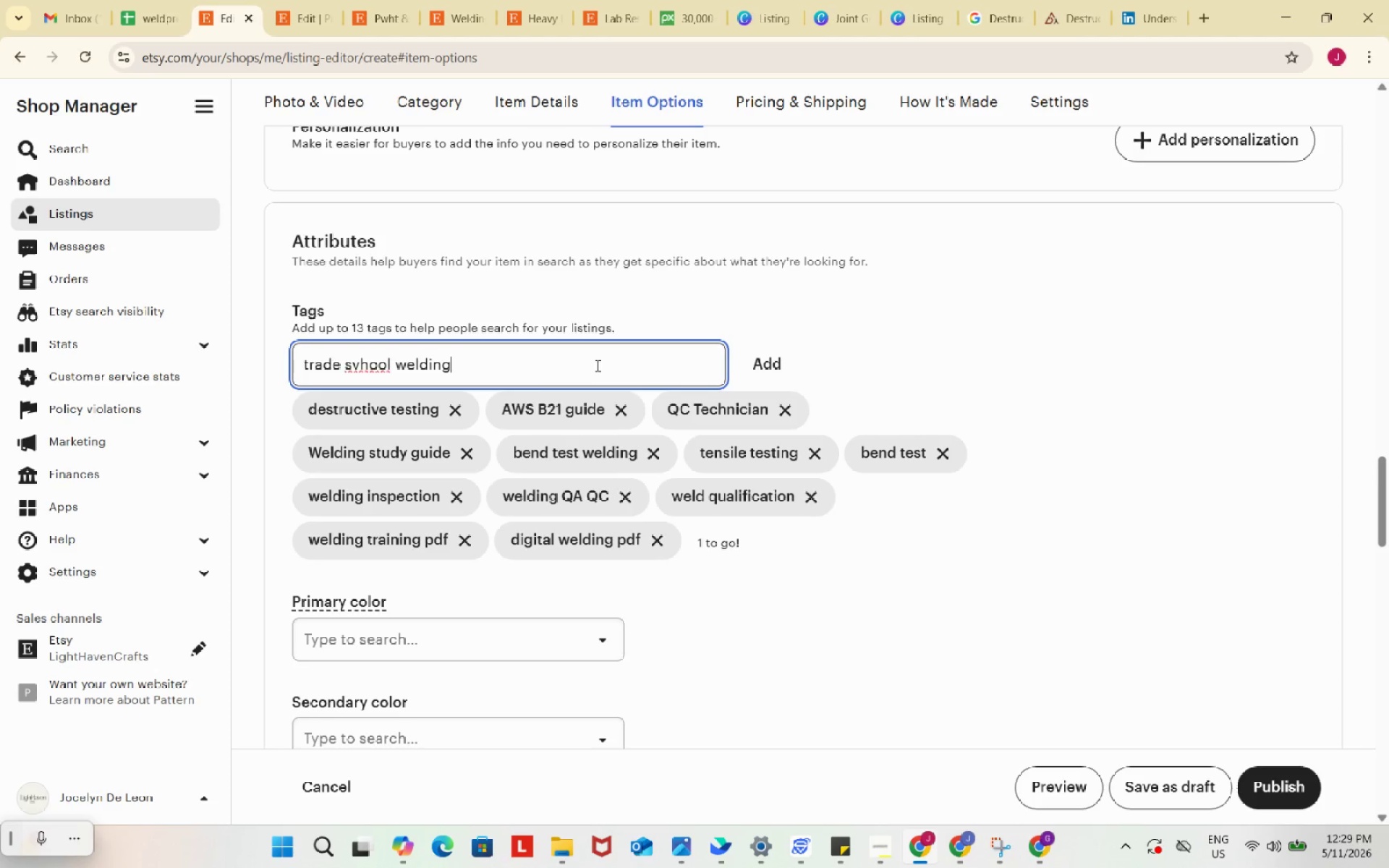 
key(Control+V)
 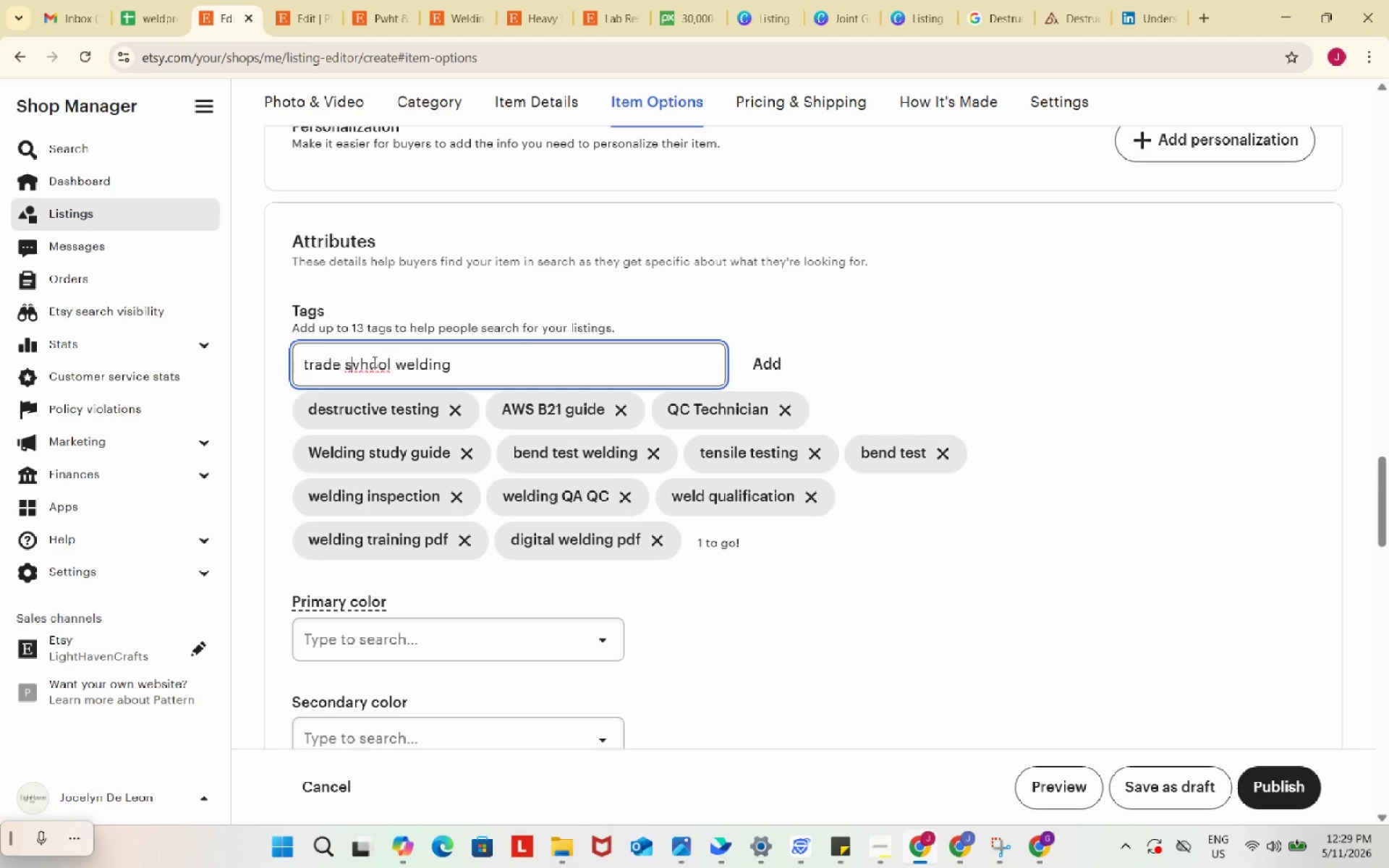 
key(ArrowRight)
 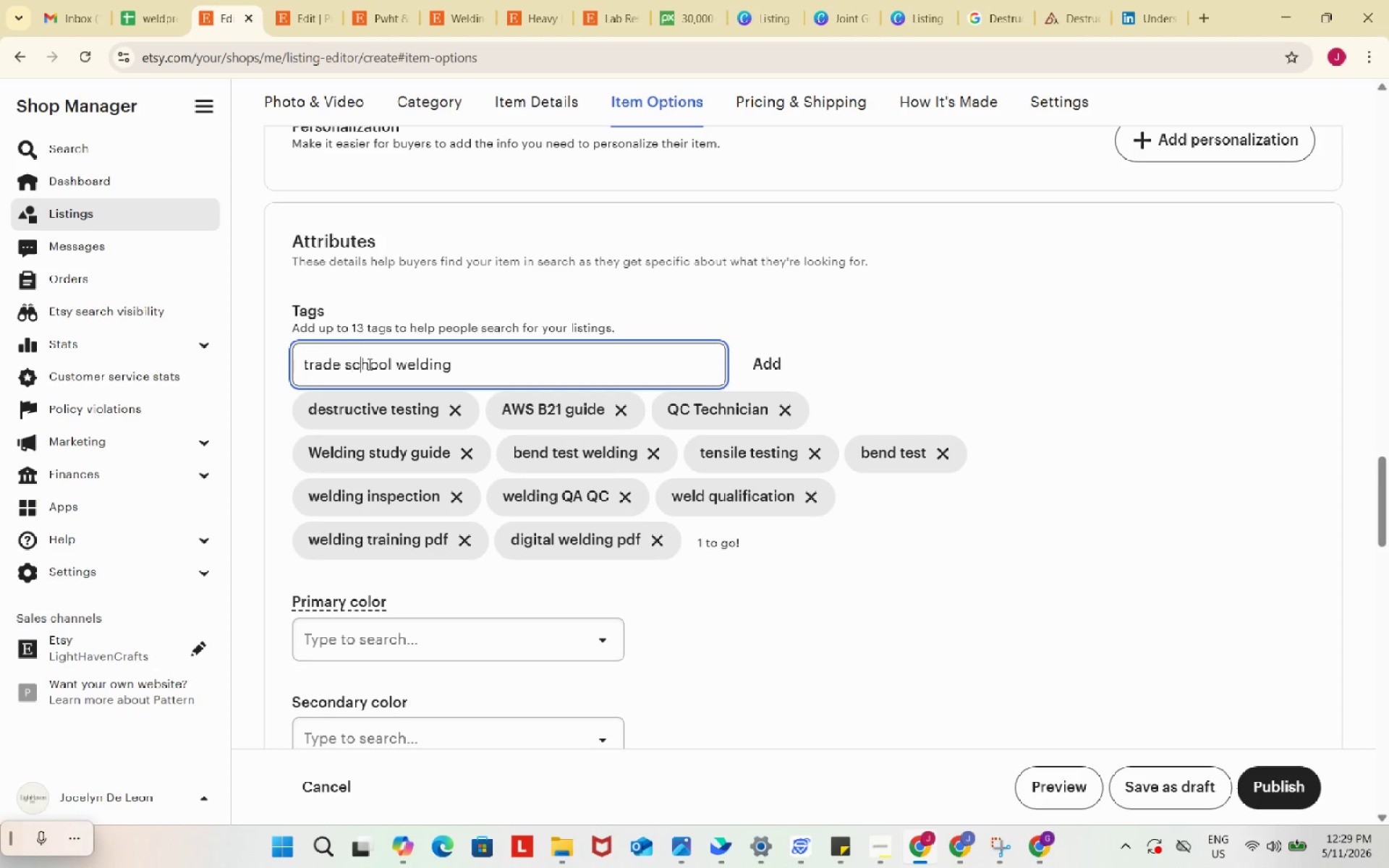 
key(Backspace)
 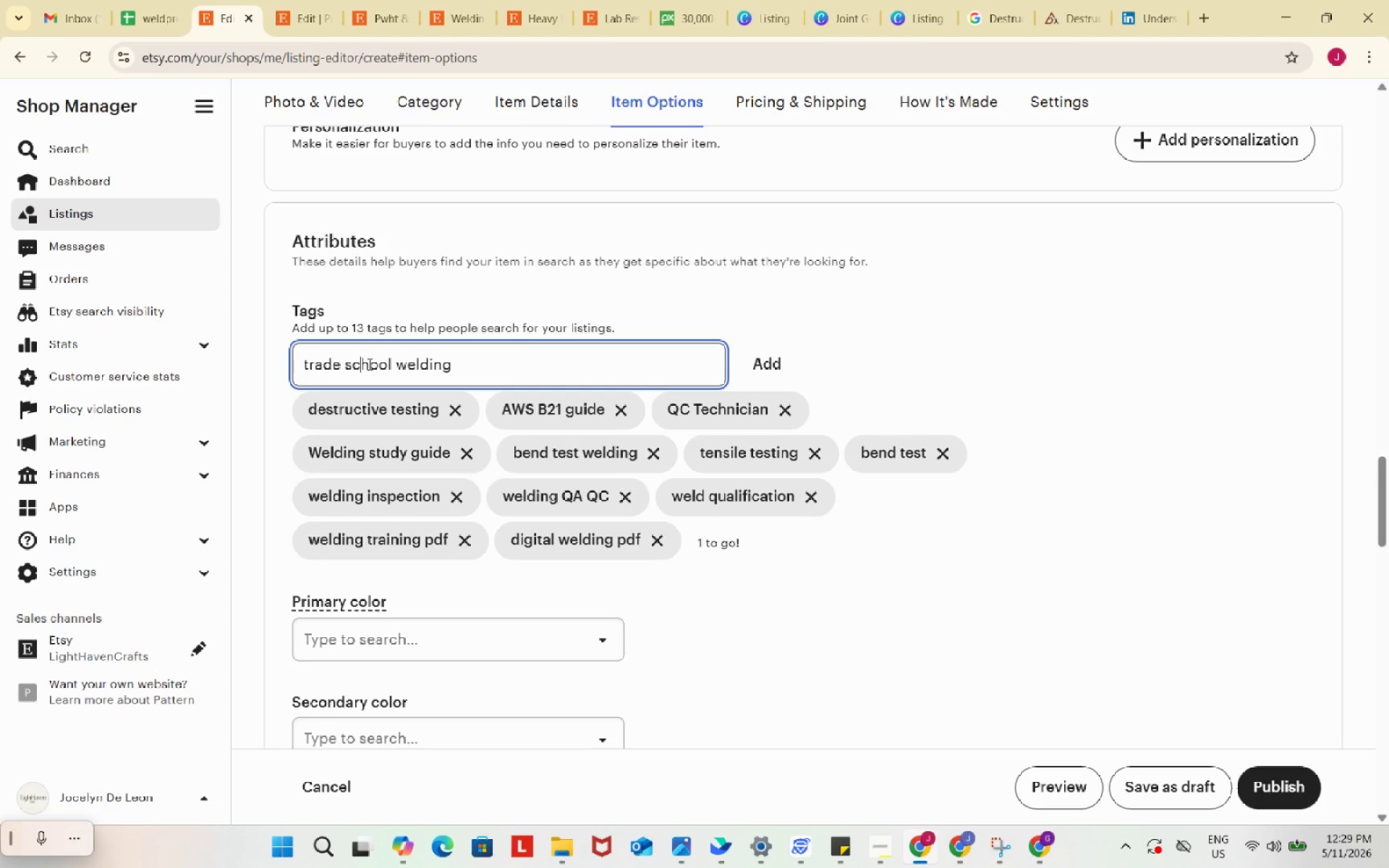 
key(C)
 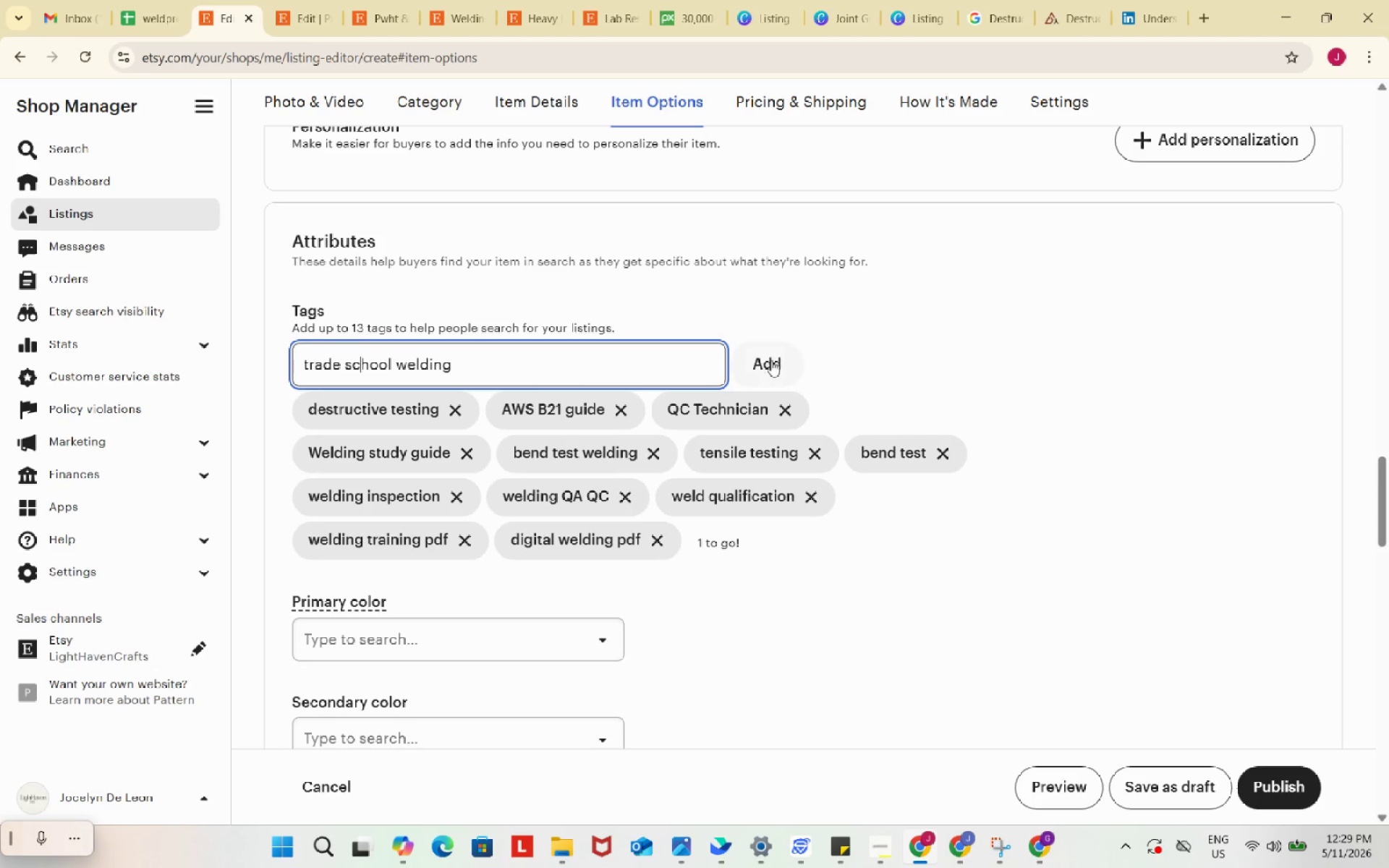 
left_click([771, 360])
 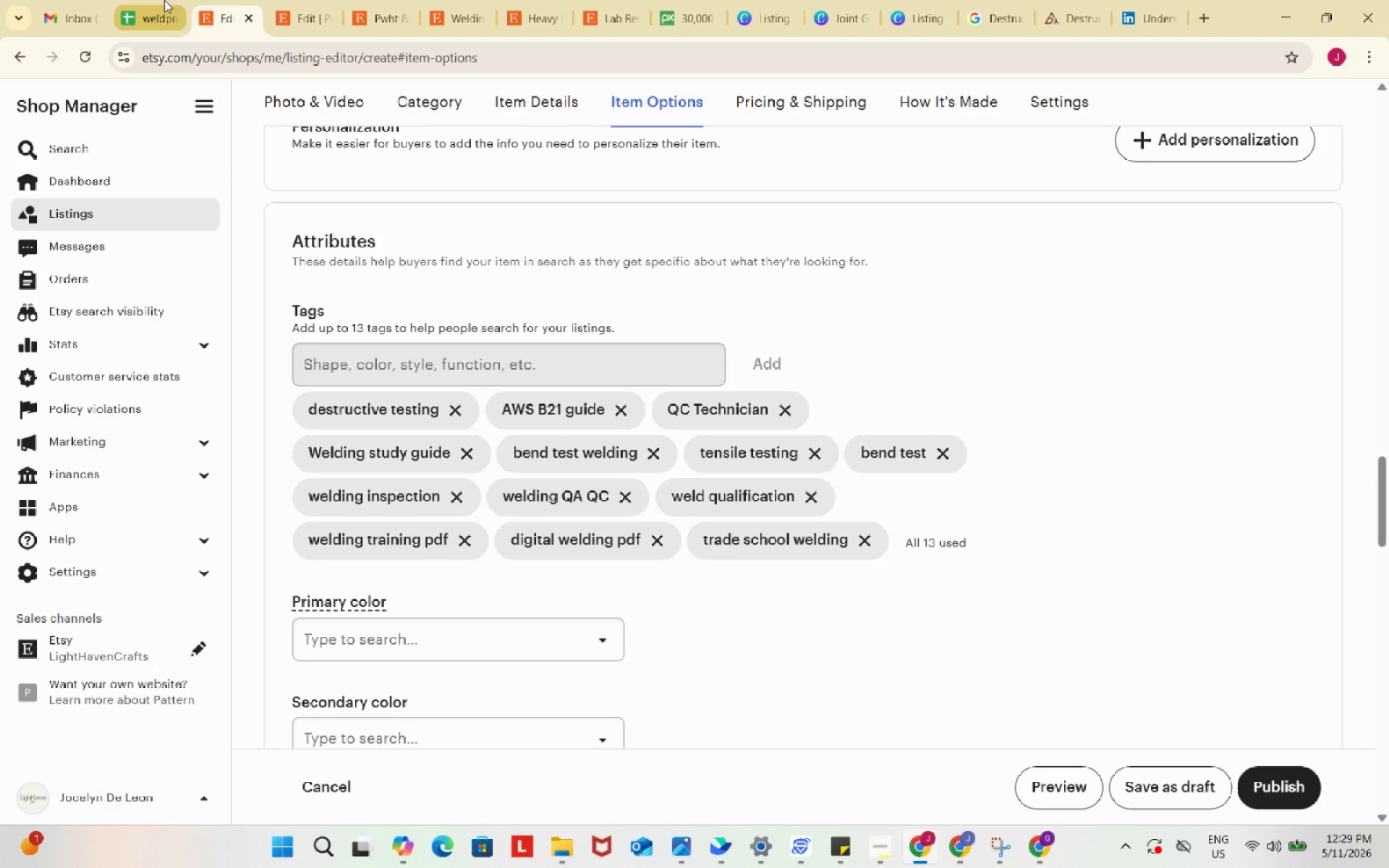 
left_click([164, 0])
 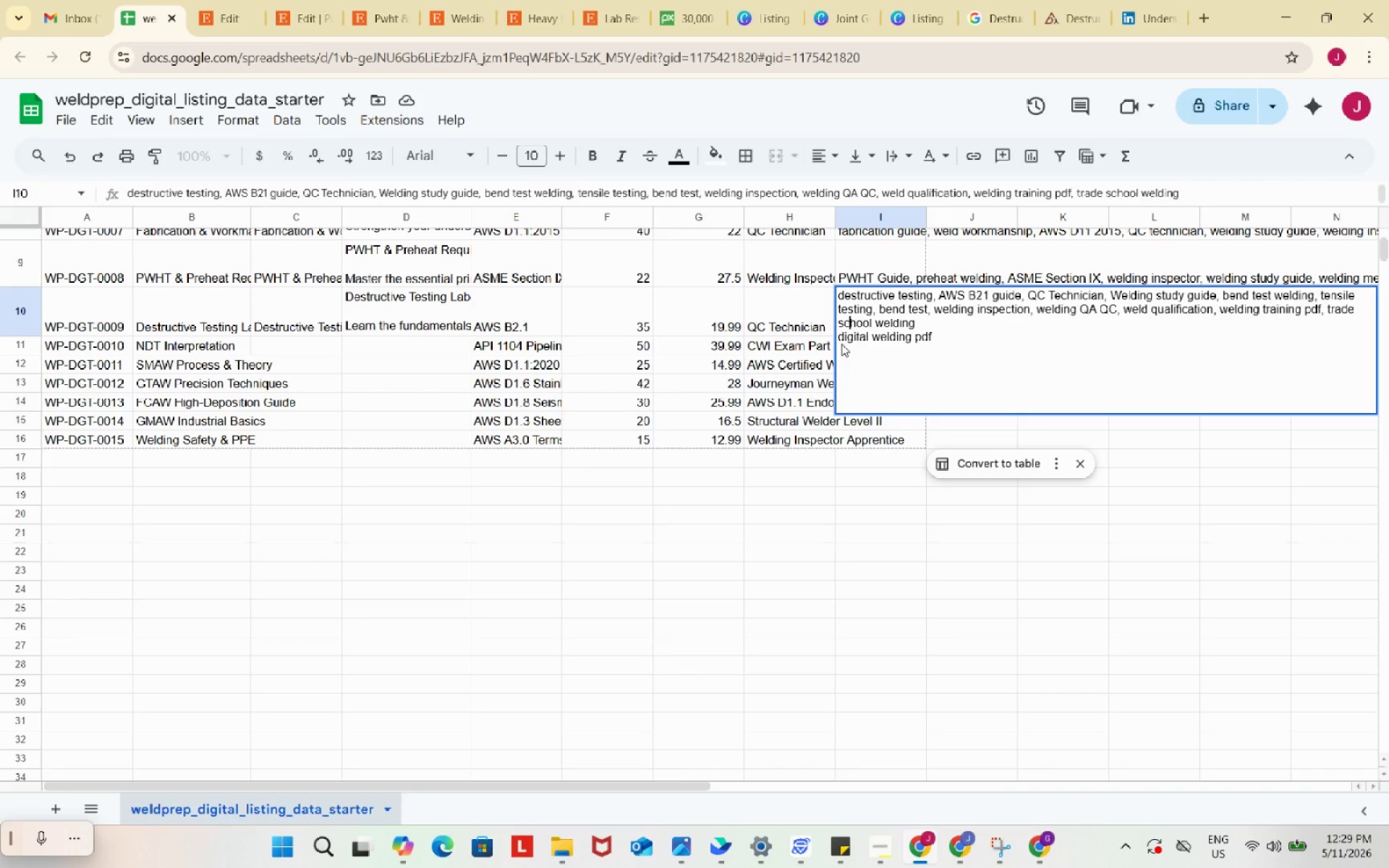 
left_click([838, 340])
 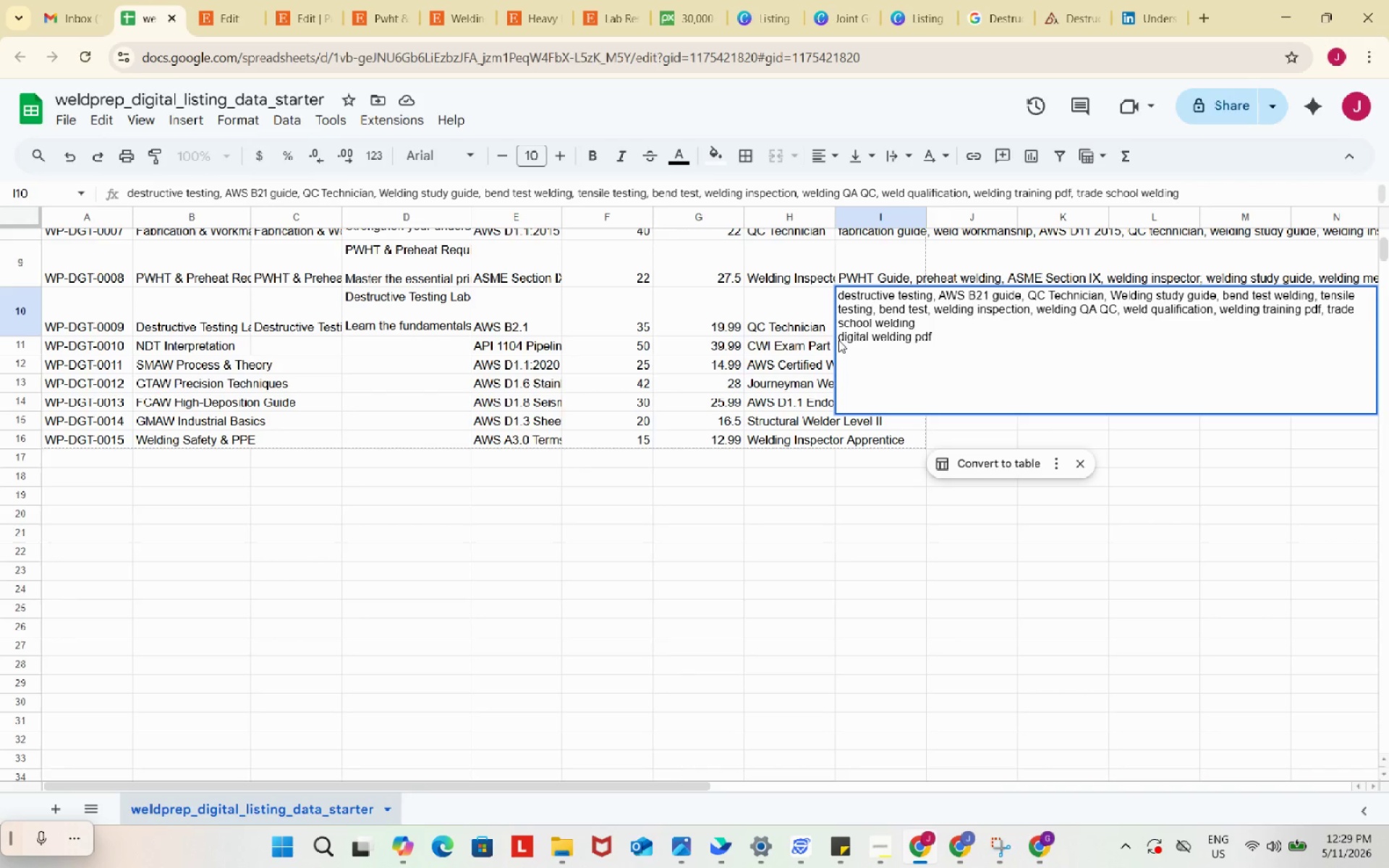 
key(Backspace)
 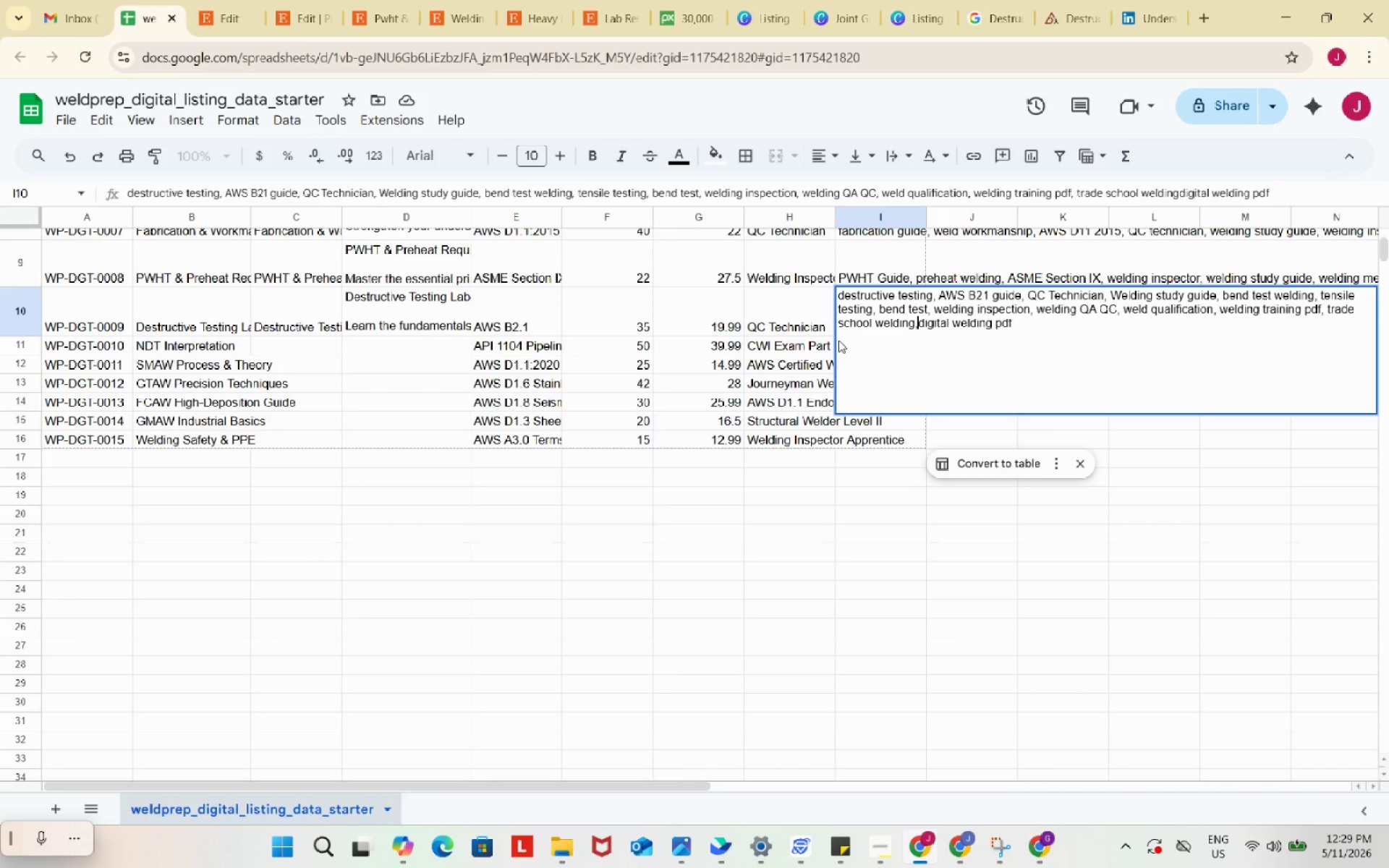 
key(Comma)
 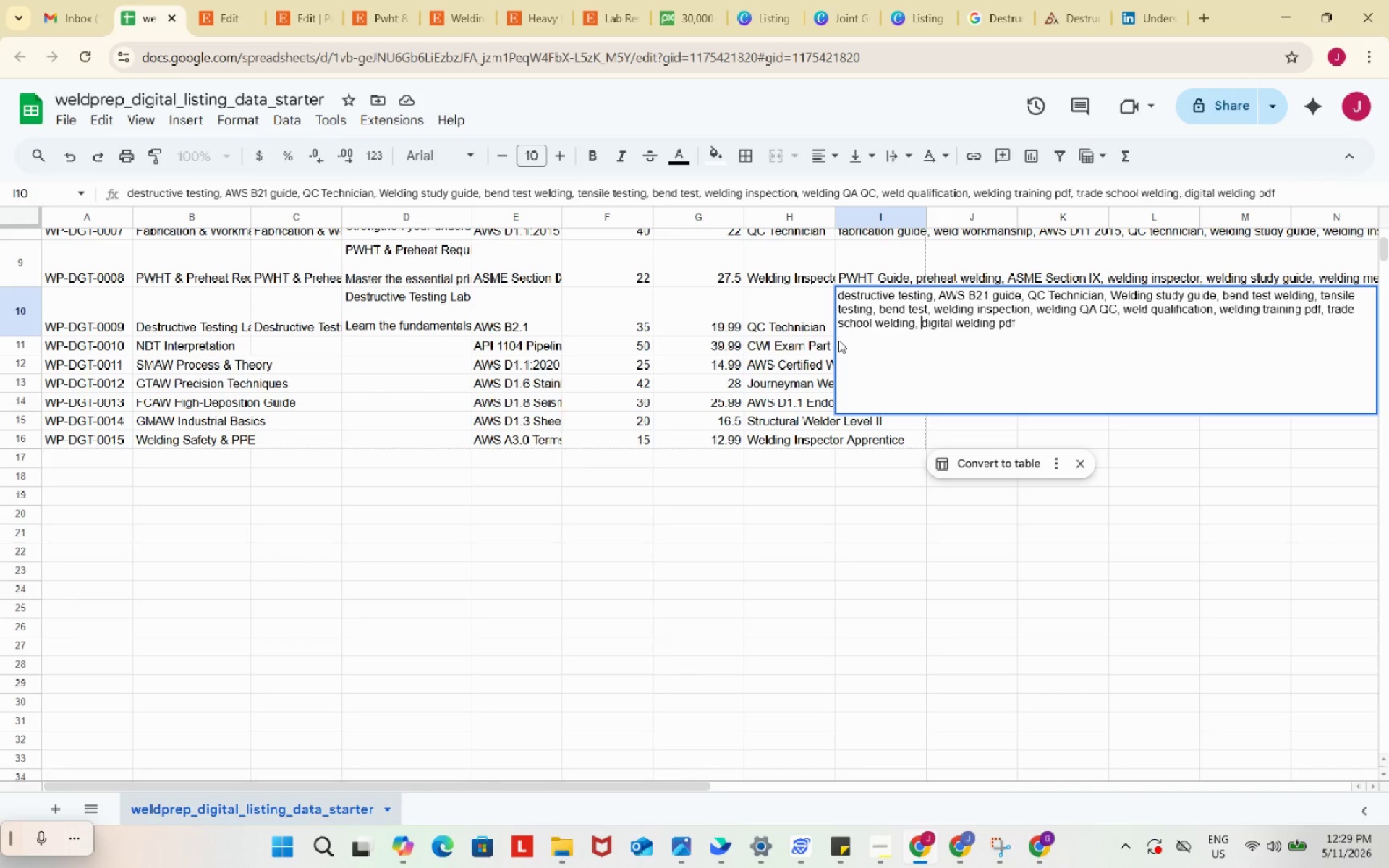 
key(Space)
 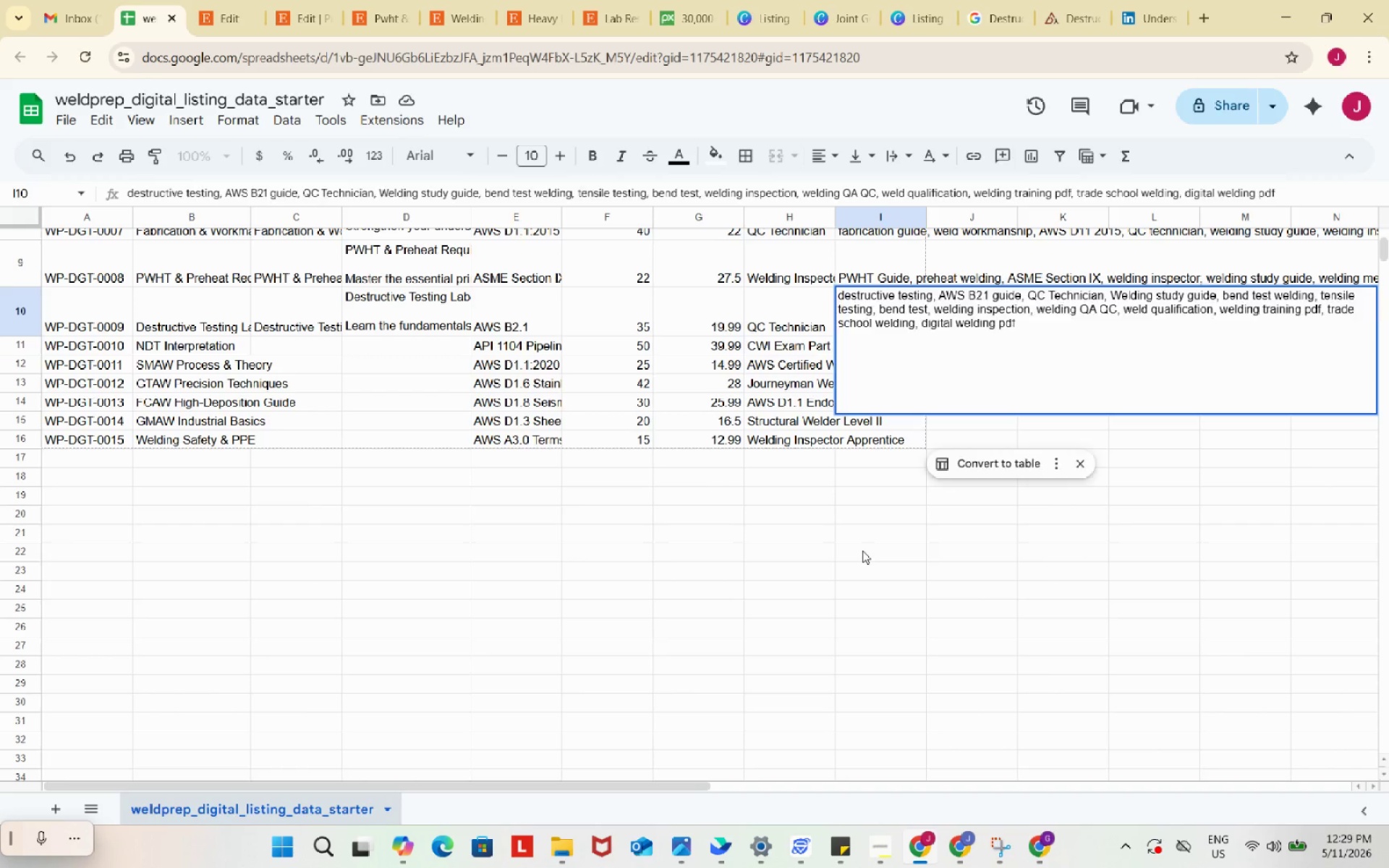 
left_click([862, 550])
 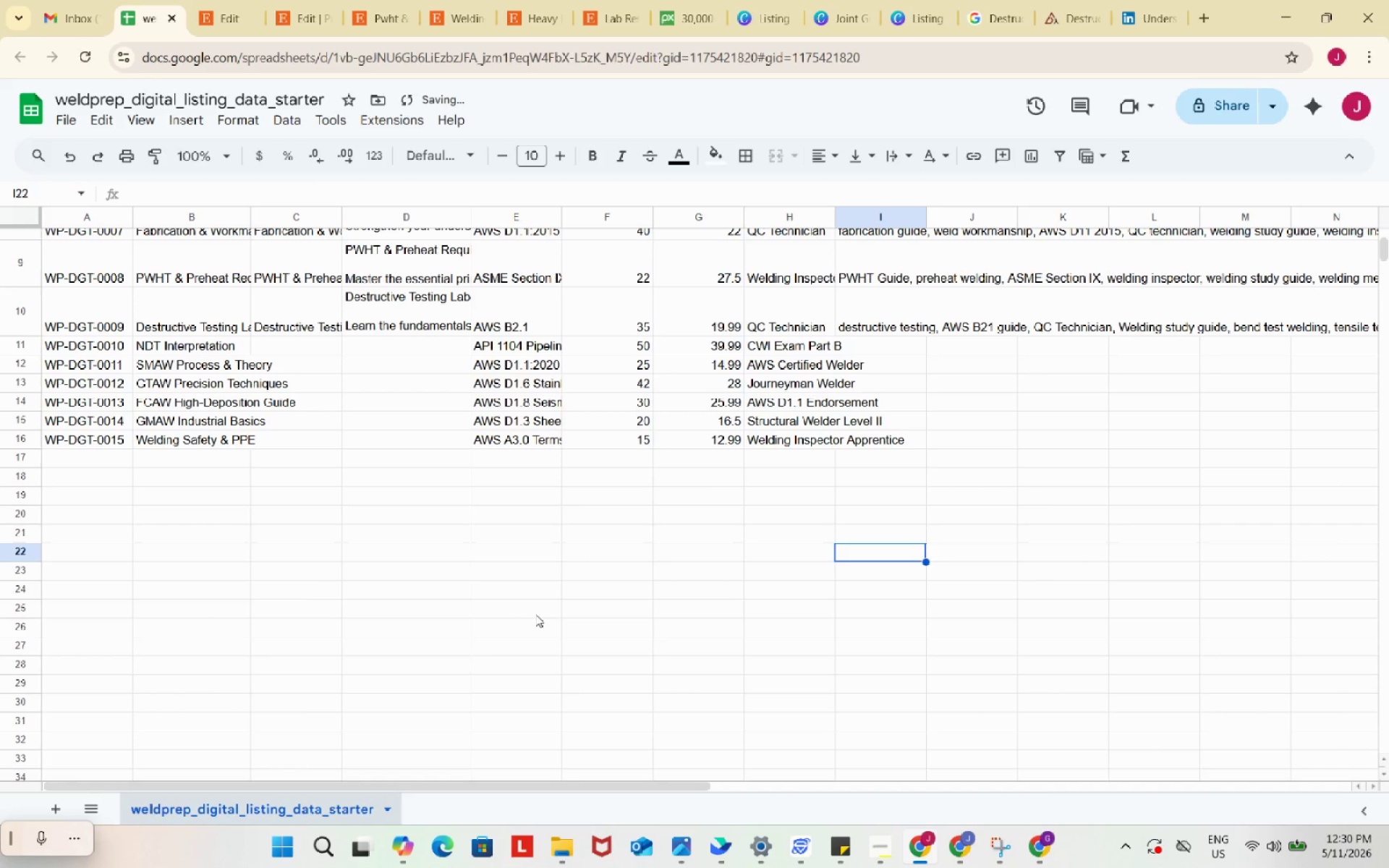 
scroll: coordinate [535, 614], scroll_direction: up, amount: 1.0
 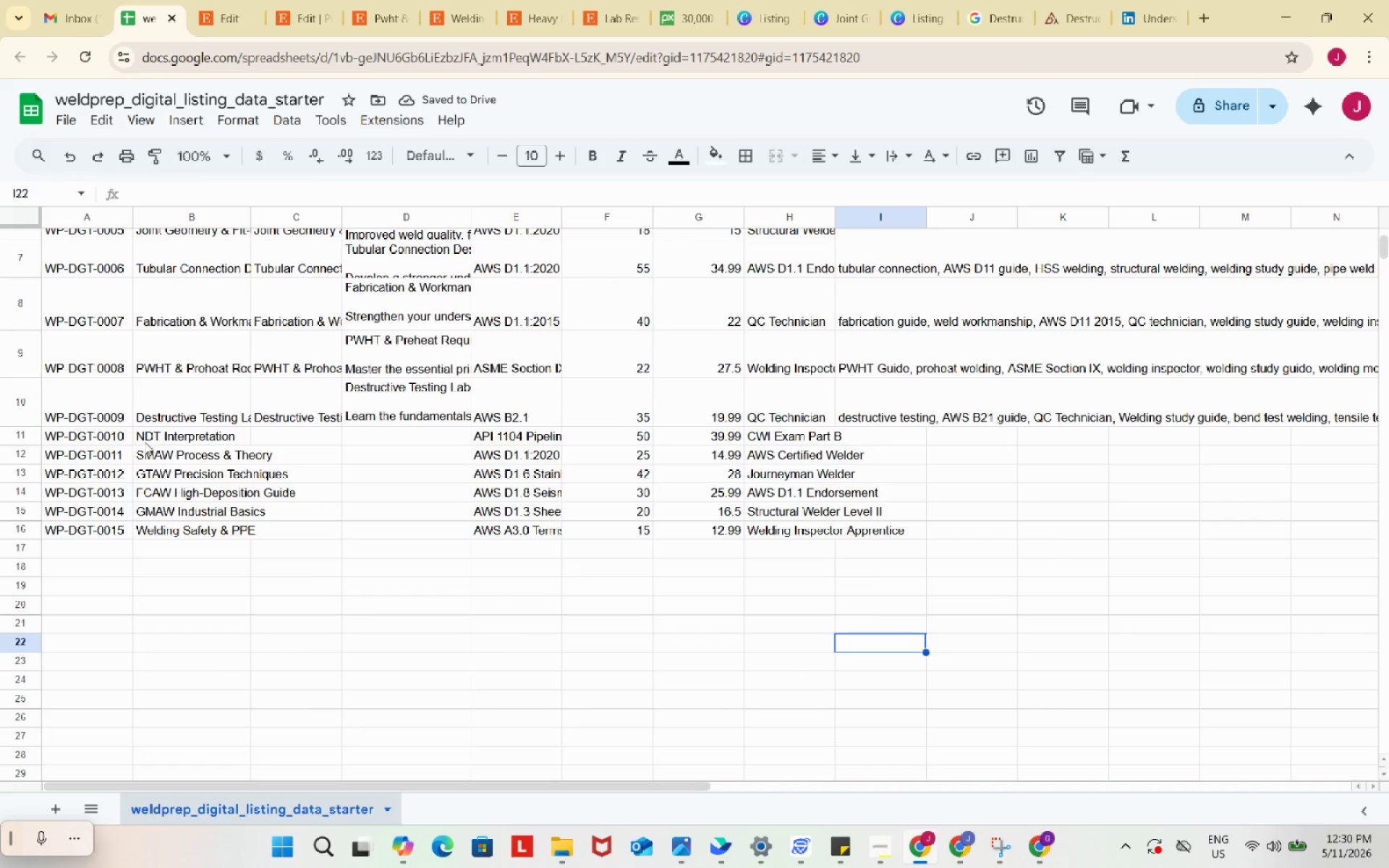 
left_click([168, 439])
 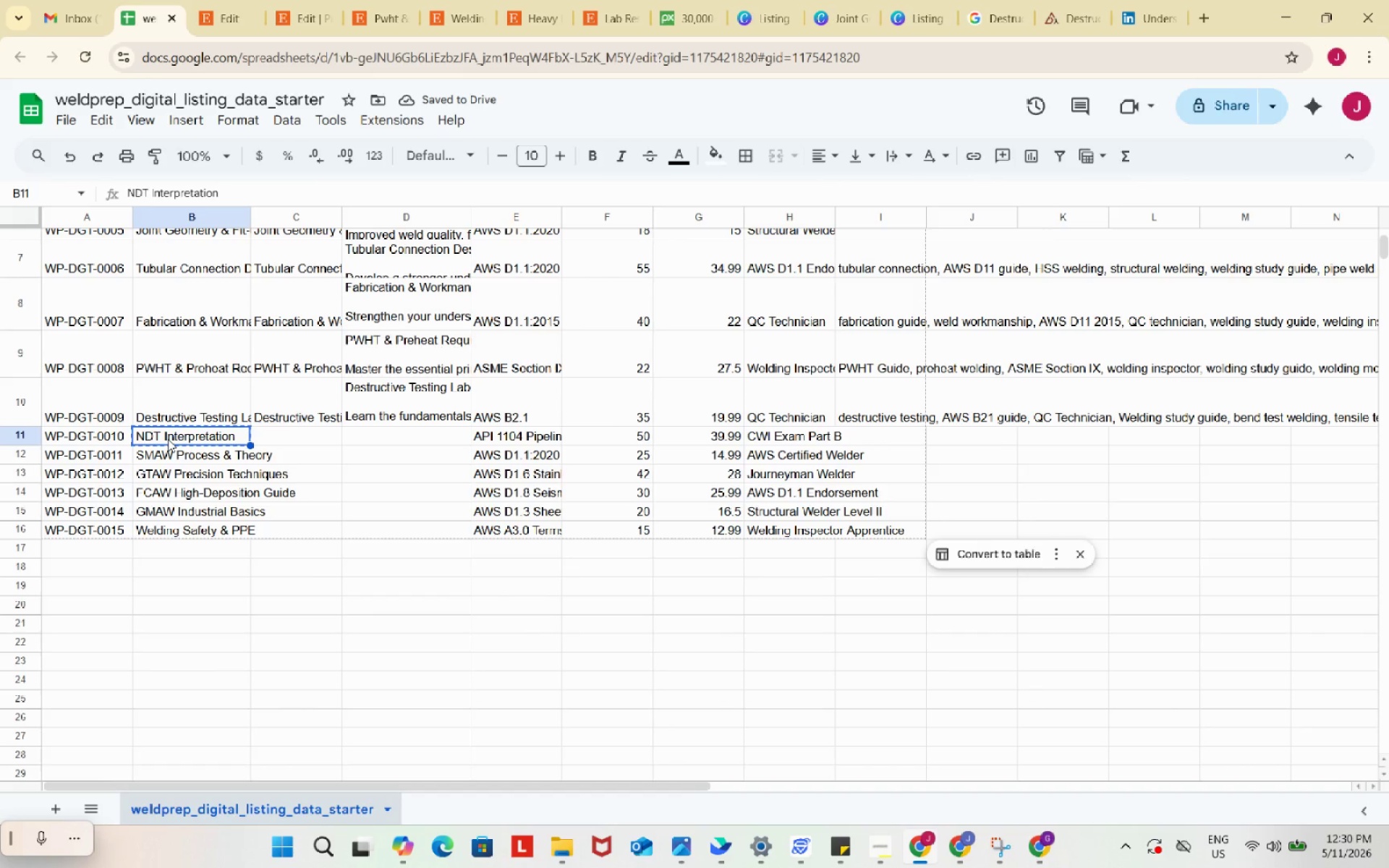 
key(Control+ControlLeft)
 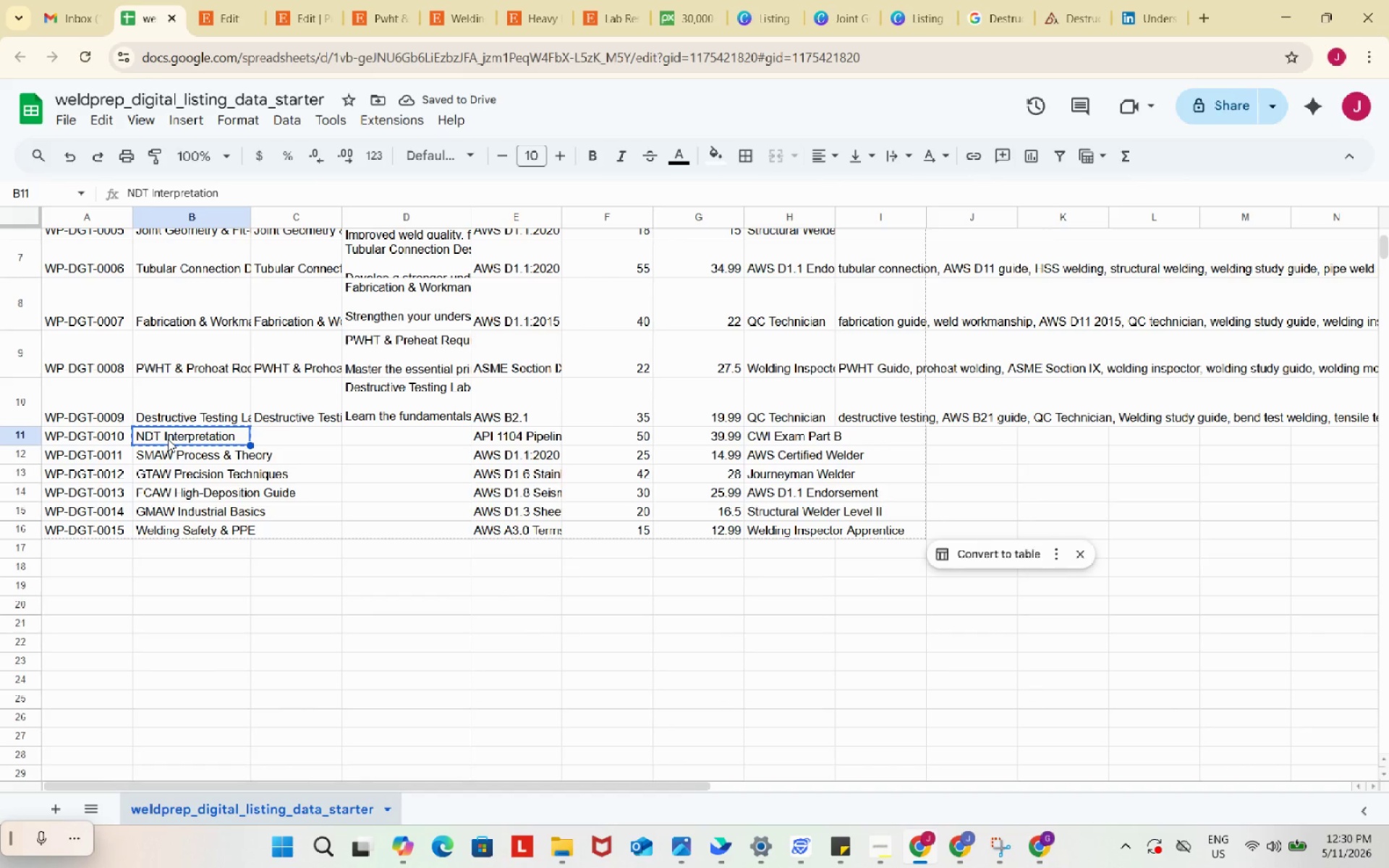 
key(Control+C)
 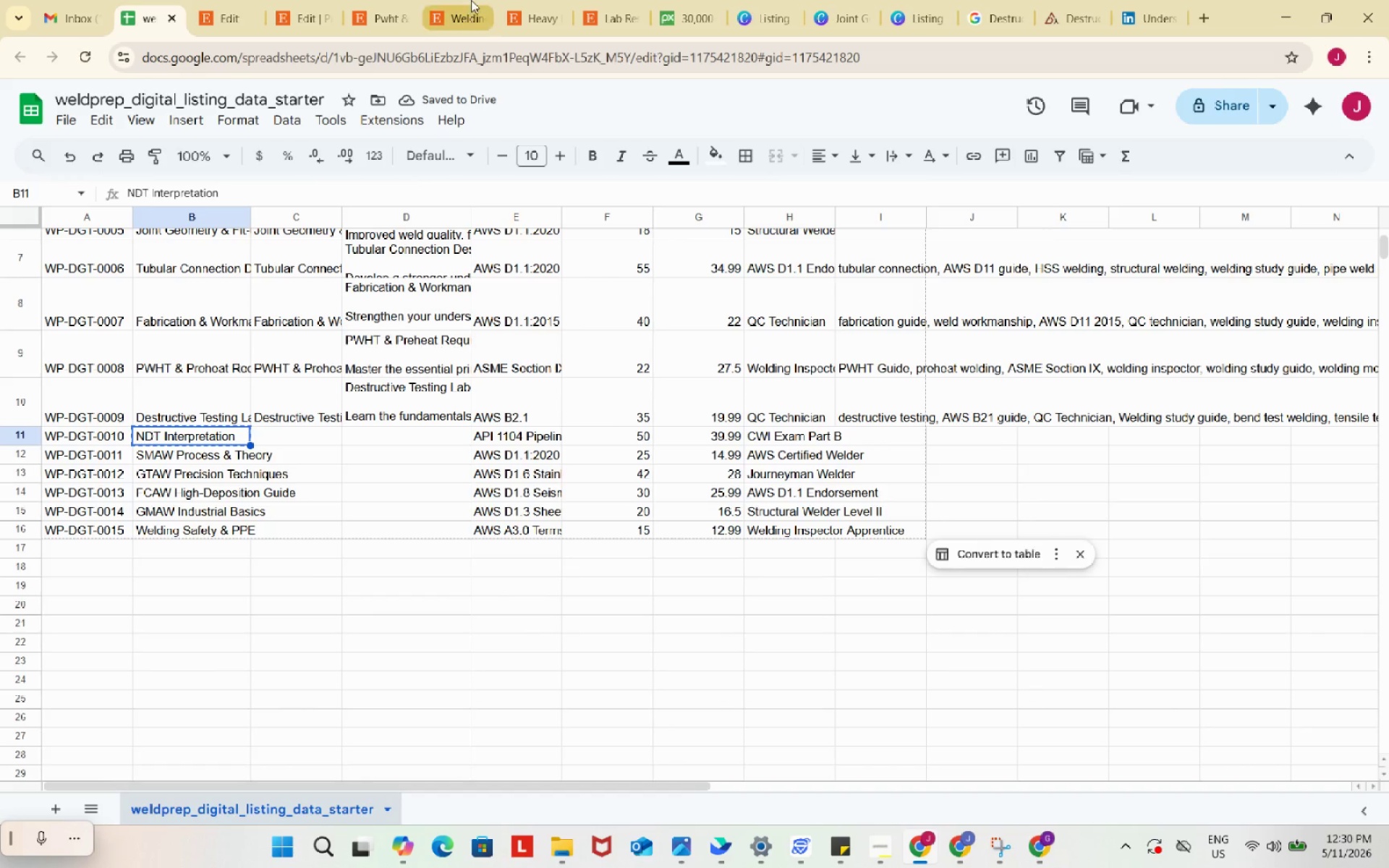 
left_click([471, 0])
 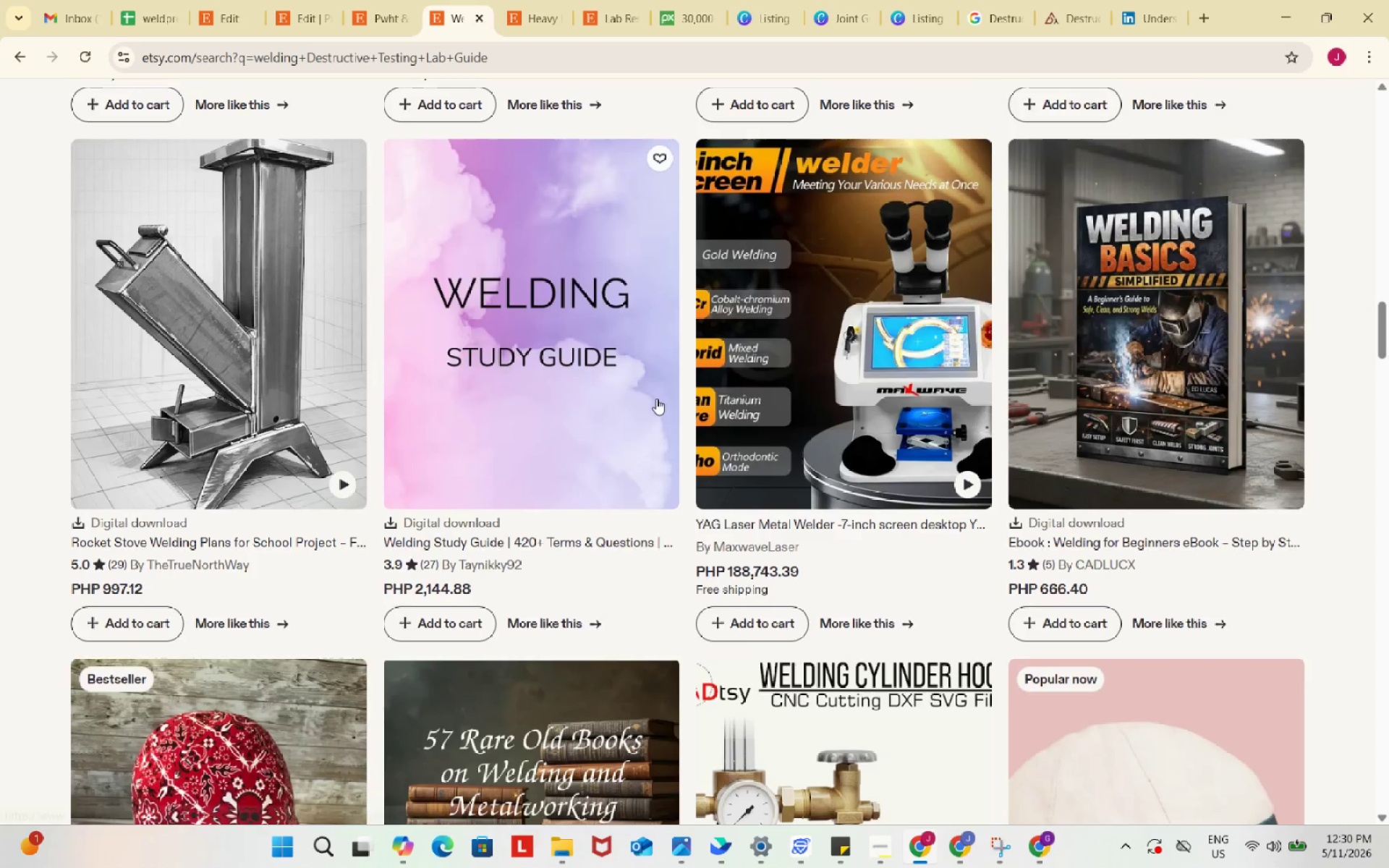 
scroll: coordinate [656, 399], scroll_direction: up, amount: 41.0
 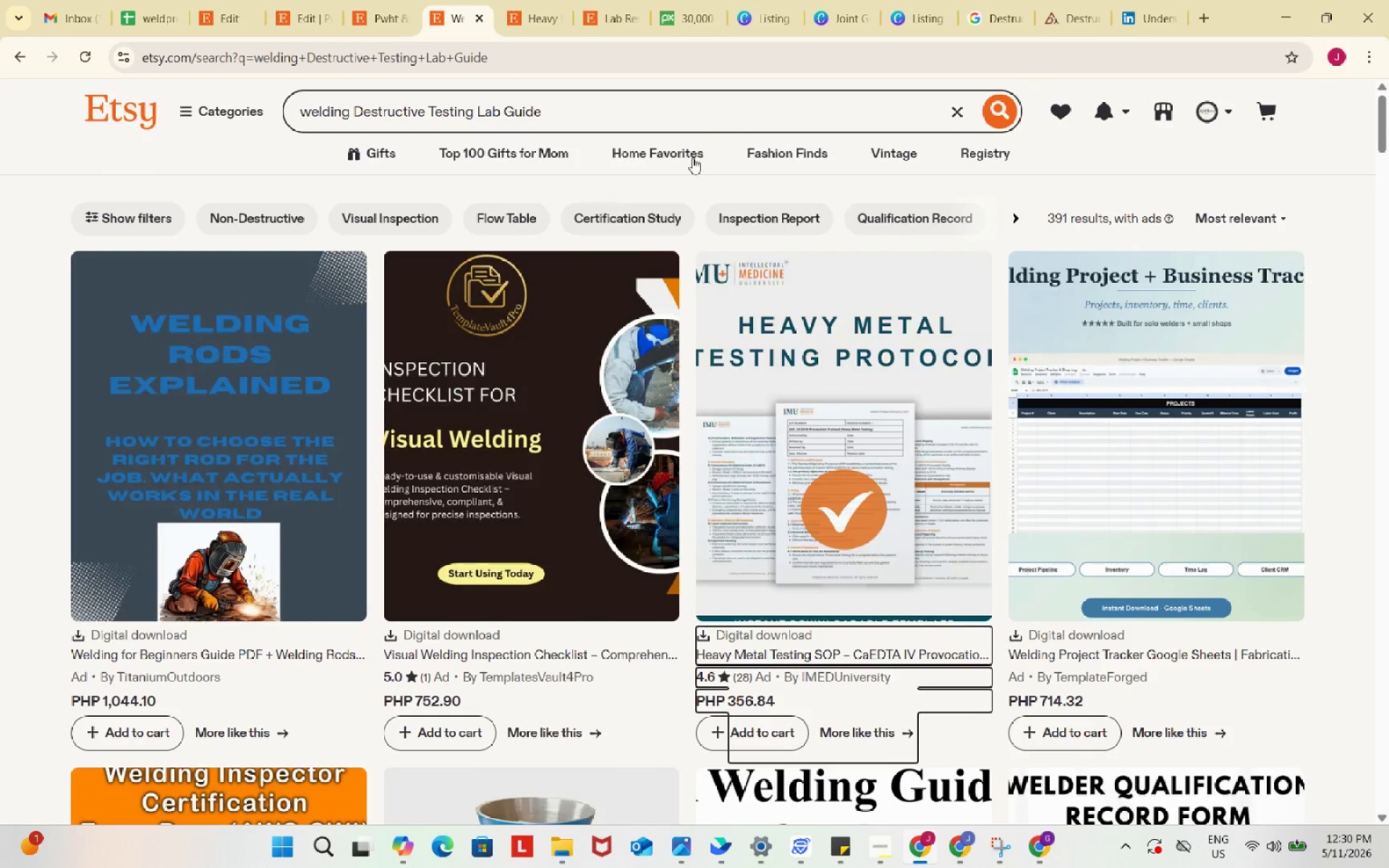 
left_click([645, 104])
 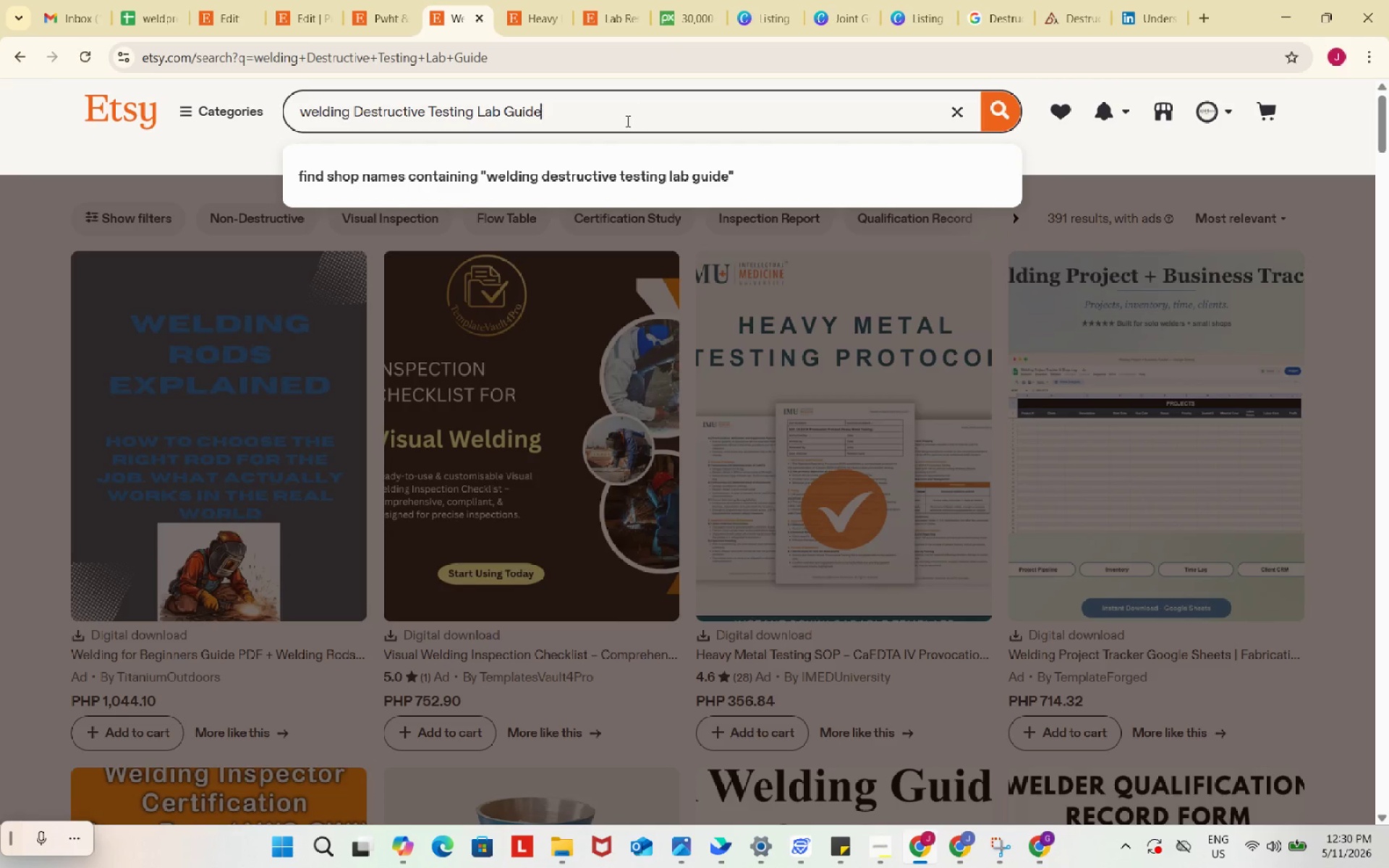 
key(Control+ControlLeft)
 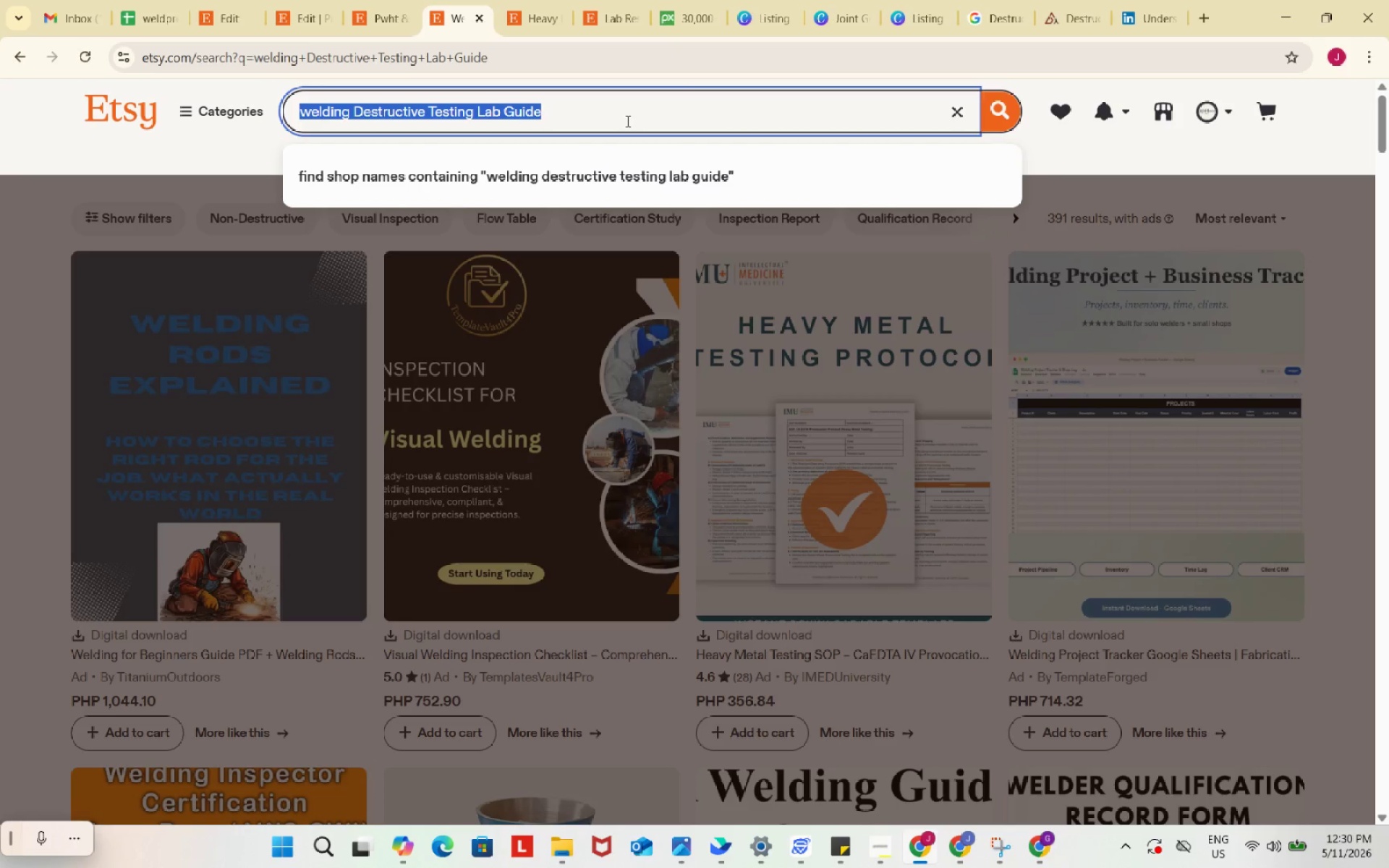 
key(Control+A)
 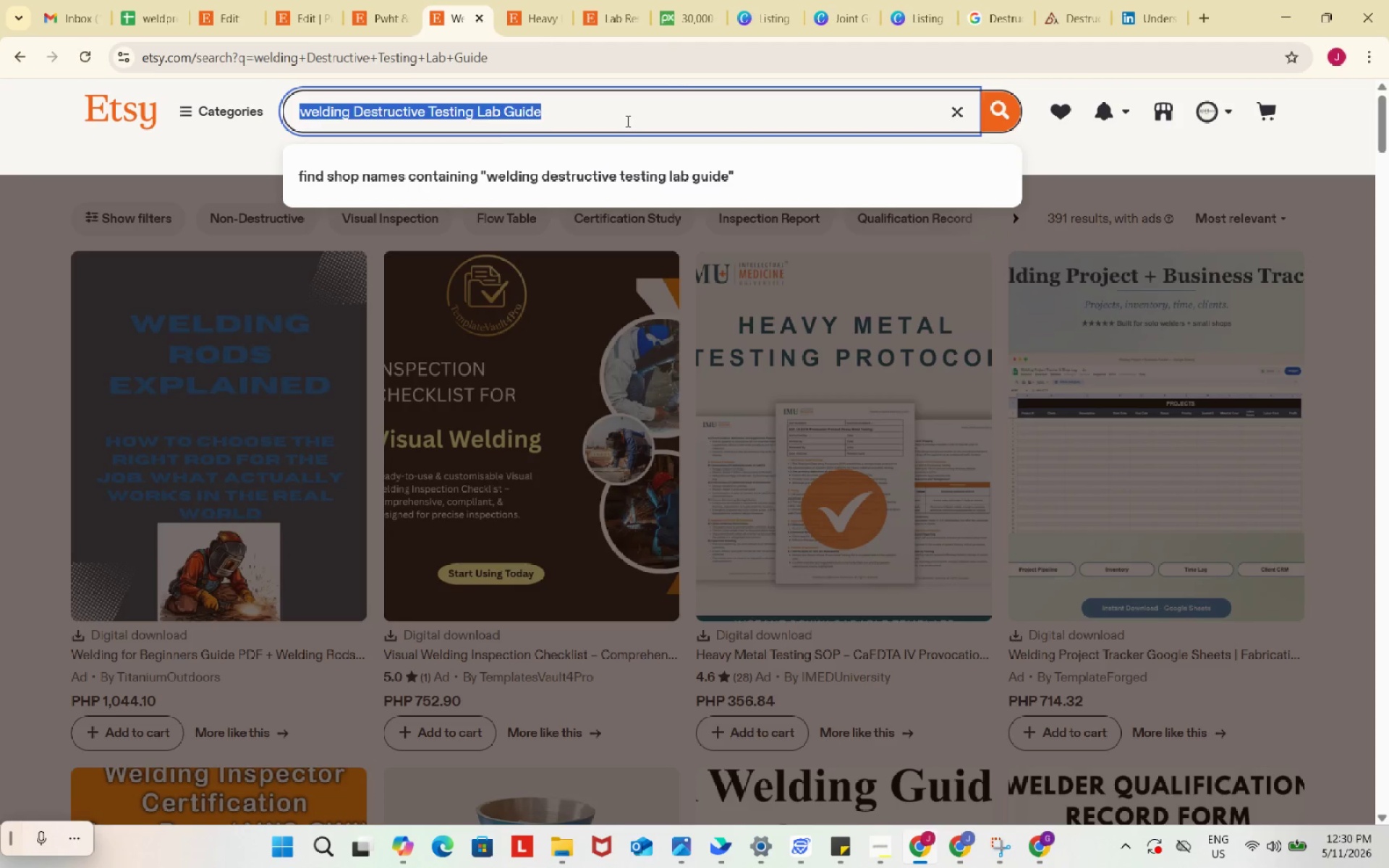 
key(Control+V)
 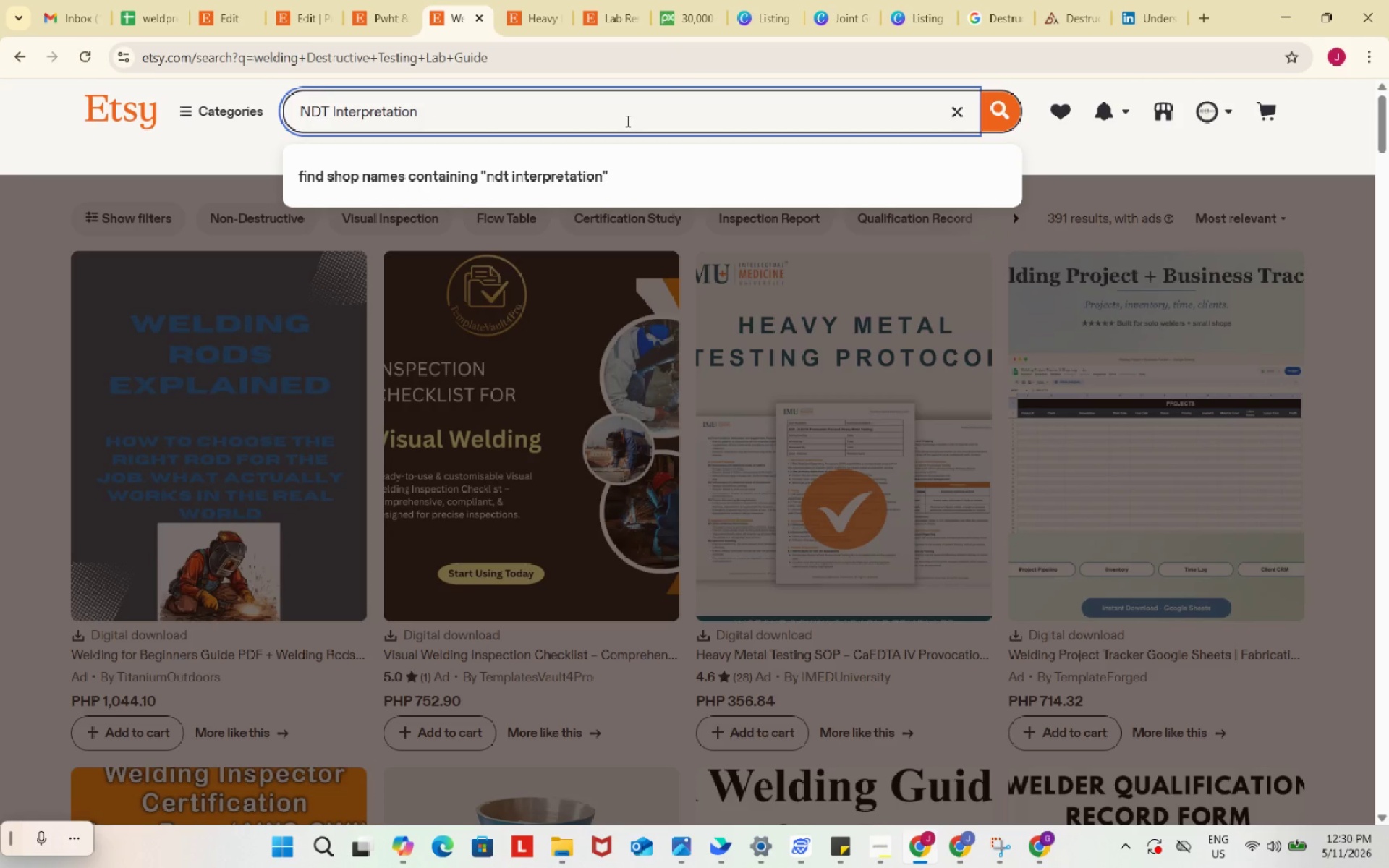 
key(NumpadEnter)
 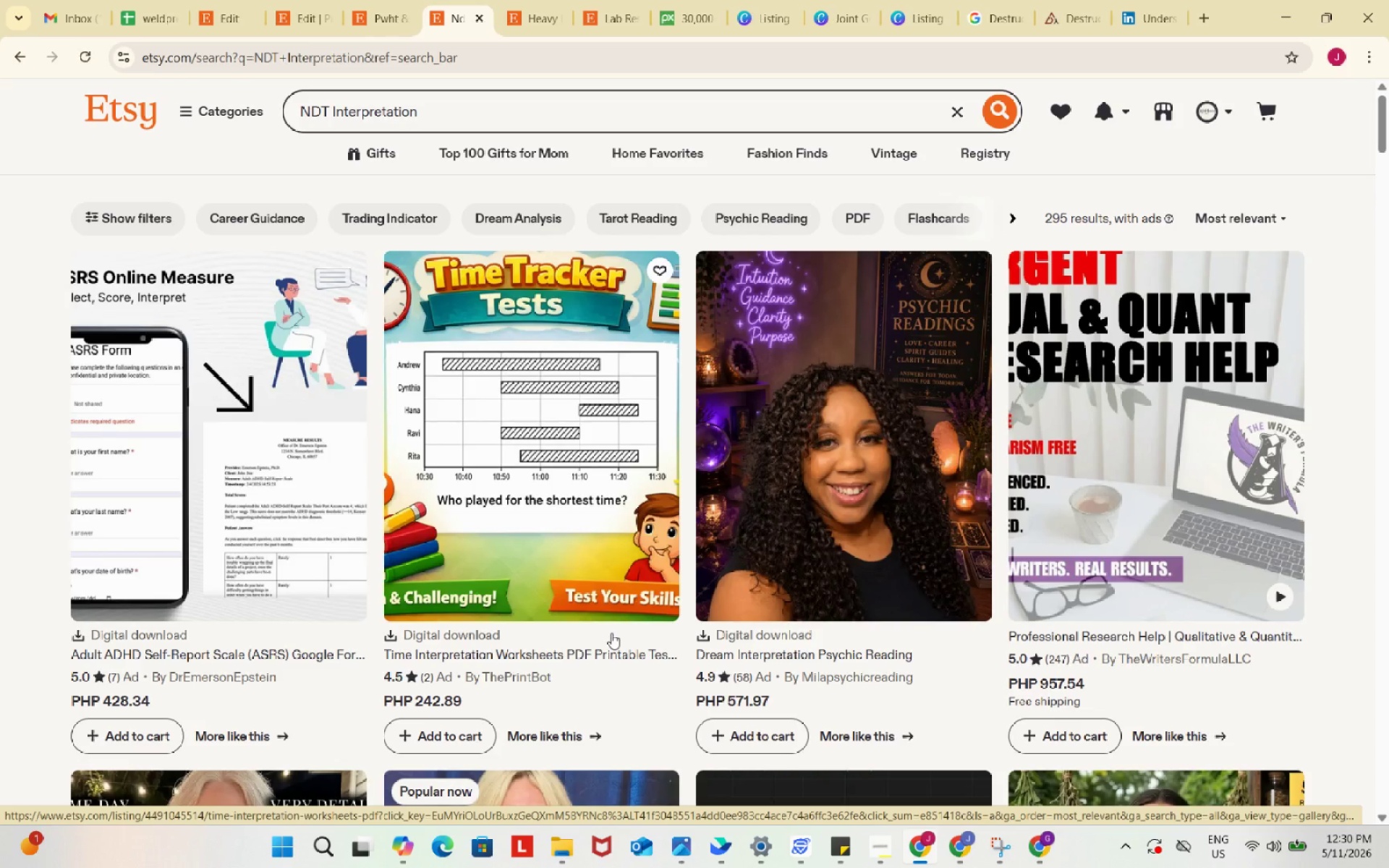 
wait(6.64)
 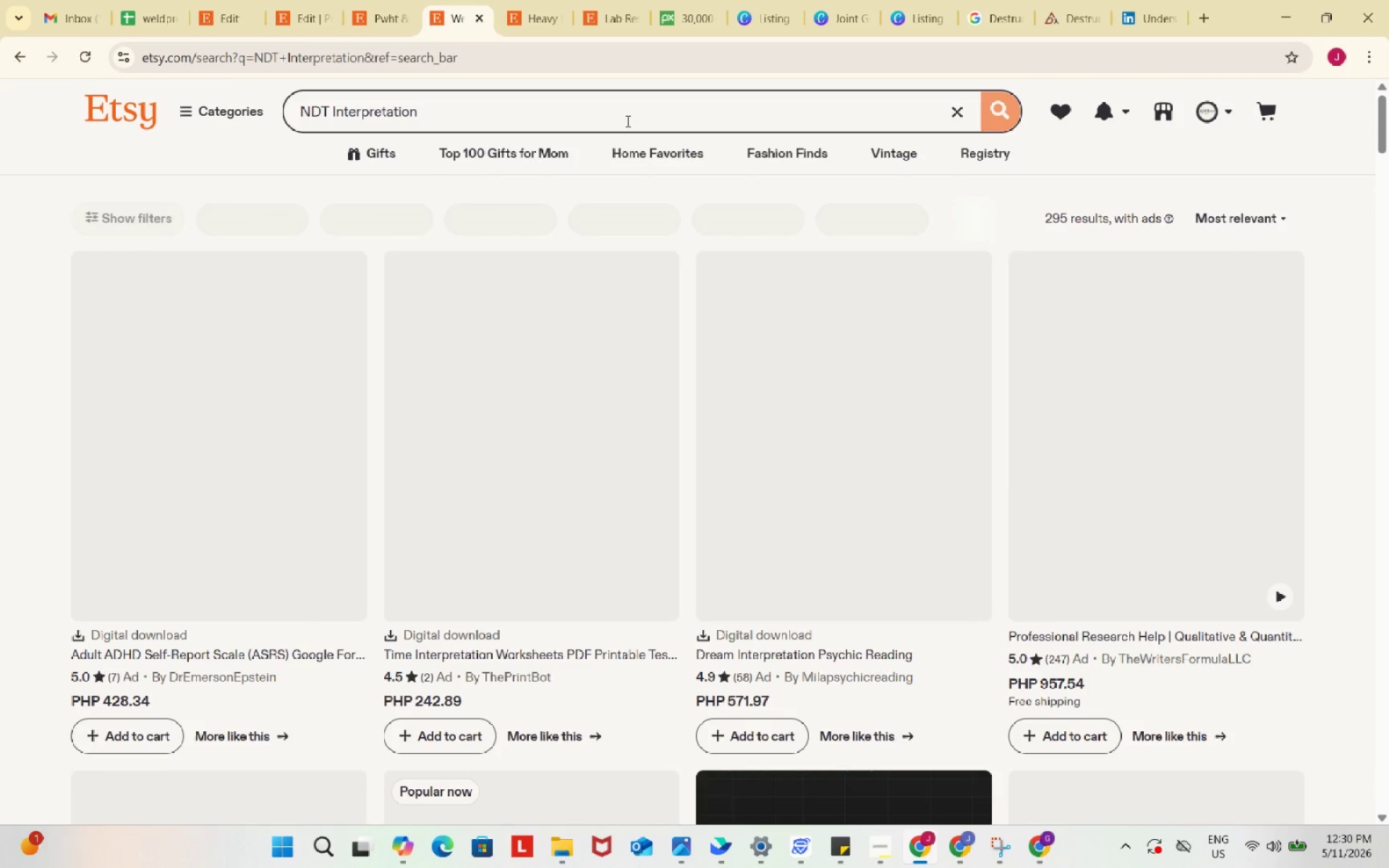 
scroll: coordinate [610, 631], scroll_direction: down, amount: 4.0
 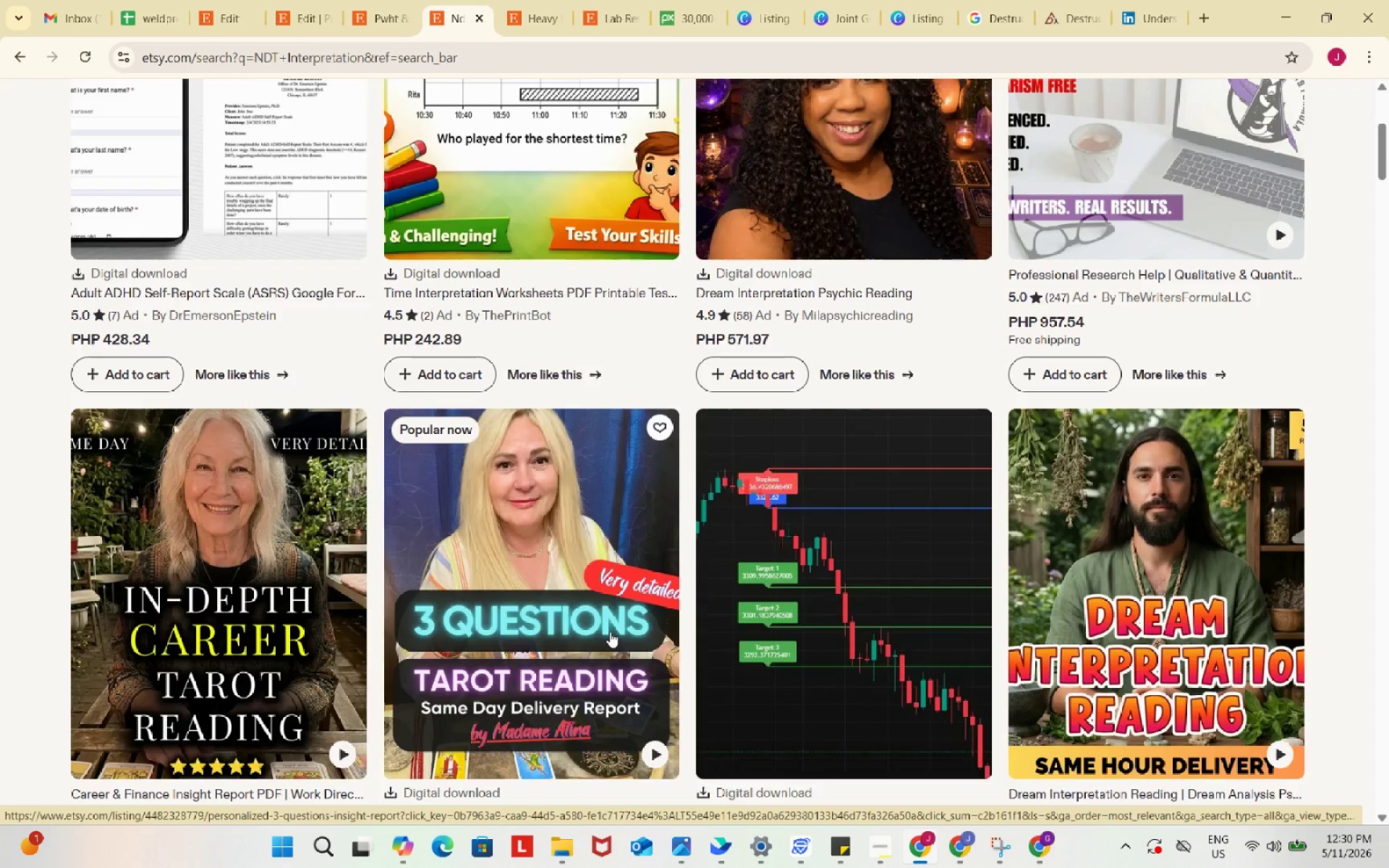 
scroll: coordinate [610, 631], scroll_direction: up, amount: 5.0
 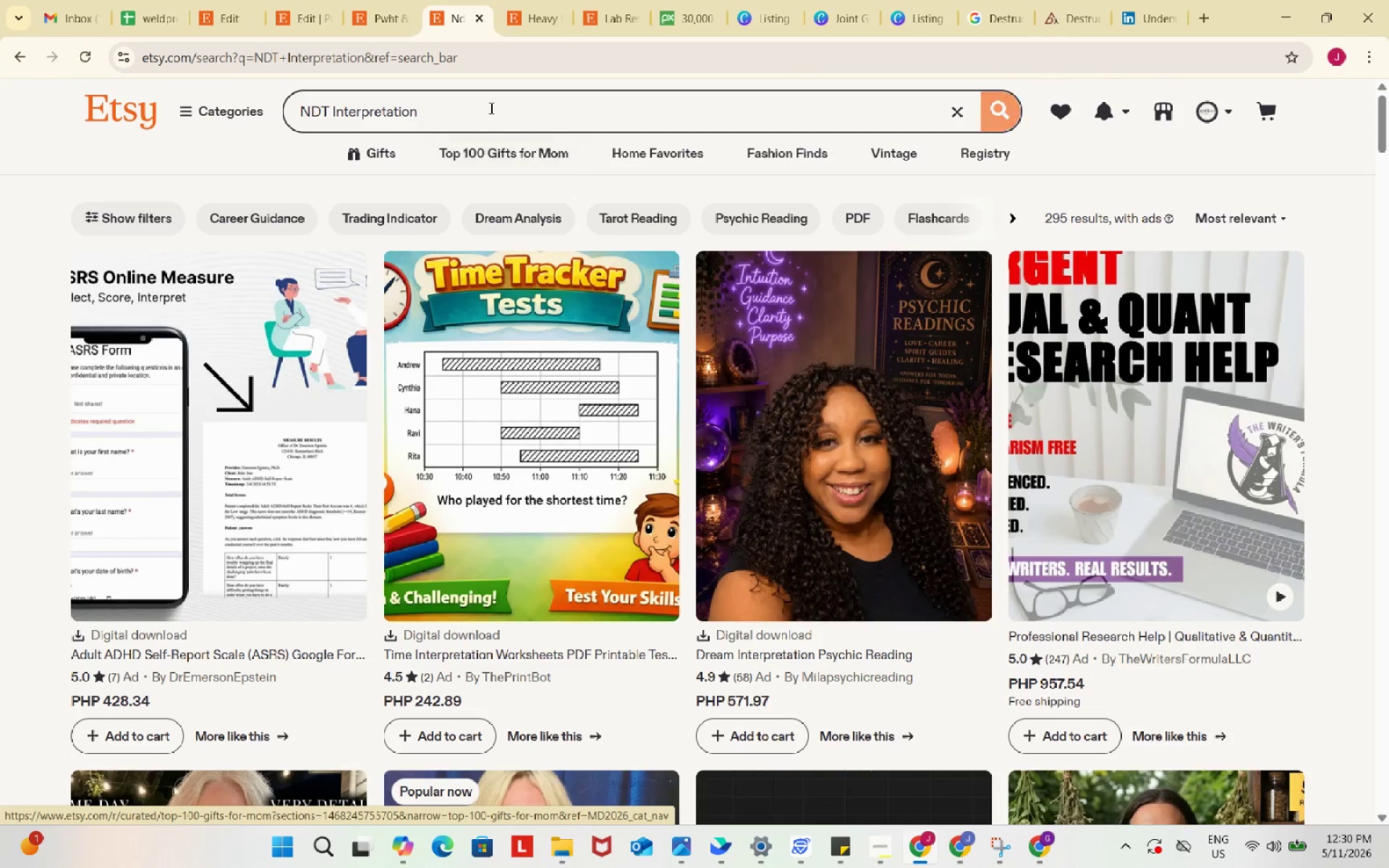 
left_click([488, 102])
 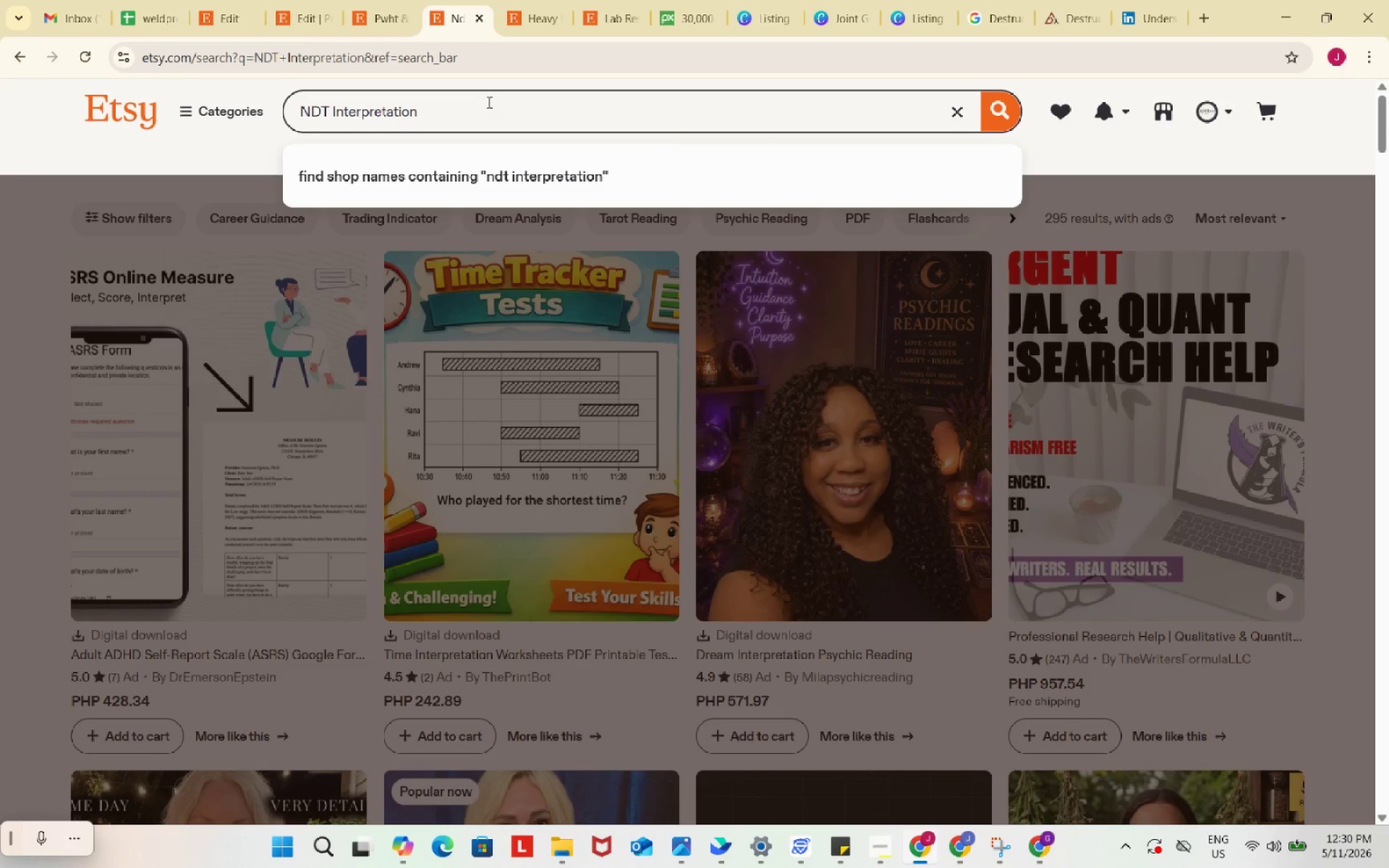 
type( welding guide)
 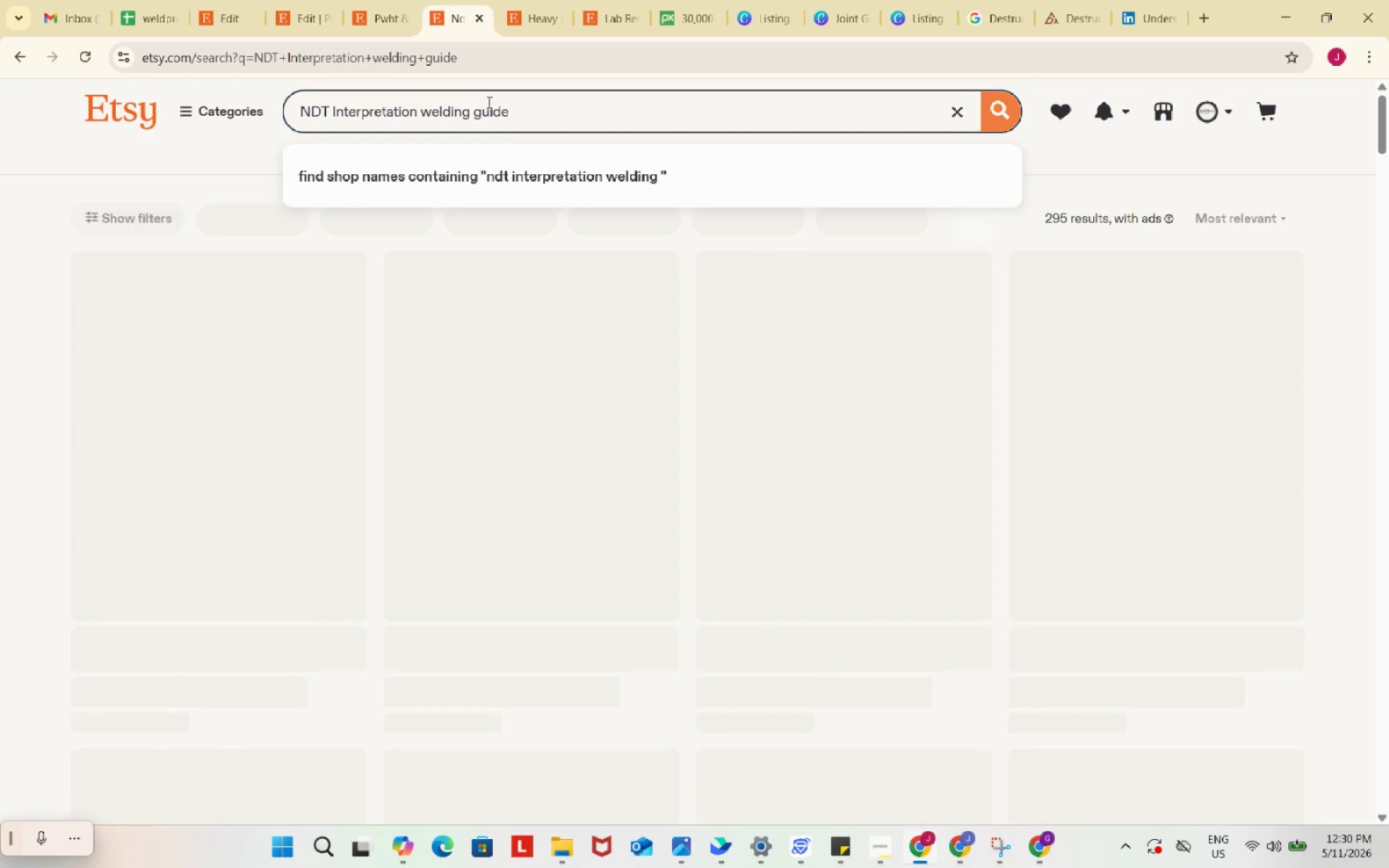 
key(Enter)
 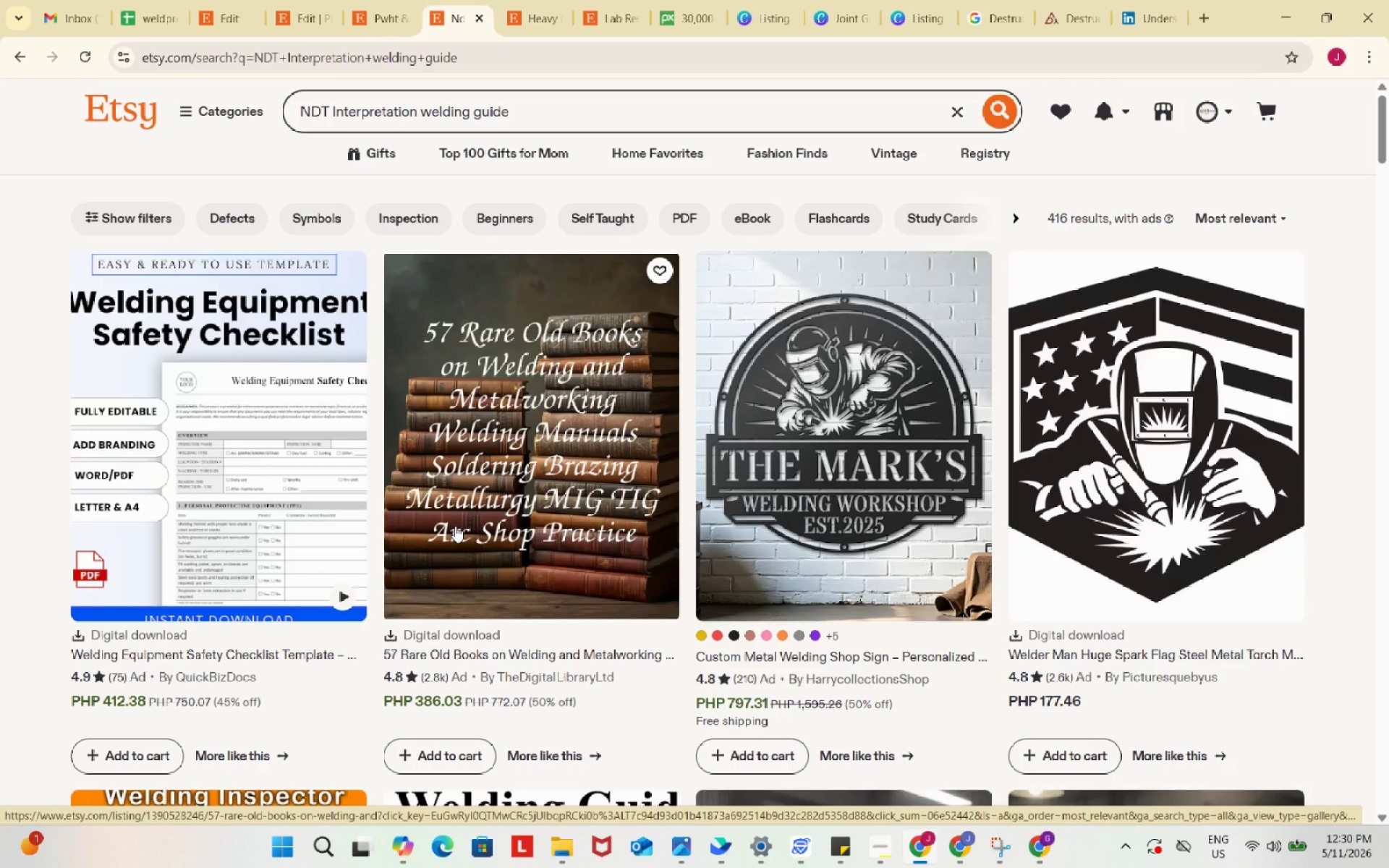 
wait(7.09)
 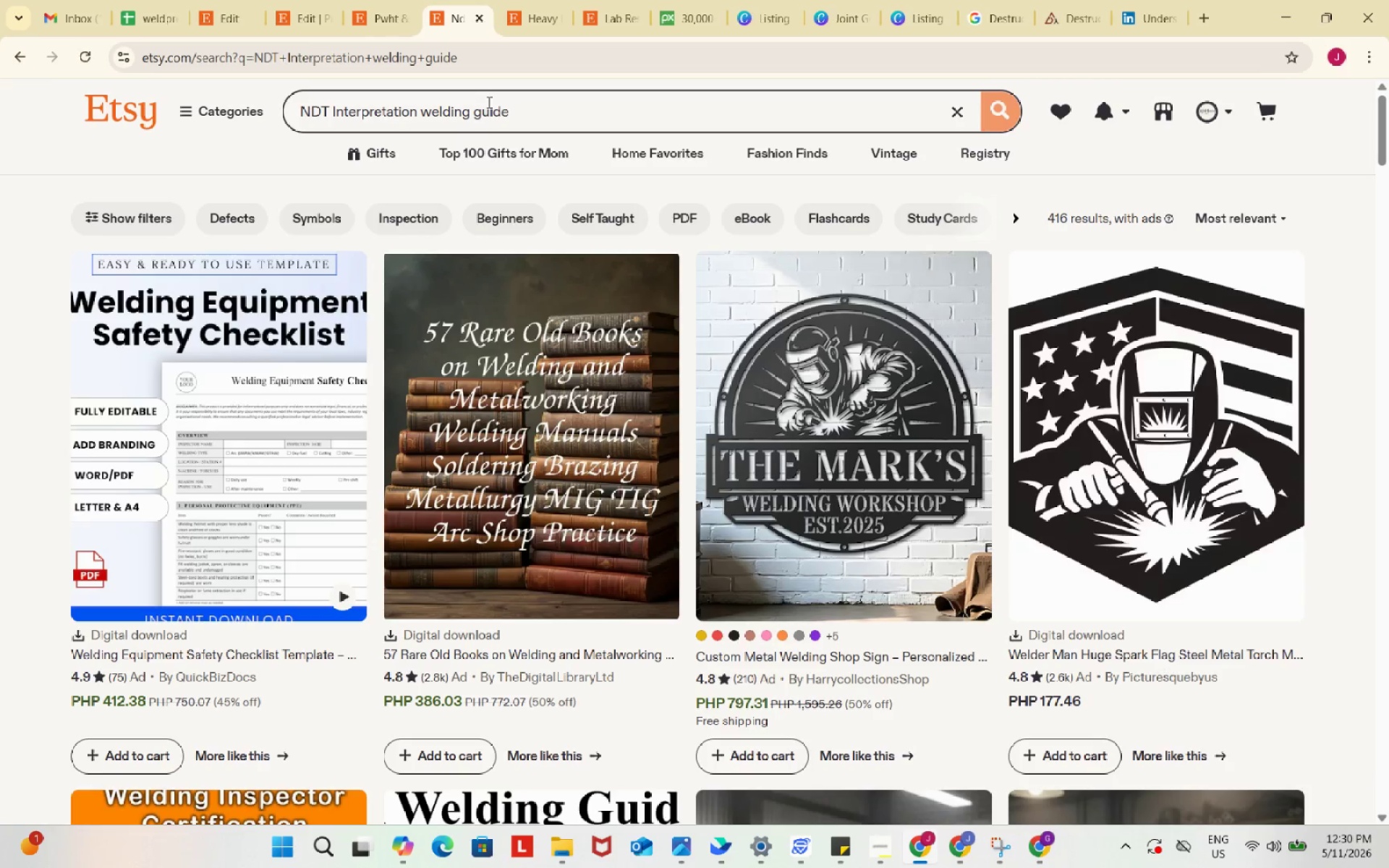 
scroll: coordinate [456, 525], scroll_direction: down, amount: 13.0
 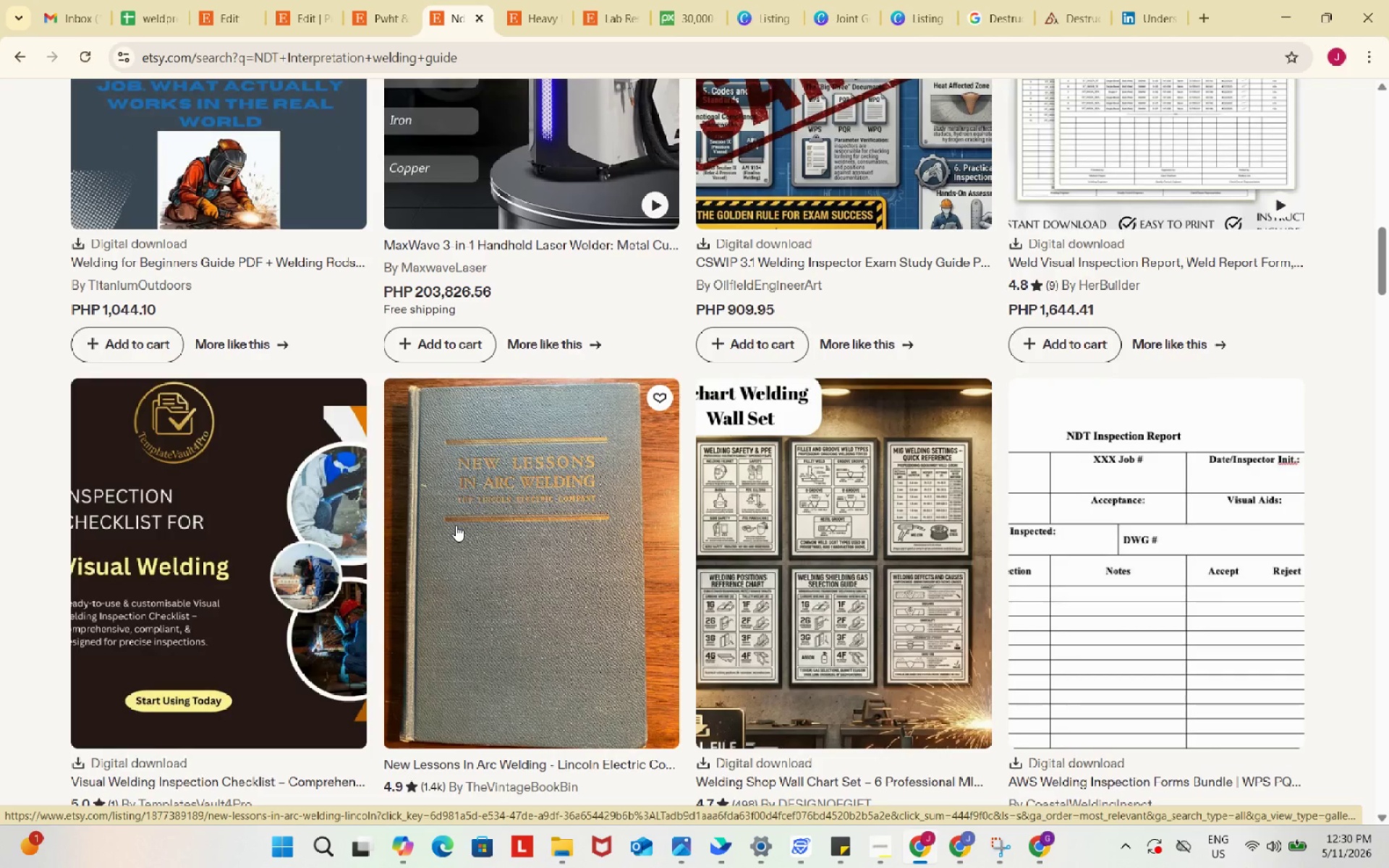 
scroll: coordinate [456, 525], scroll_direction: down, amount: 1.0
 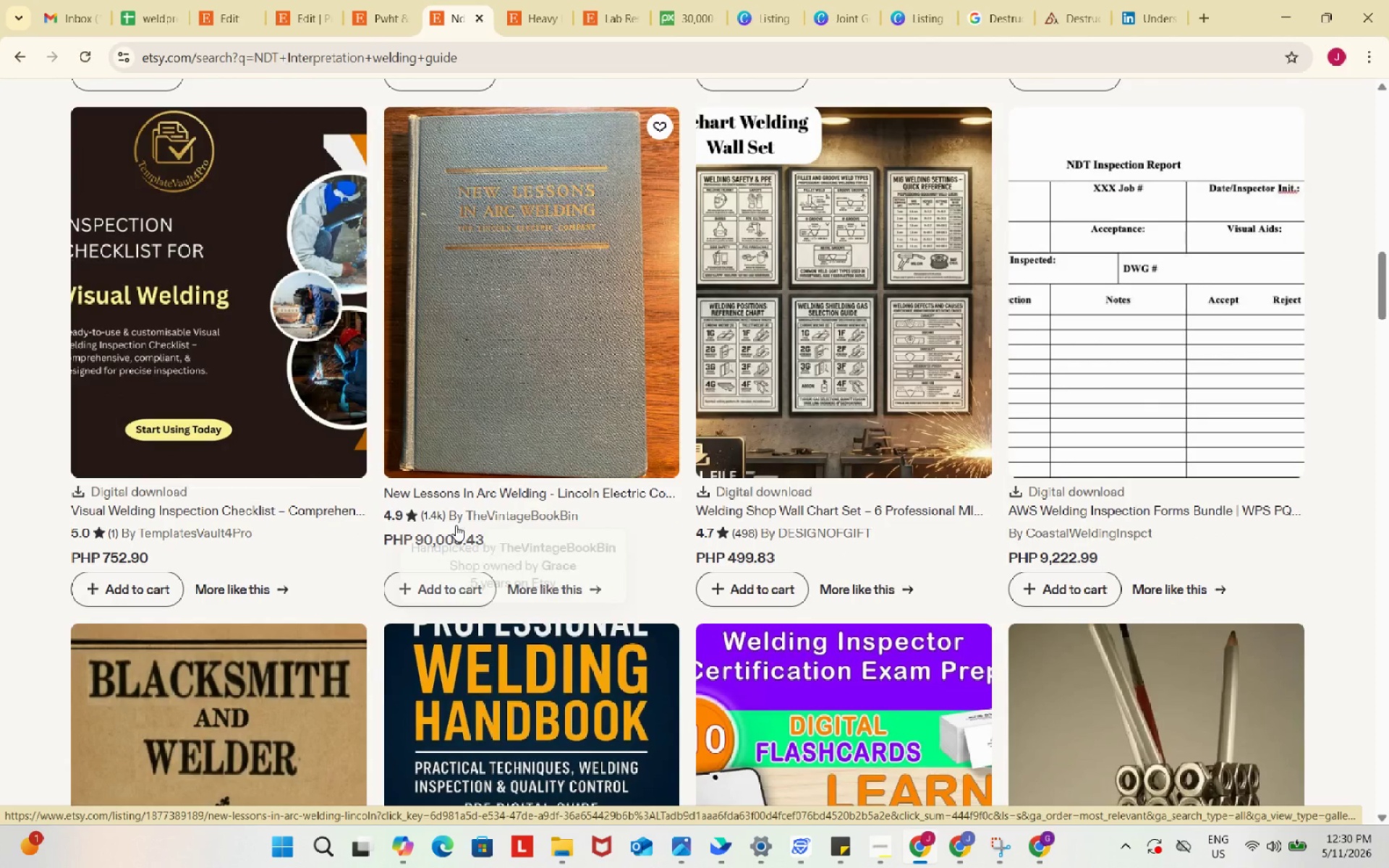 
scroll: coordinate [456, 525], scroll_direction: up, amount: 2.0
 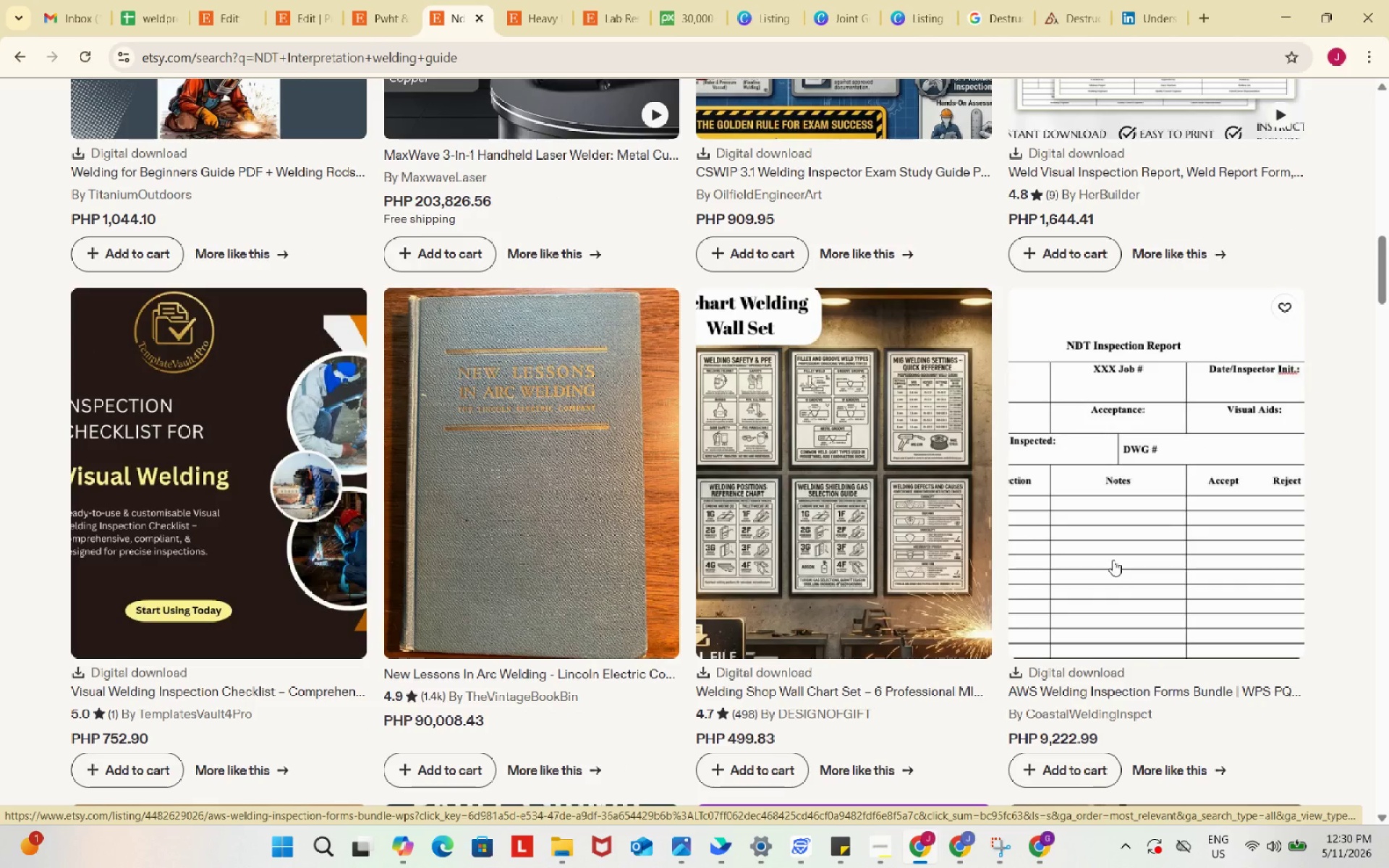 
left_click([1113, 560])
 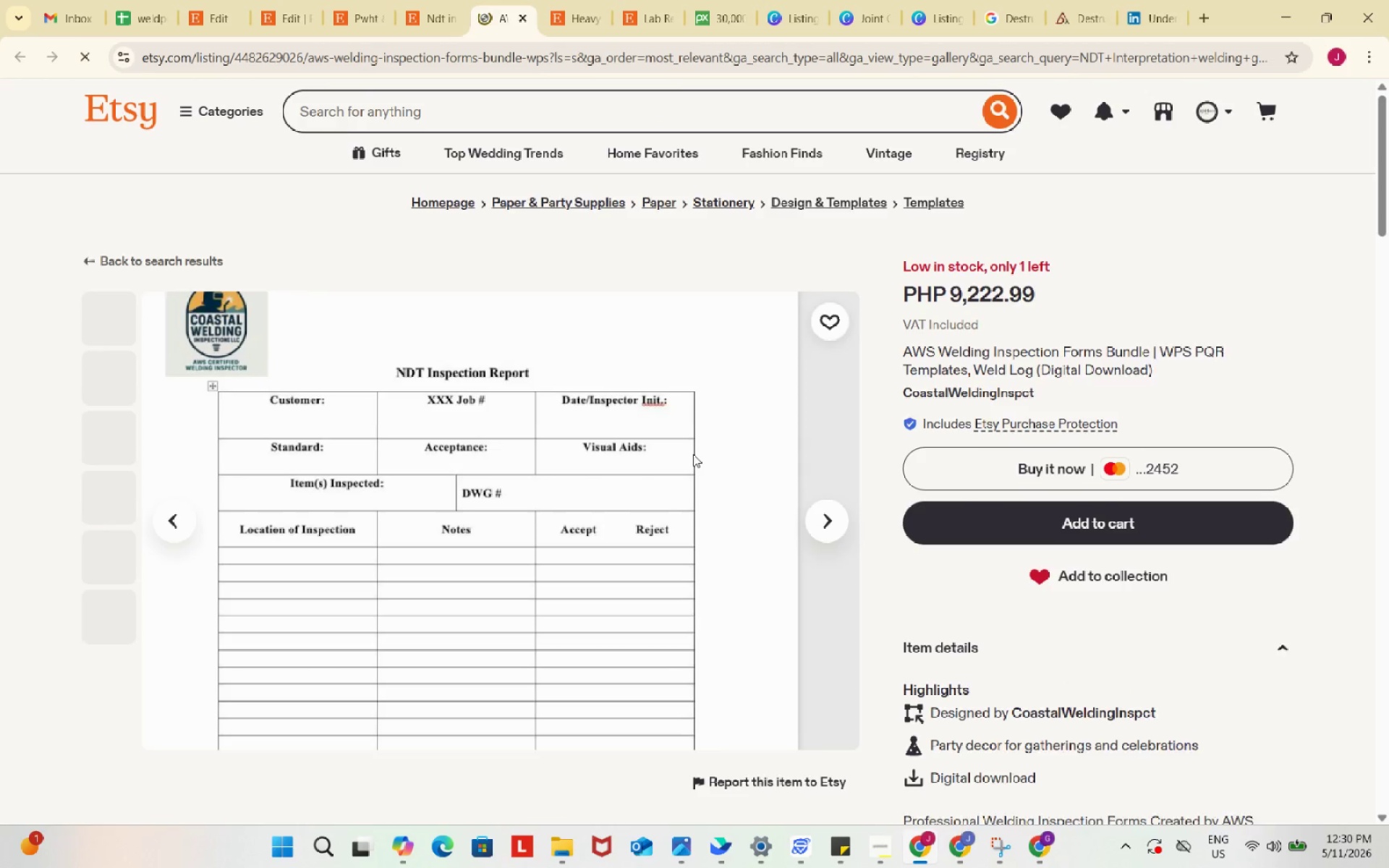 
scroll: coordinate [693, 454], scroll_direction: down, amount: 2.0
 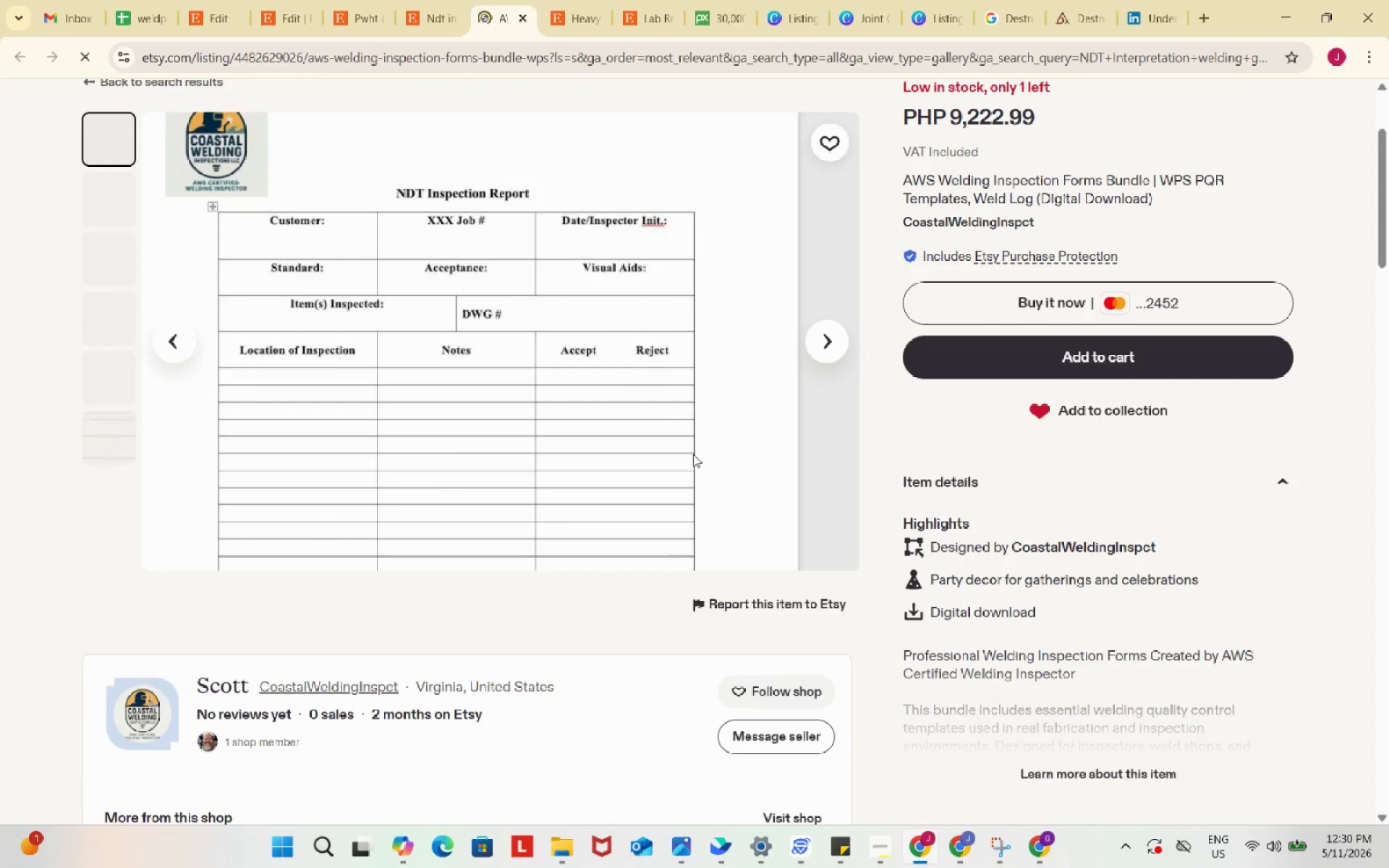 
scroll: coordinate [693, 454], scroll_direction: up, amount: 1.0
 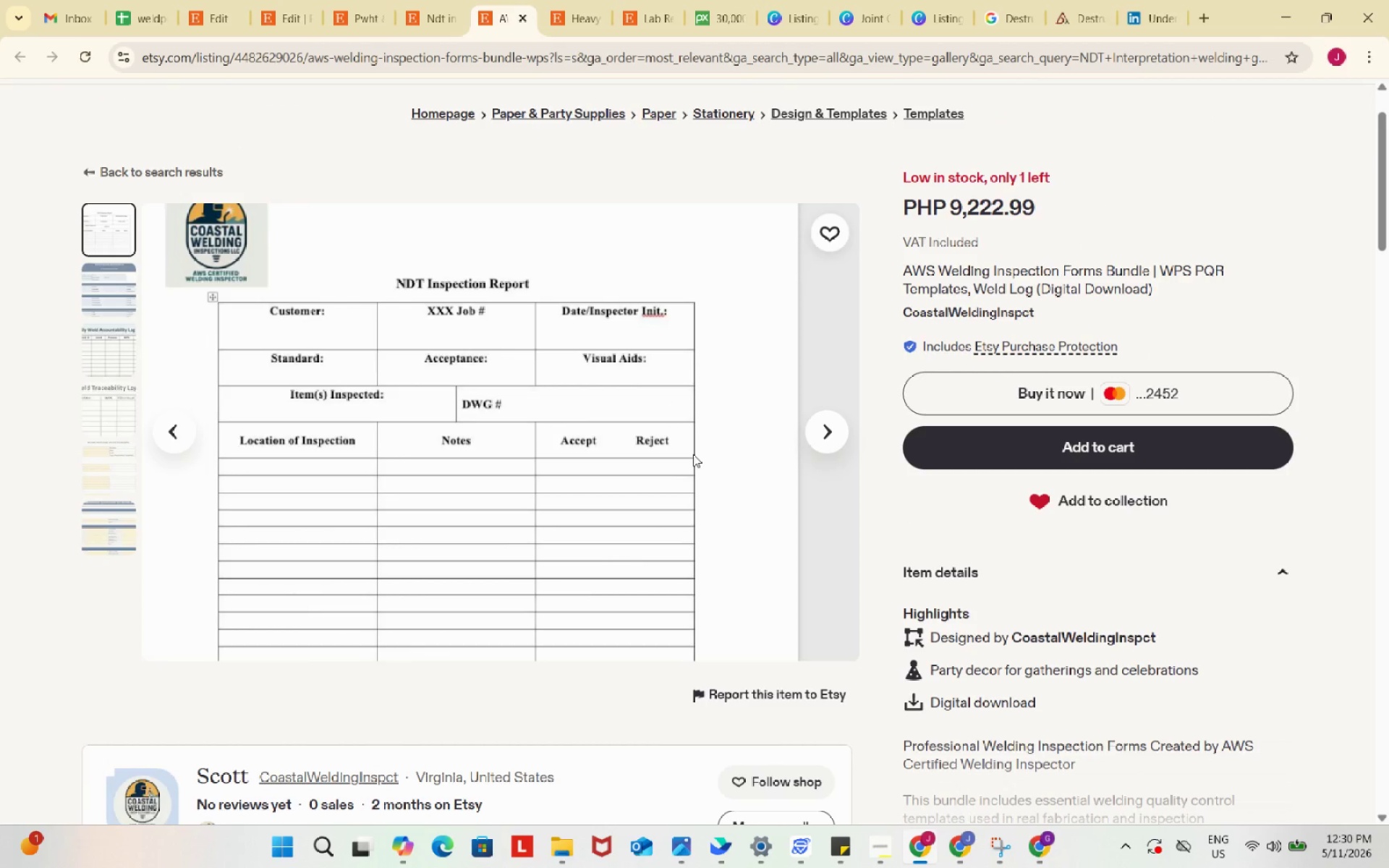 
scroll: coordinate [693, 454], scroll_direction: none, amount: 0.0
 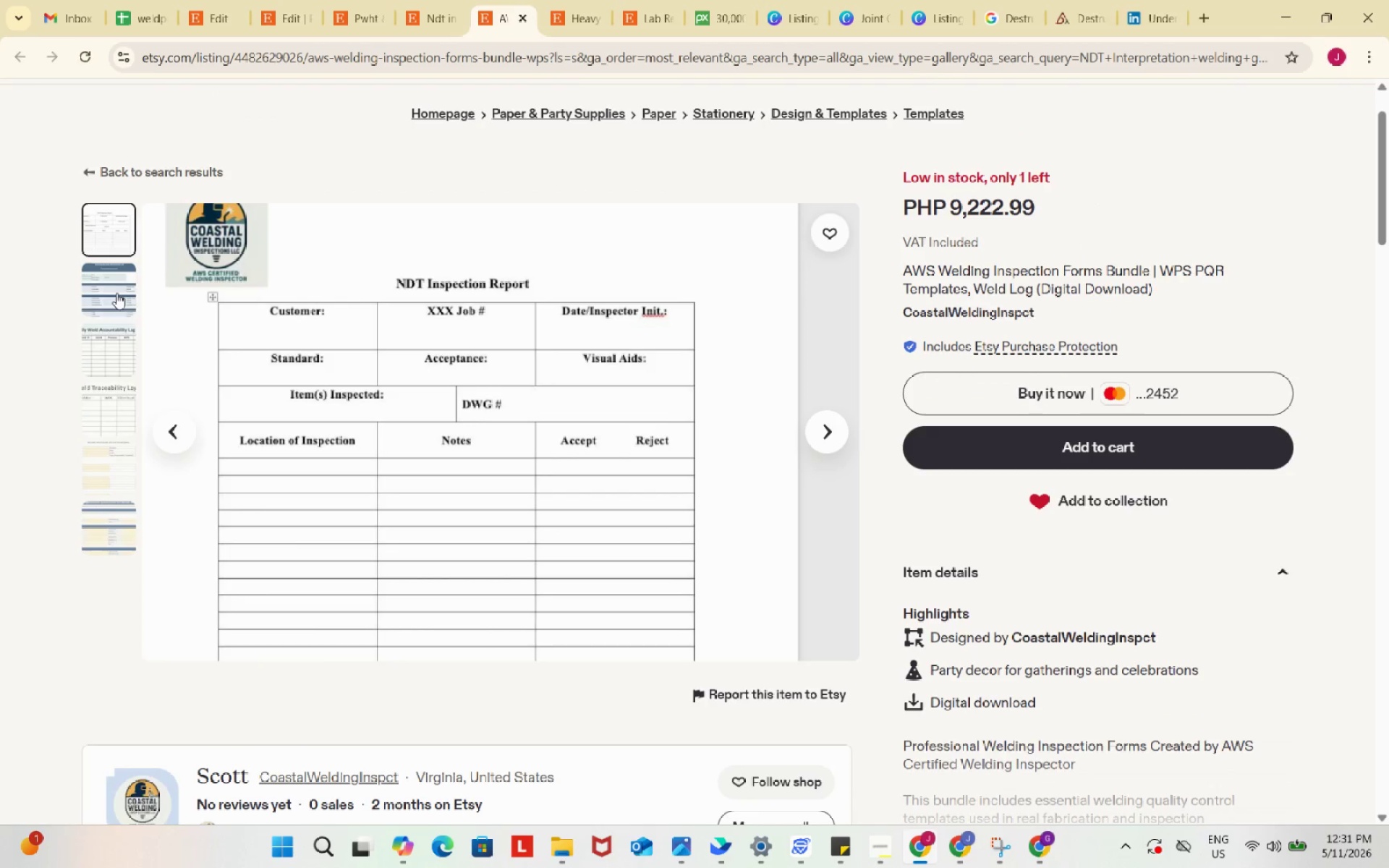 
left_click([114, 292])
 